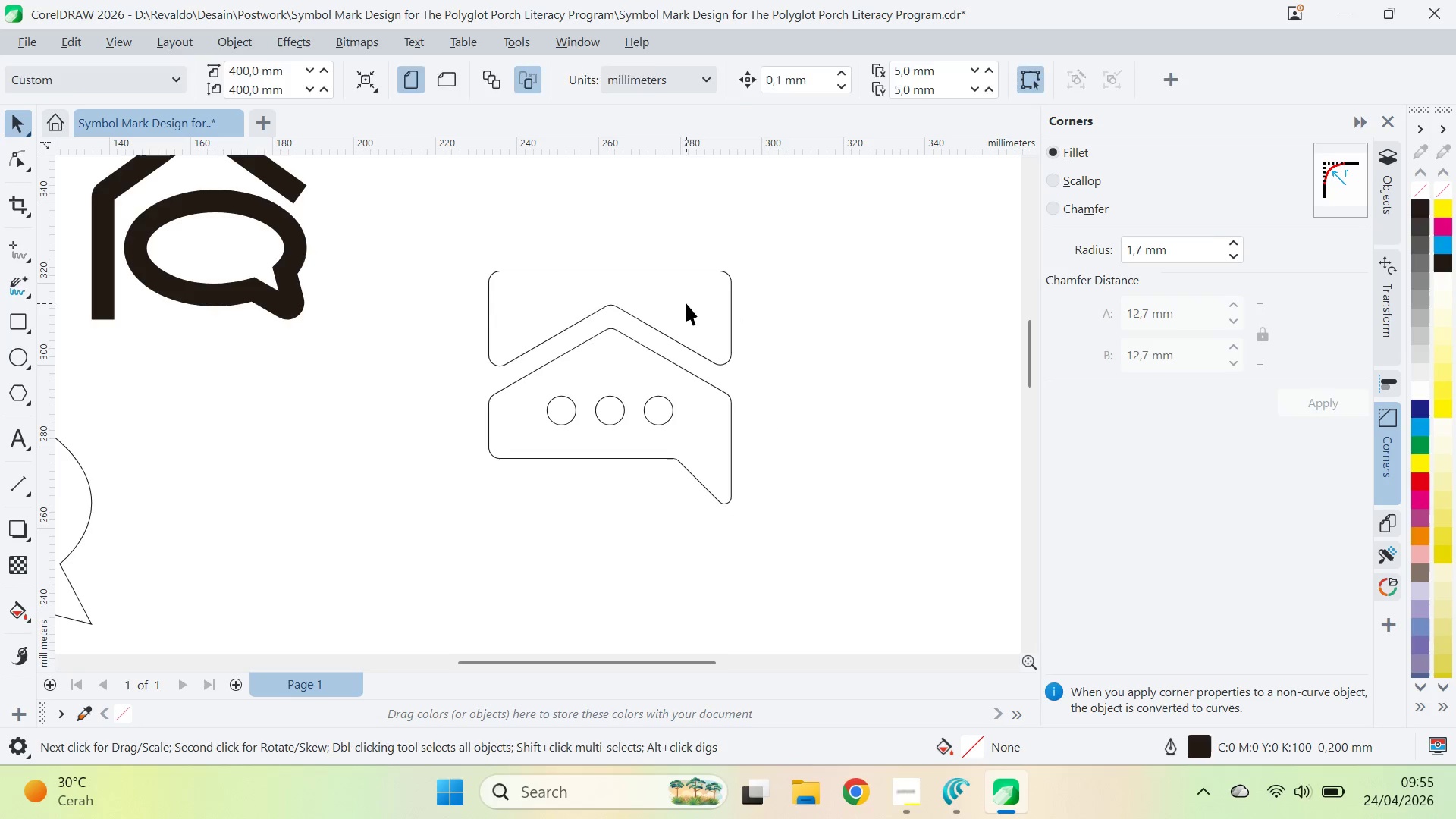 
double_click([686, 303])
 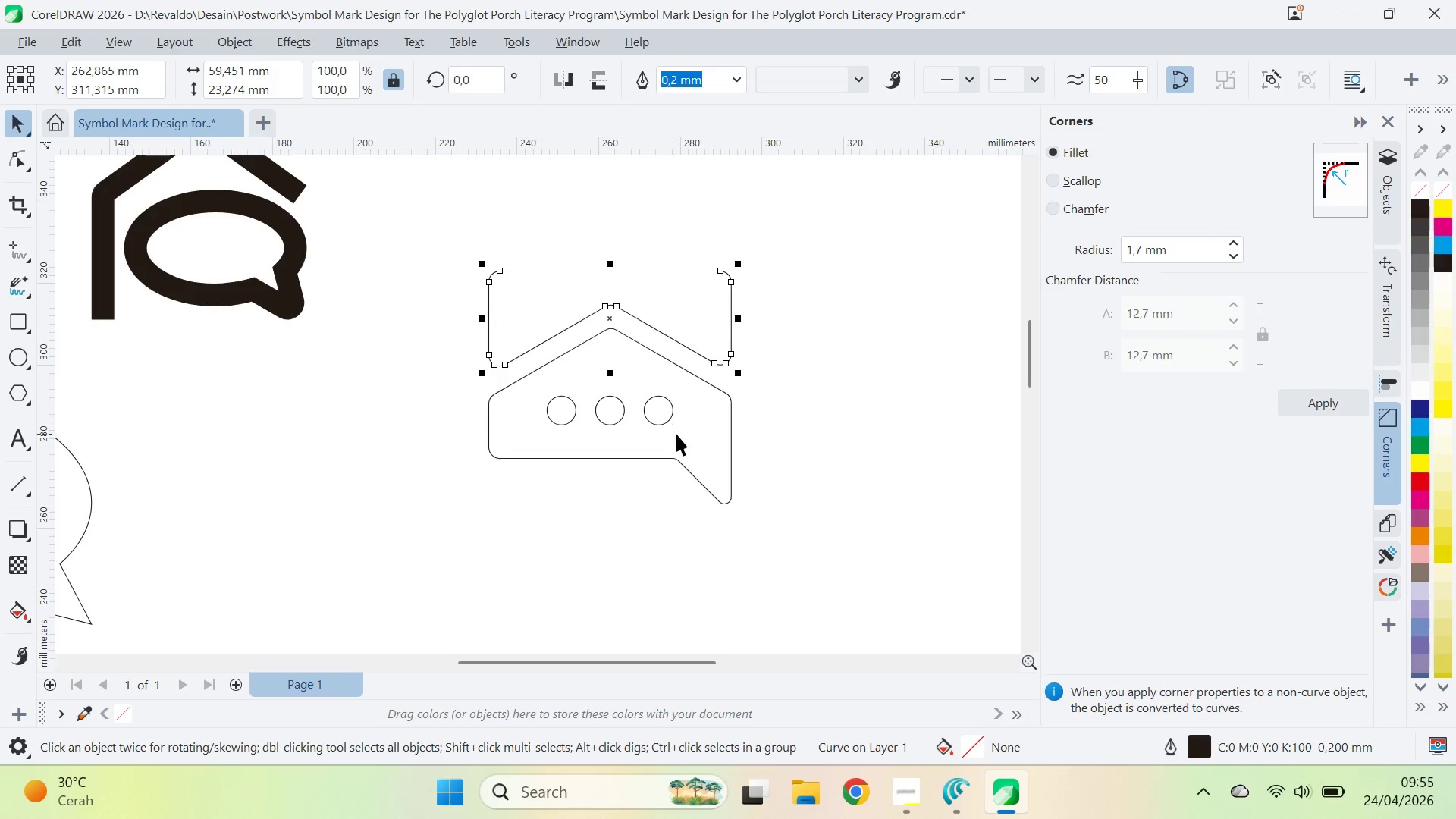 
hold_key(key=ShiftLeft, duration=0.36)
left_click([679, 433])
 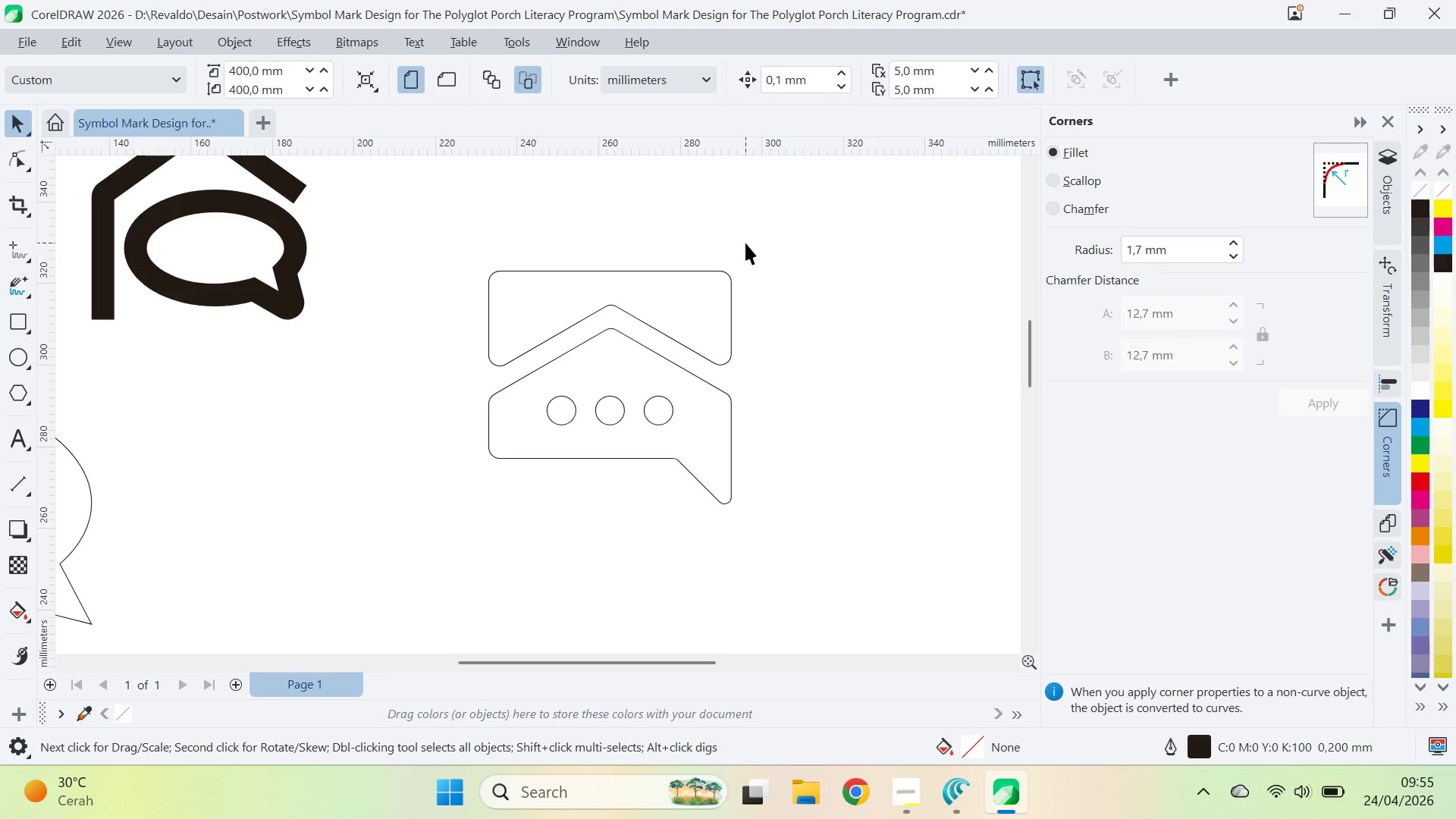 
left_click([707, 318])
 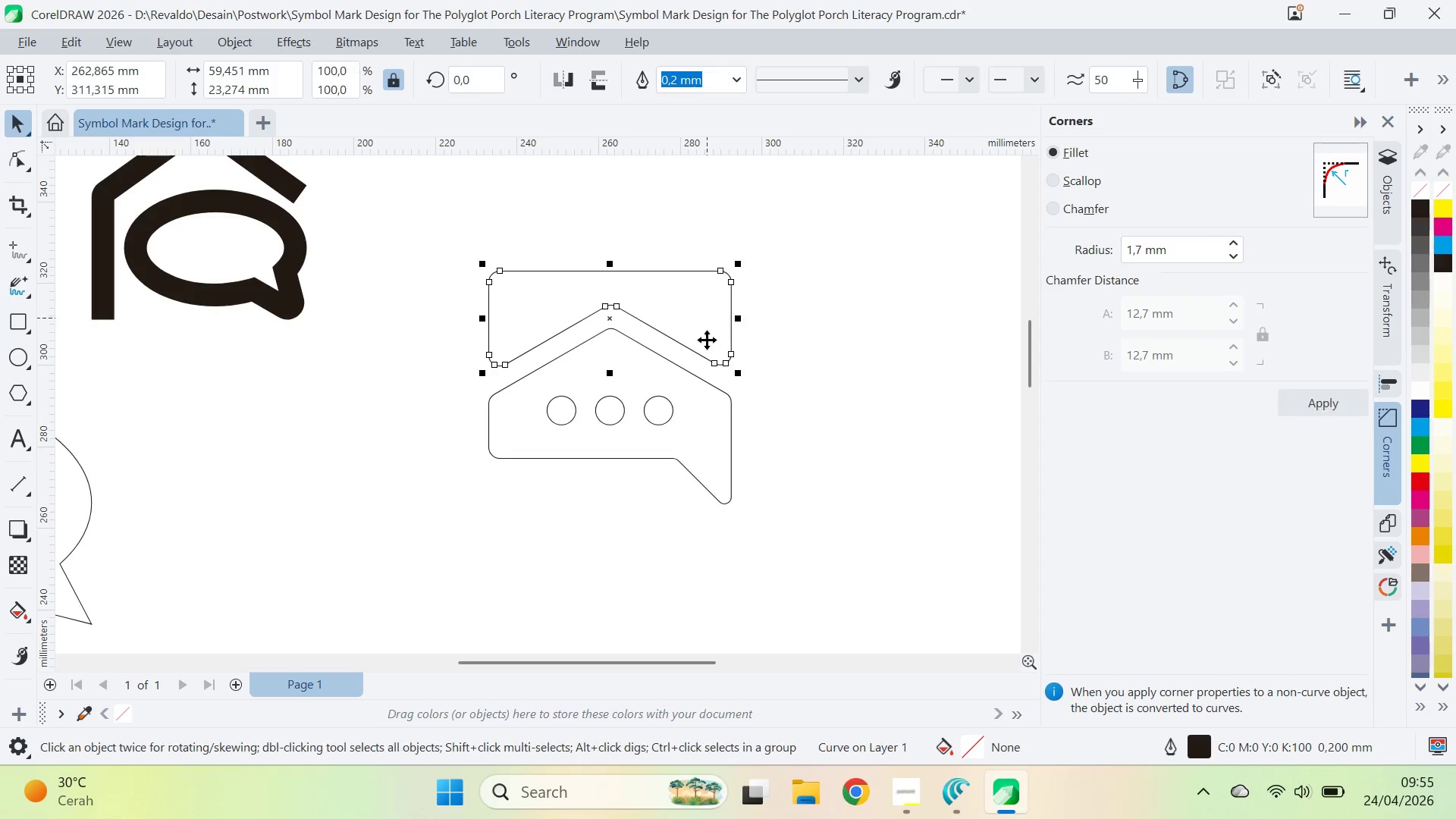 
hold_key(key=ShiftLeft, duration=0.34)
double_click([717, 425])
 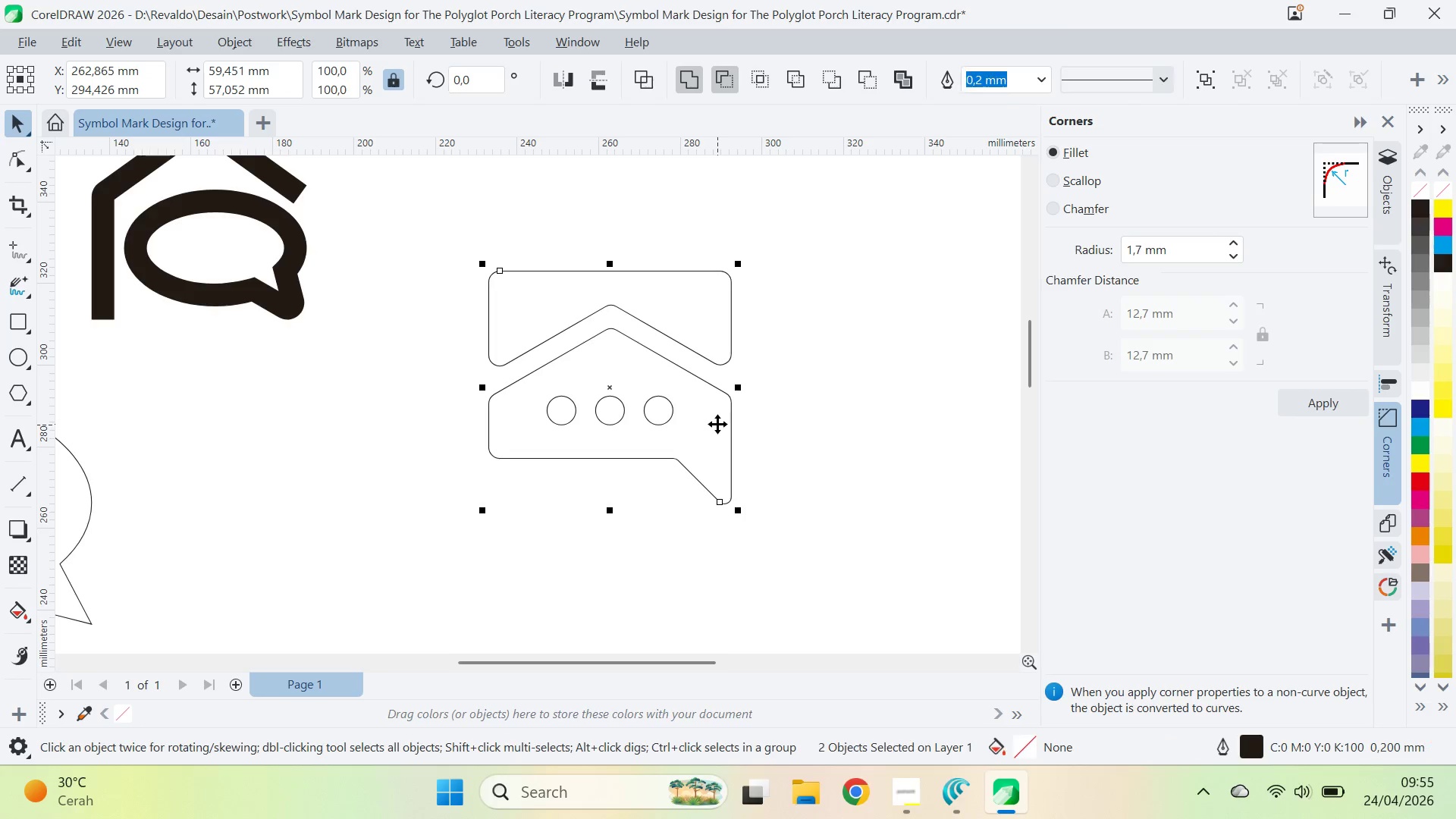 
key(Control+G)
 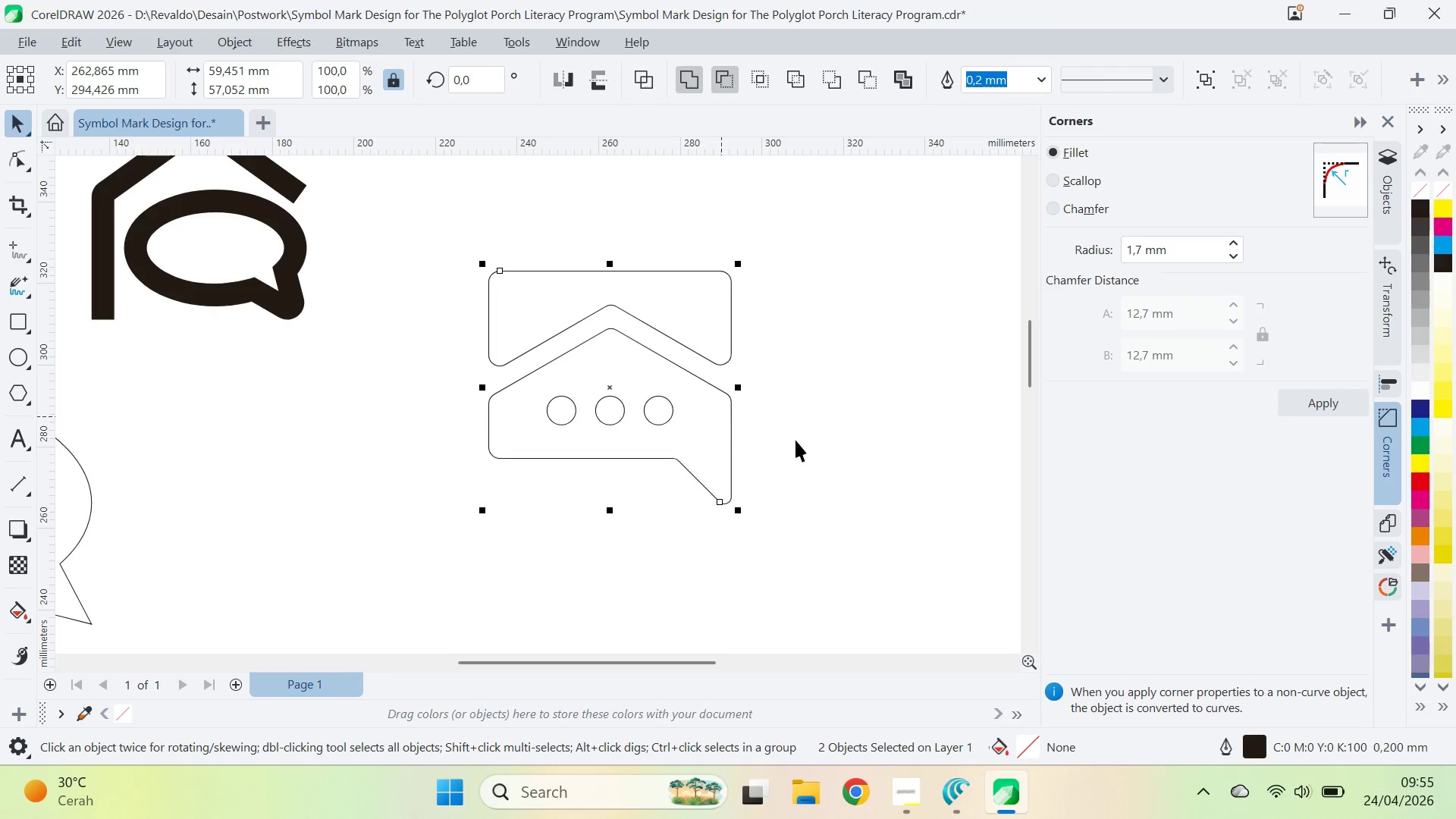 
left_click([796, 440])
 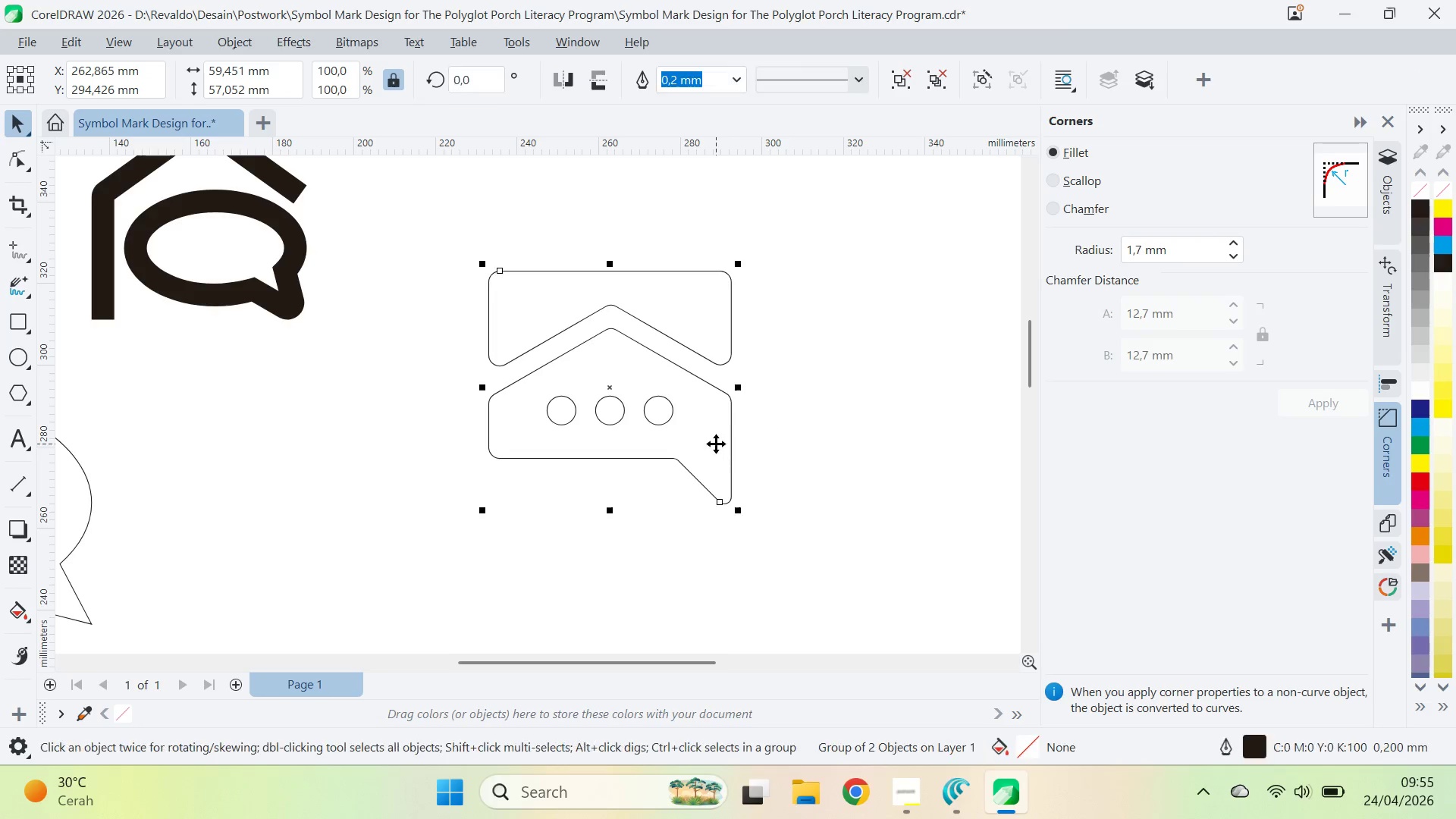 
key(Shift+ShiftLeft)
 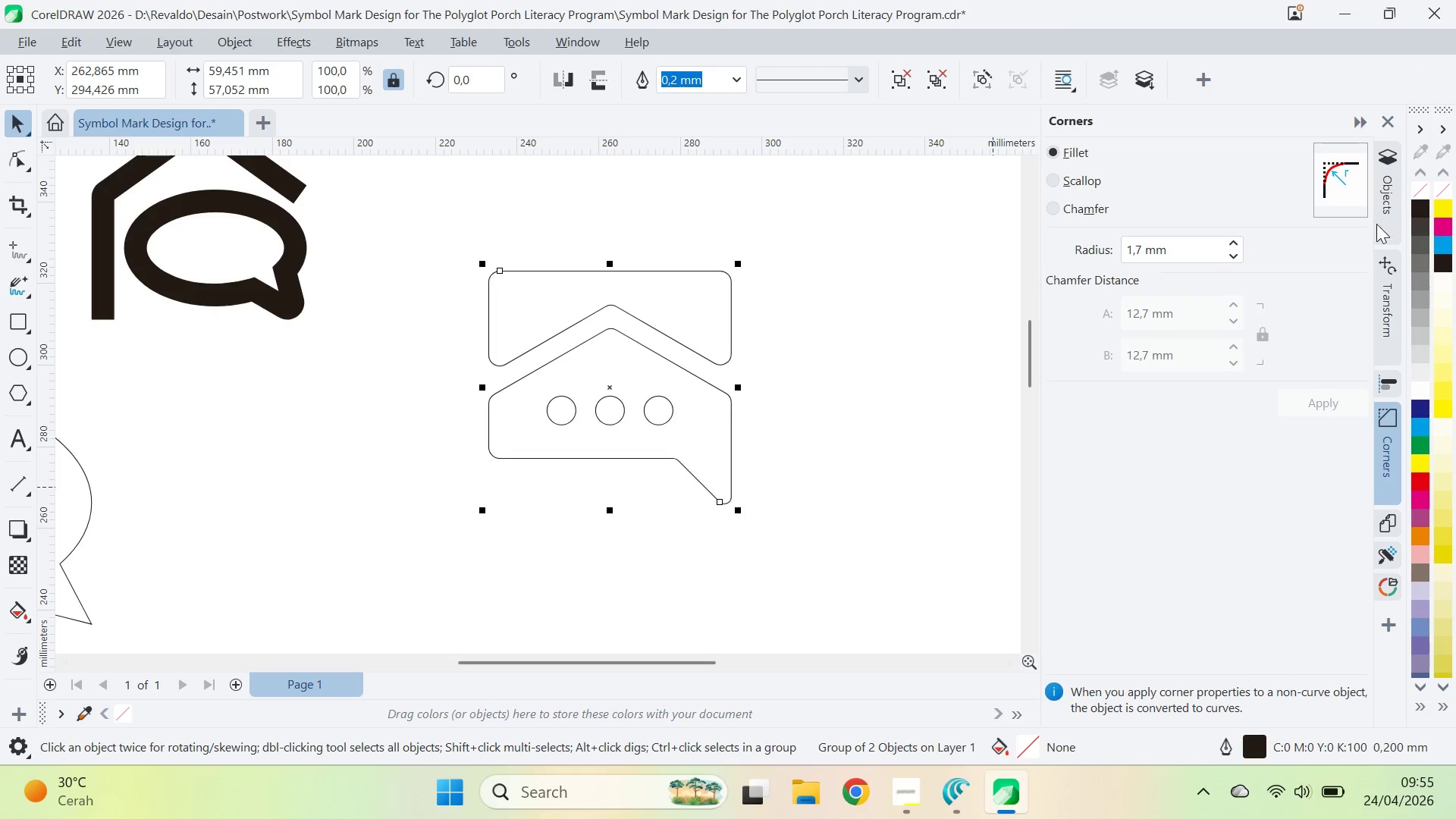 
left_click([1418, 206])
 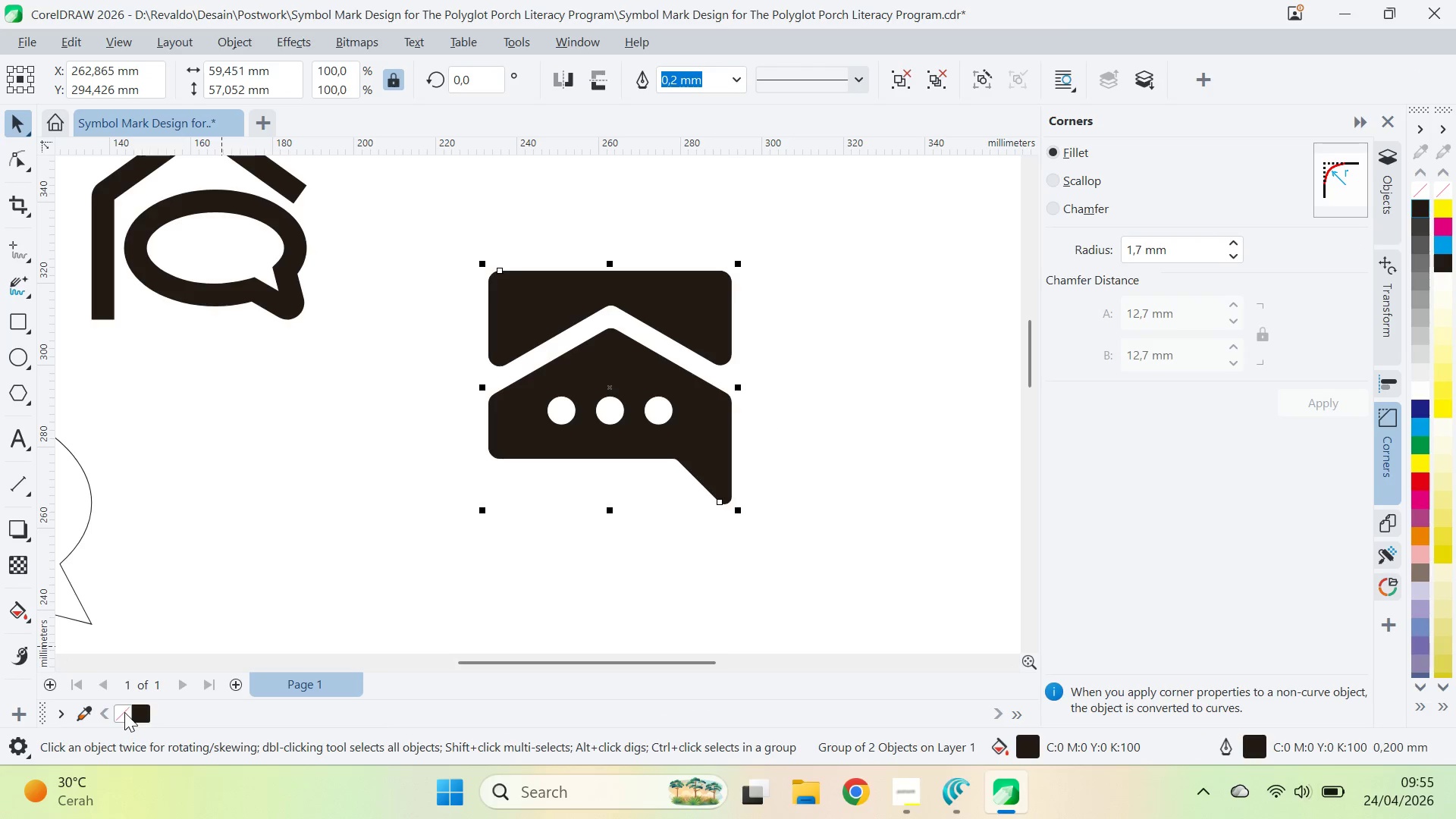 
key(Z)
 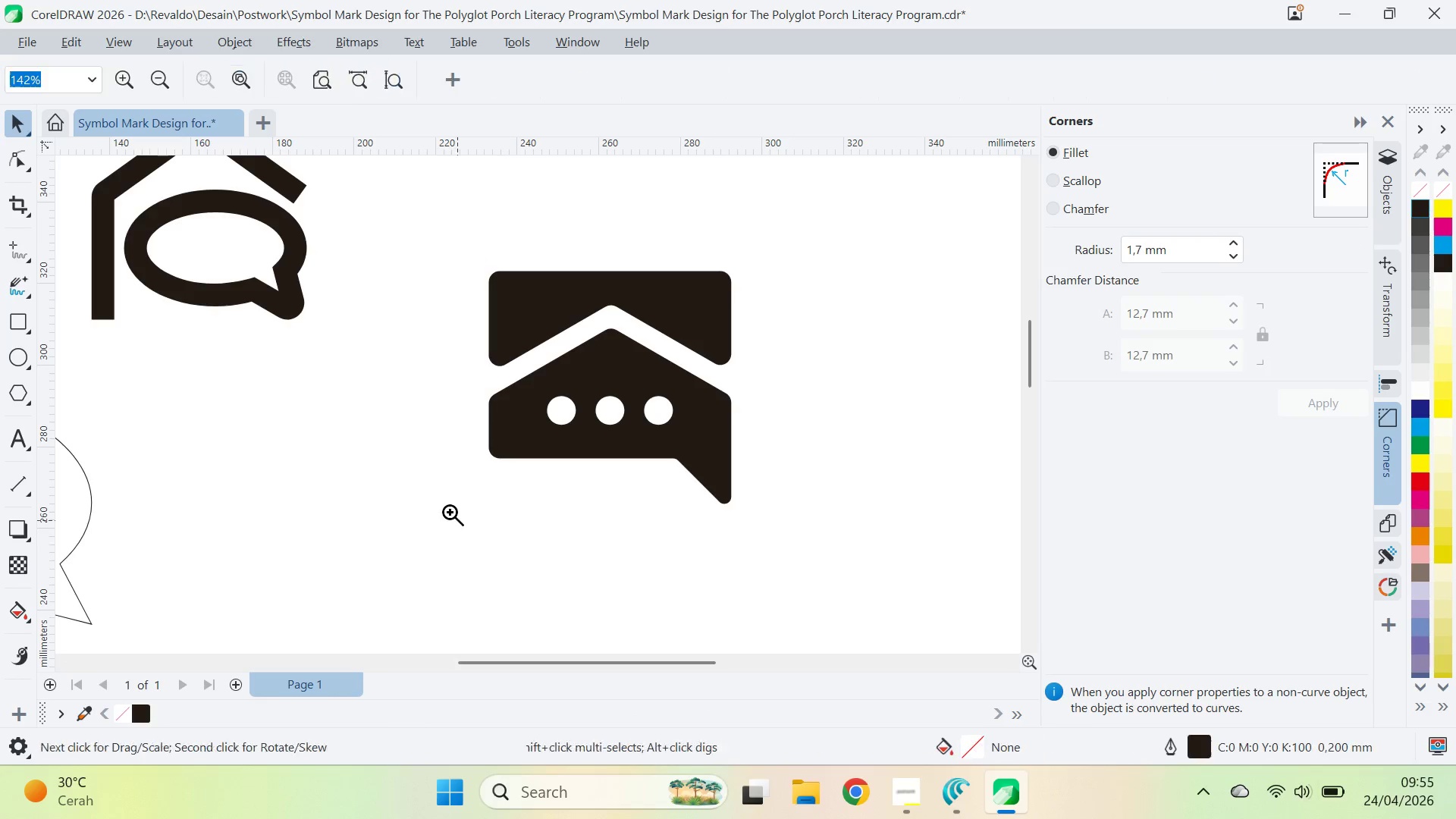 
right_click([450, 510])
 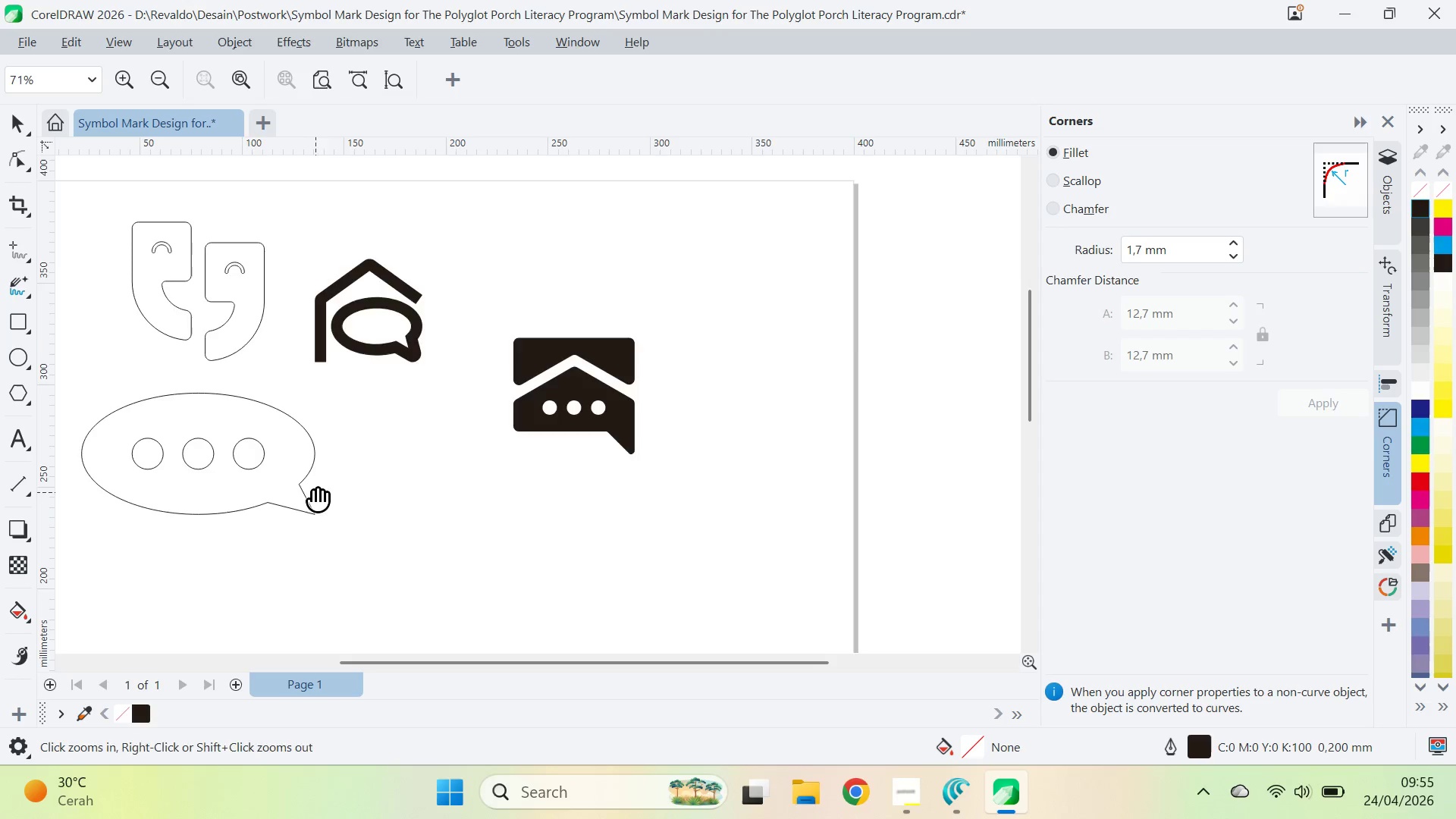 
type(qvqv)
 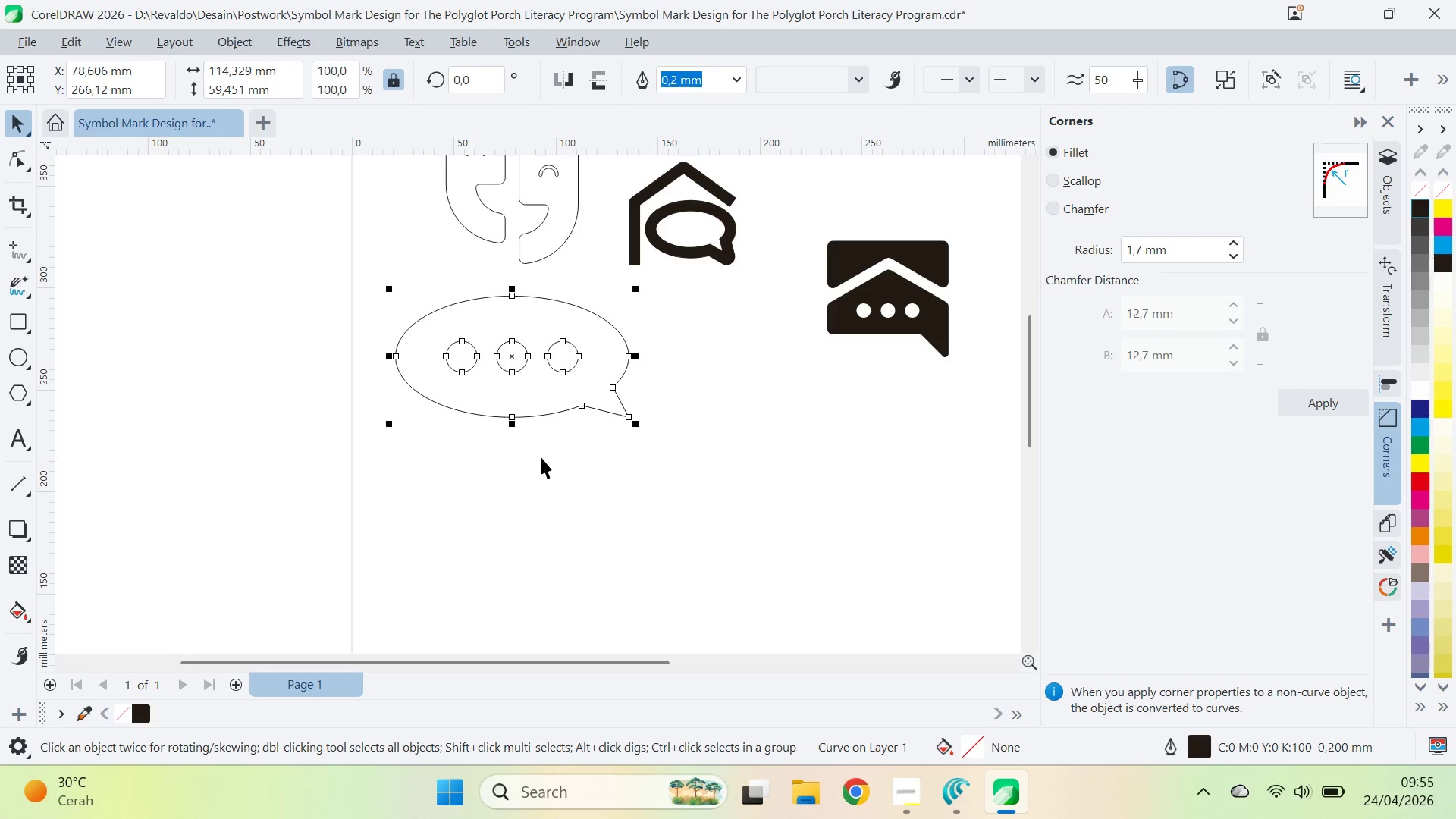 
left_click_drag(start_coordinate=[315, 488], to_coordinate=[584, 441])
 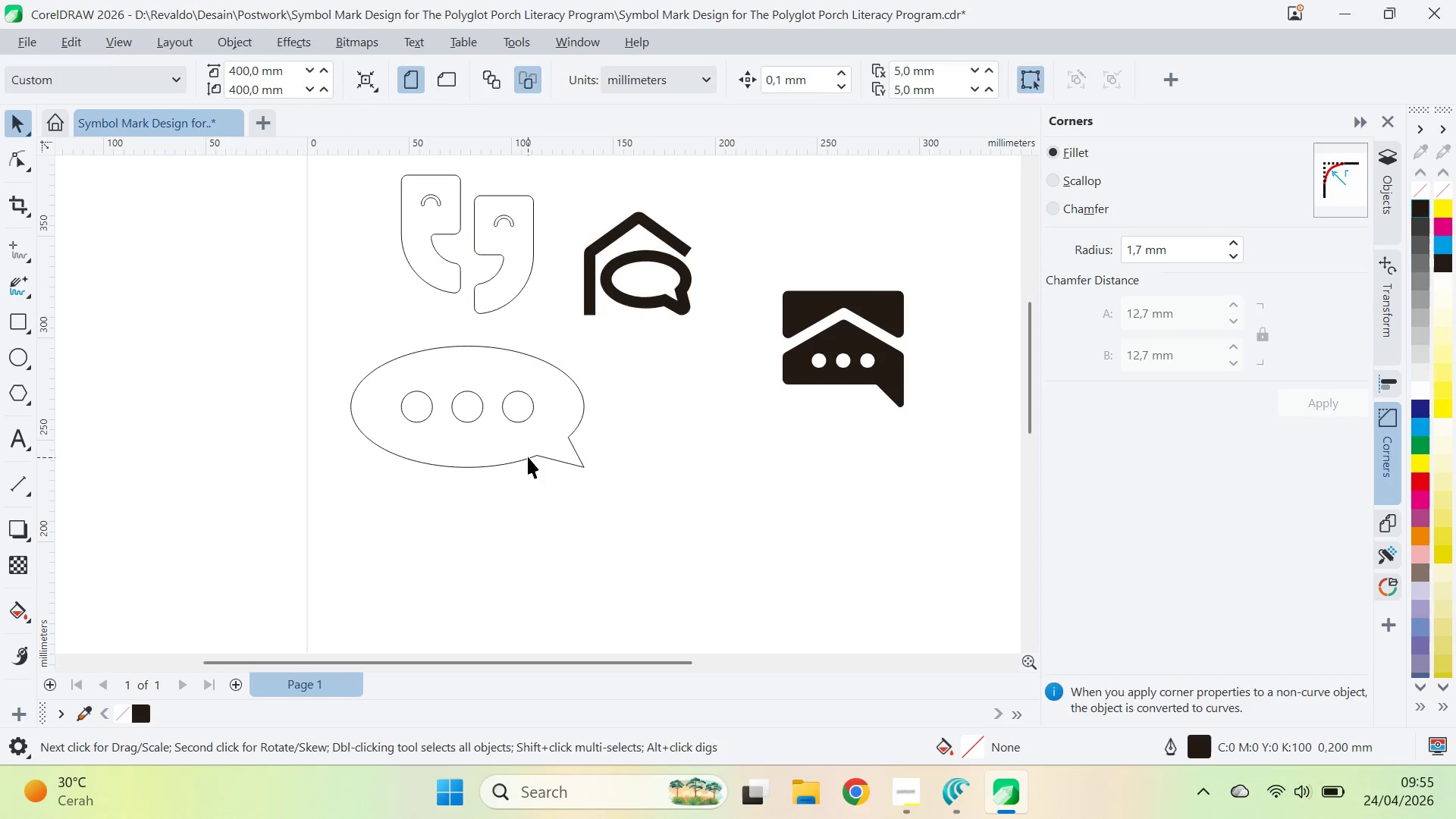 
left_click_drag(start_coordinate=[528, 457], to_coordinate=[528, 453])
 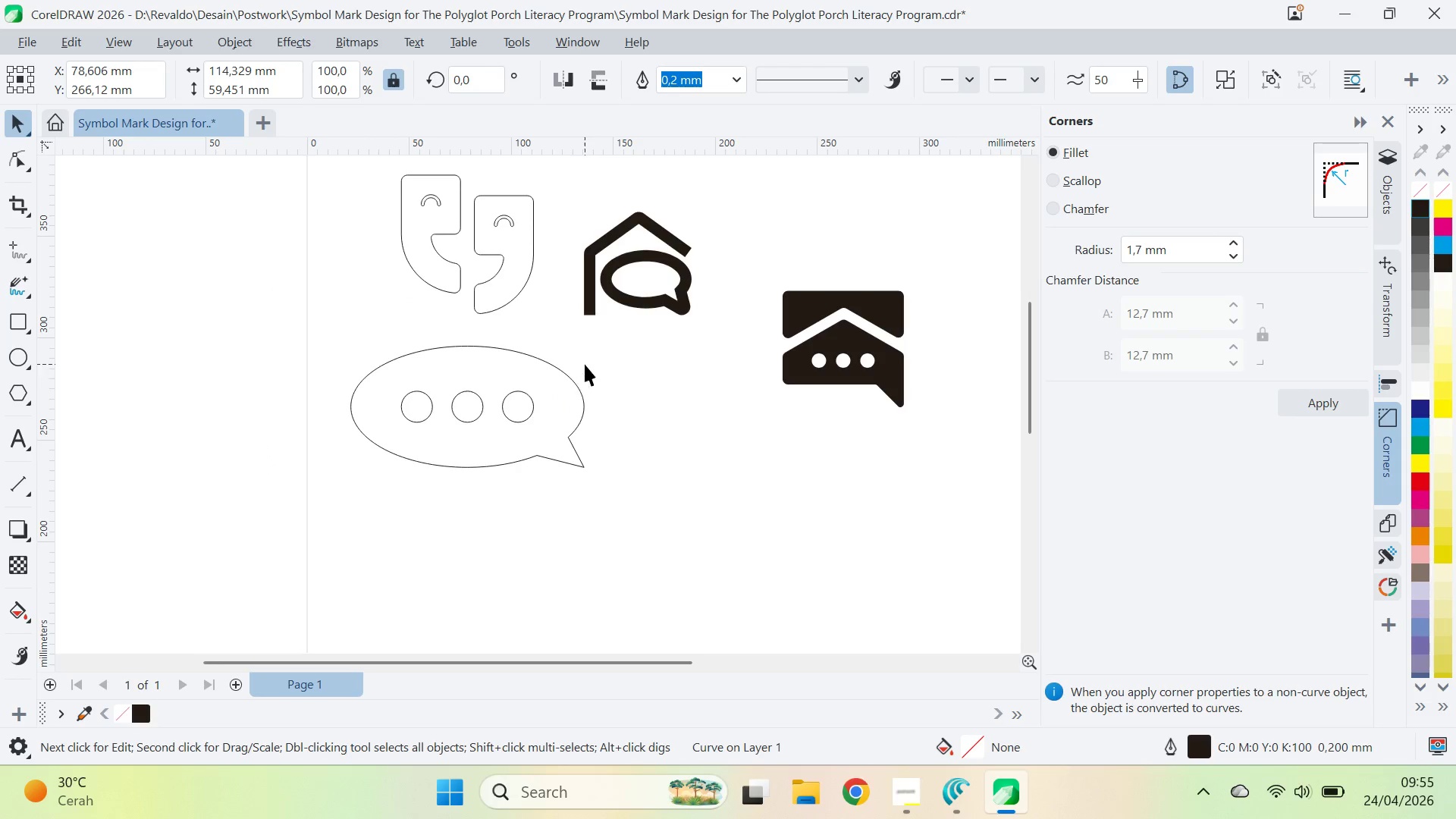 
left_click_drag(start_coordinate=[587, 353], to_coordinate=[629, 391])
 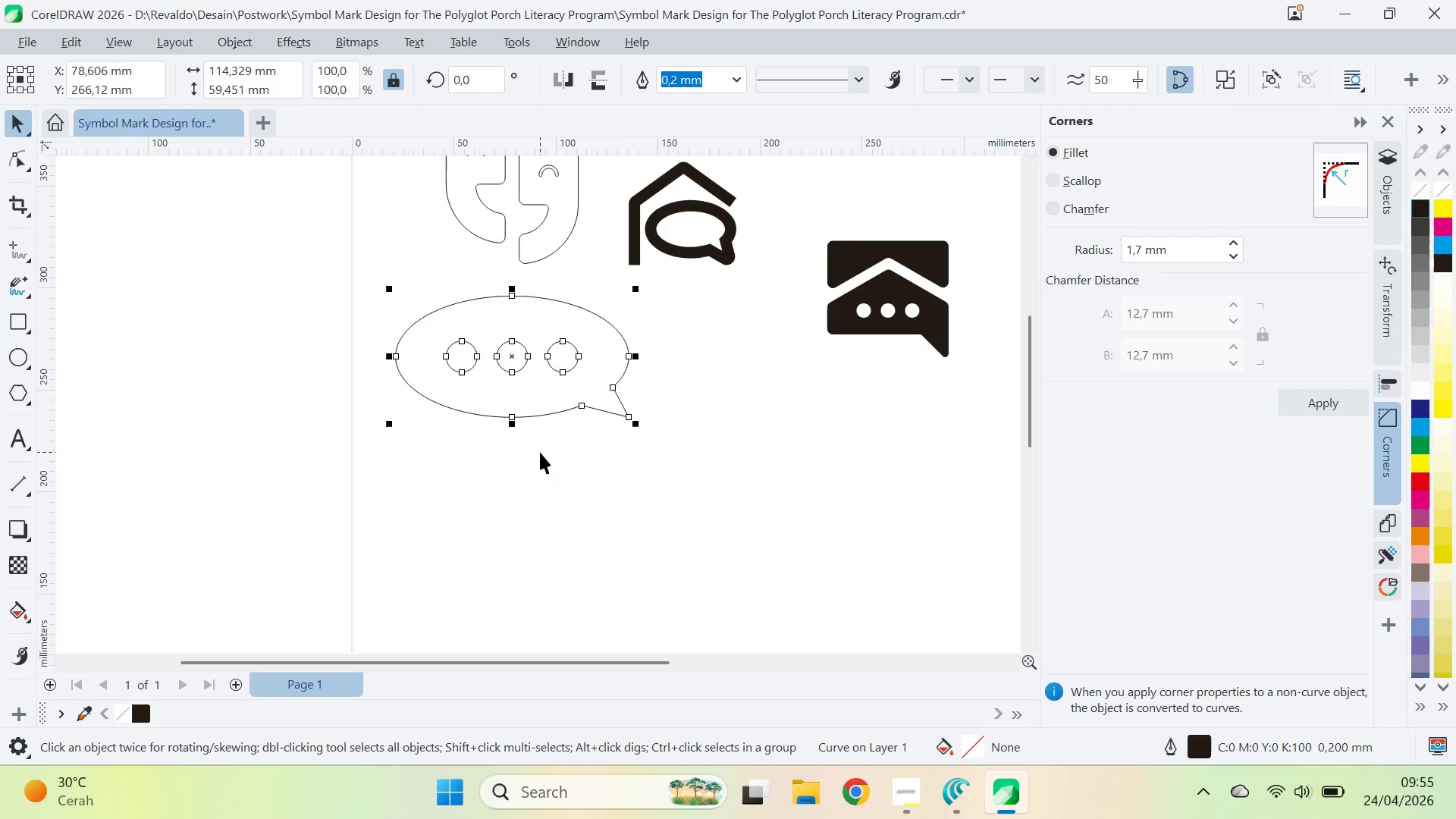 
left_click_drag(start_coordinate=[574, 506], to_coordinate=[574, 492])
 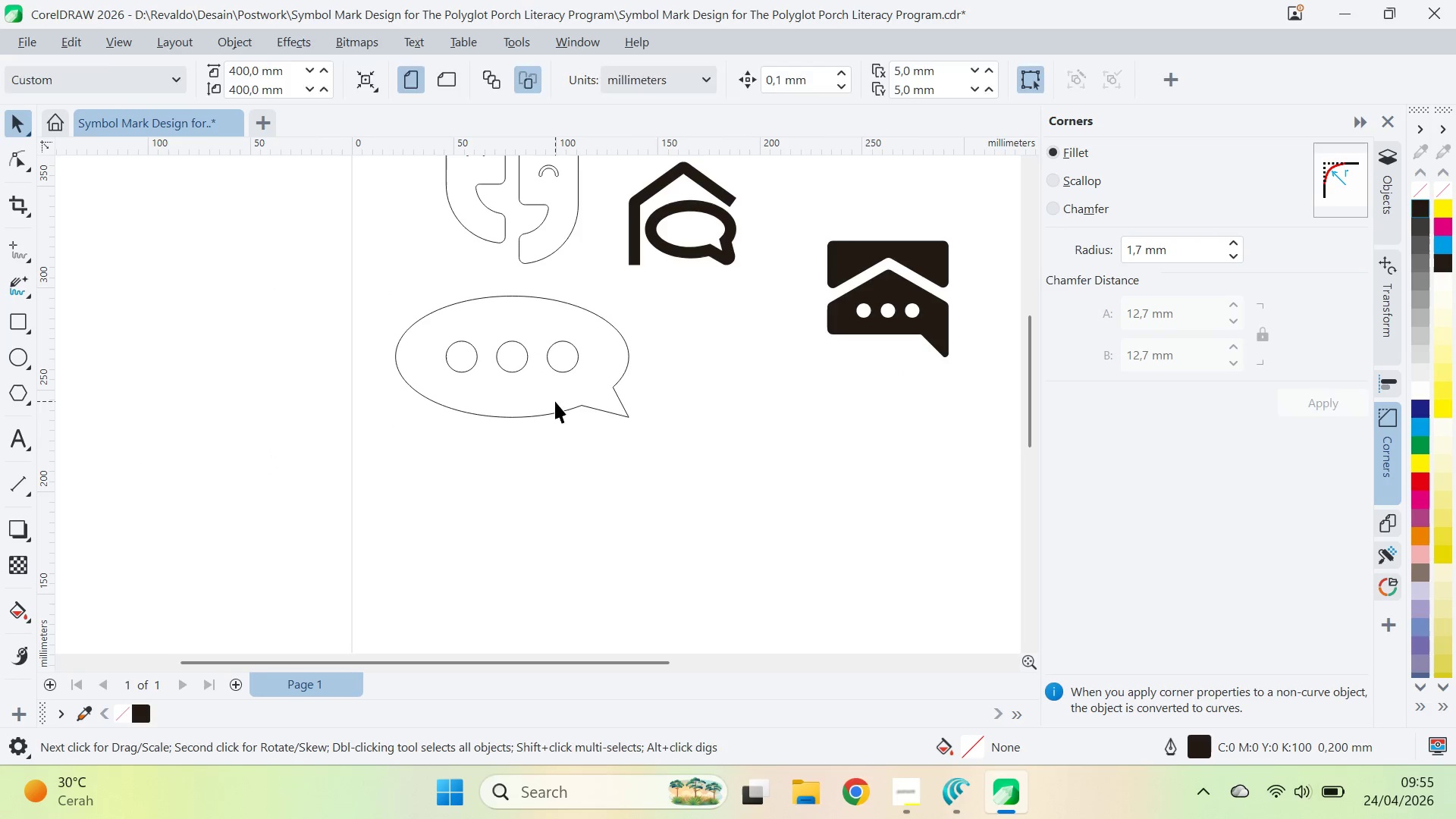 
double_click([555, 401])
 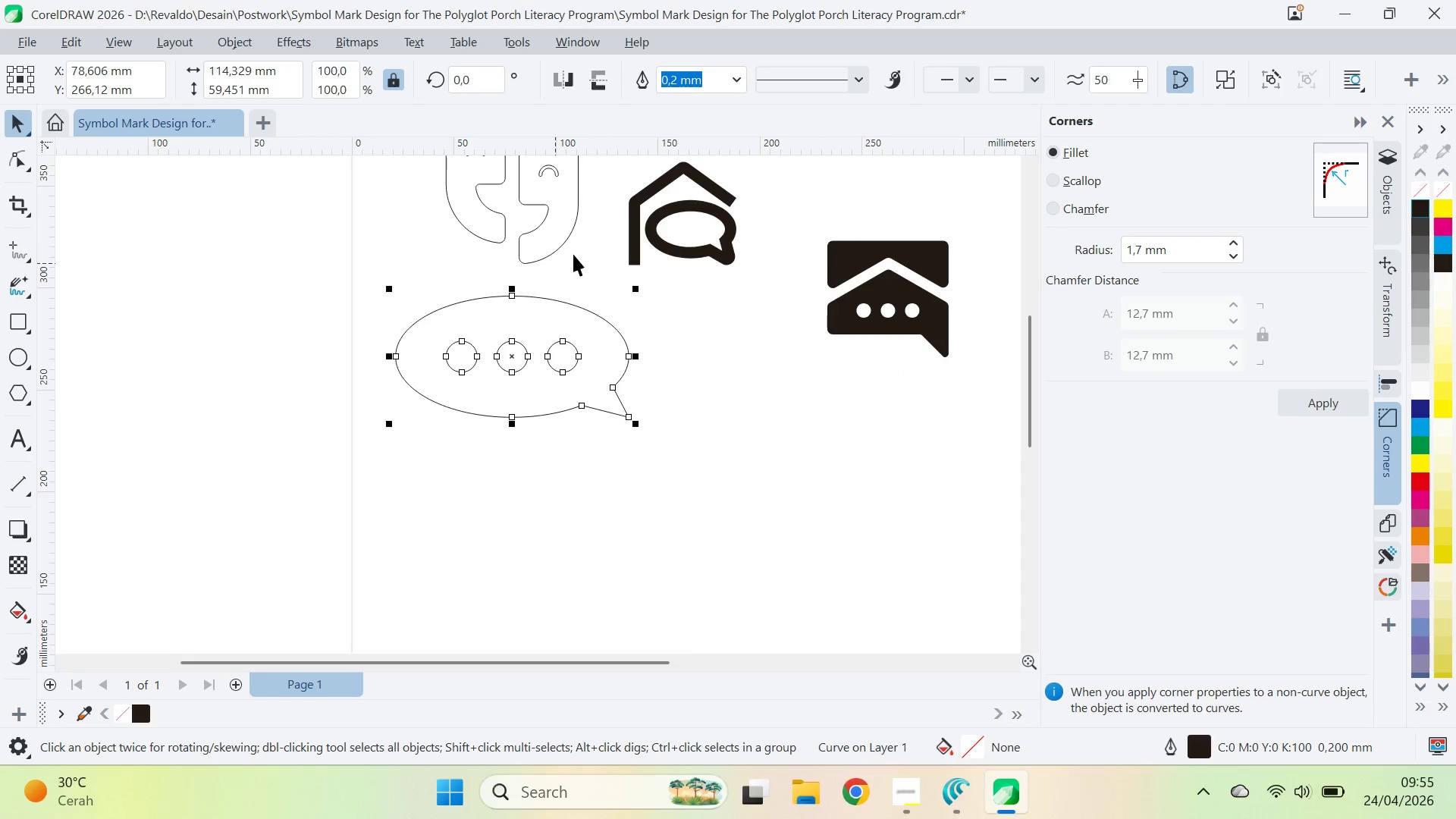 
hold_key(key=ShiftLeft, duration=0.55)
left_click([562, 238])
 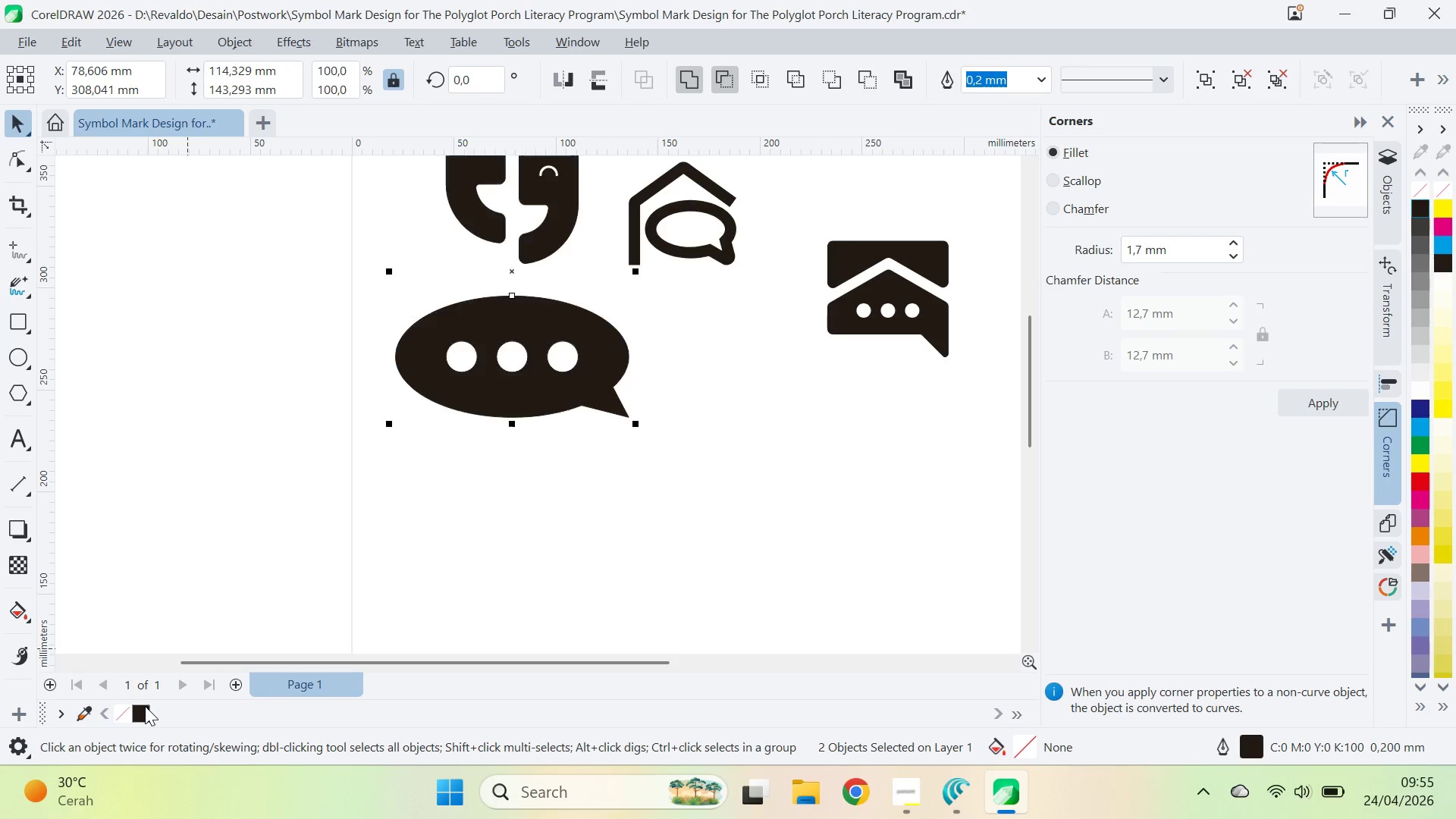 
type(qvqv)
 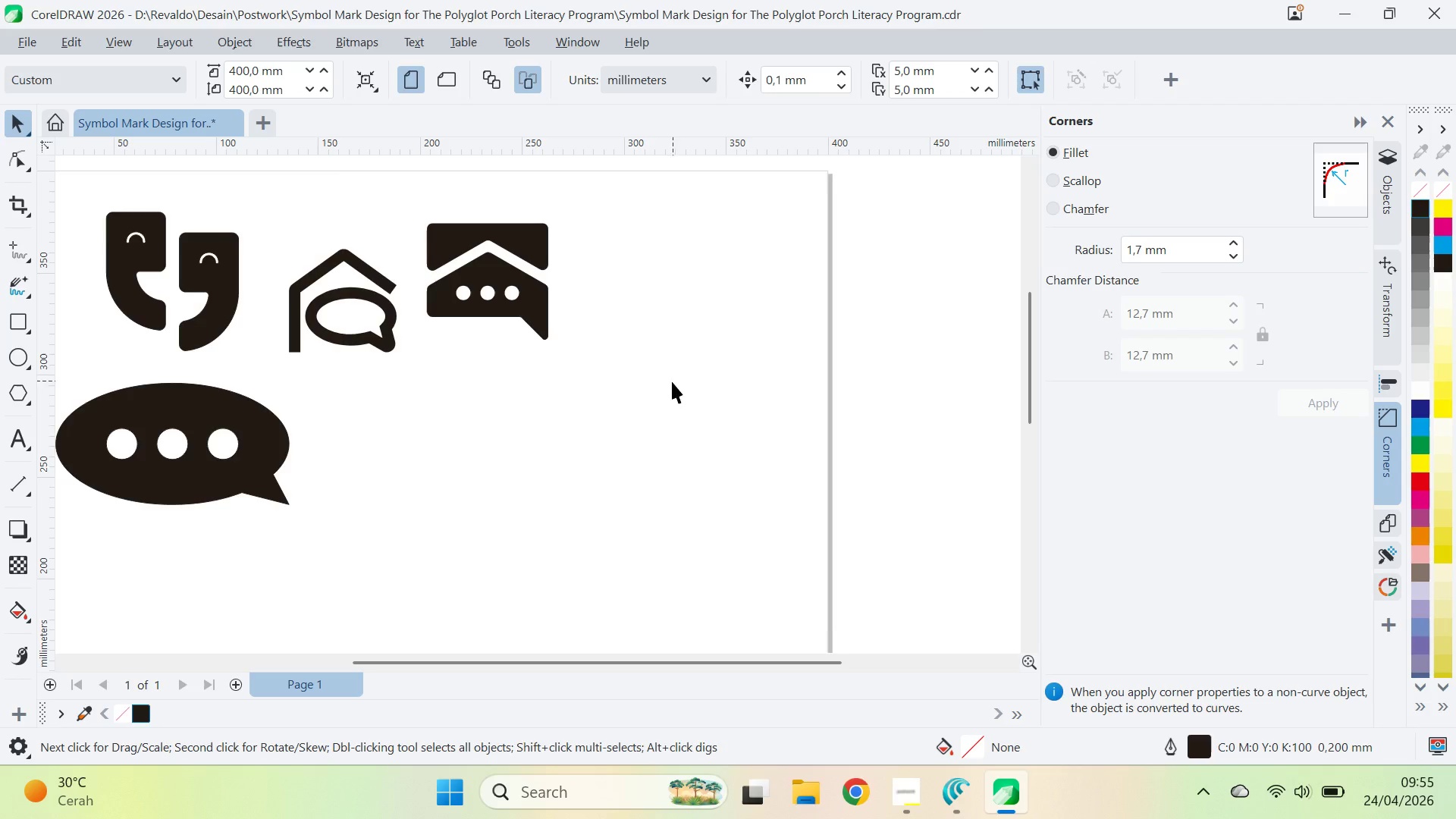 
left_click_drag(start_coordinate=[858, 323], to_coordinate=[637, 449])
 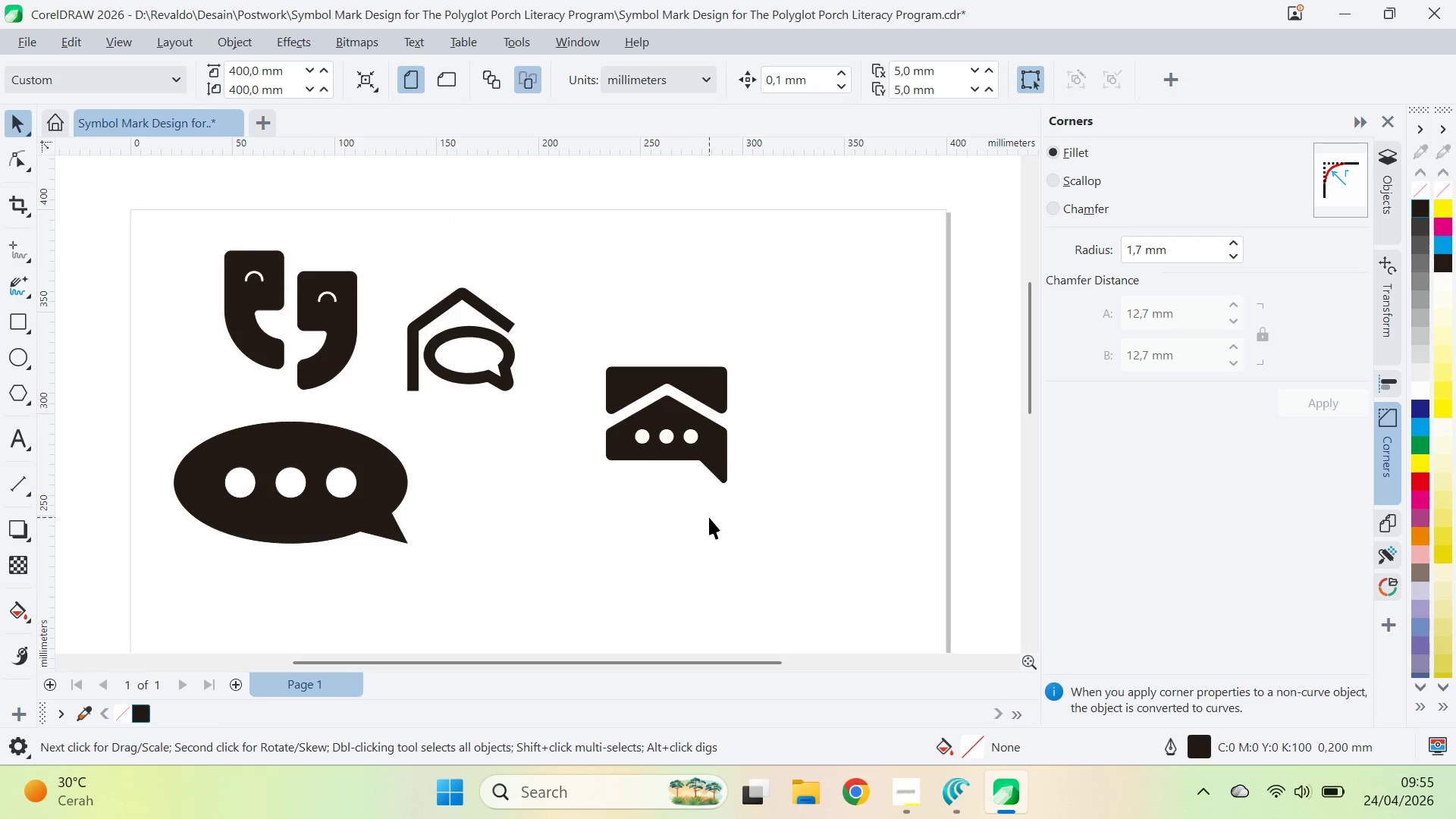 
left_click_drag(start_coordinate=[709, 517], to_coordinate=[676, 491])
 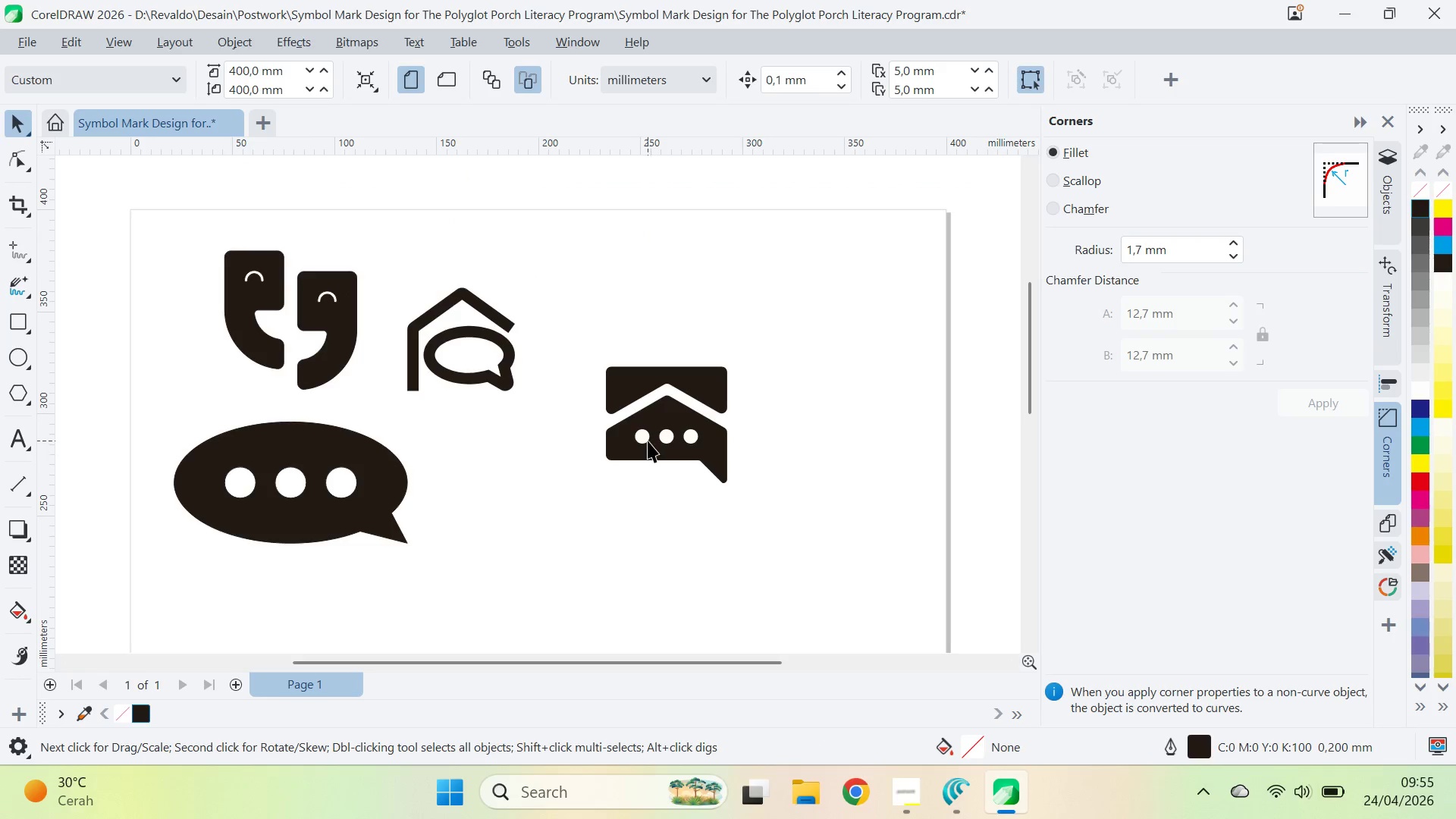 
left_click_drag(start_coordinate=[648, 441], to_coordinate=[584, 337])
 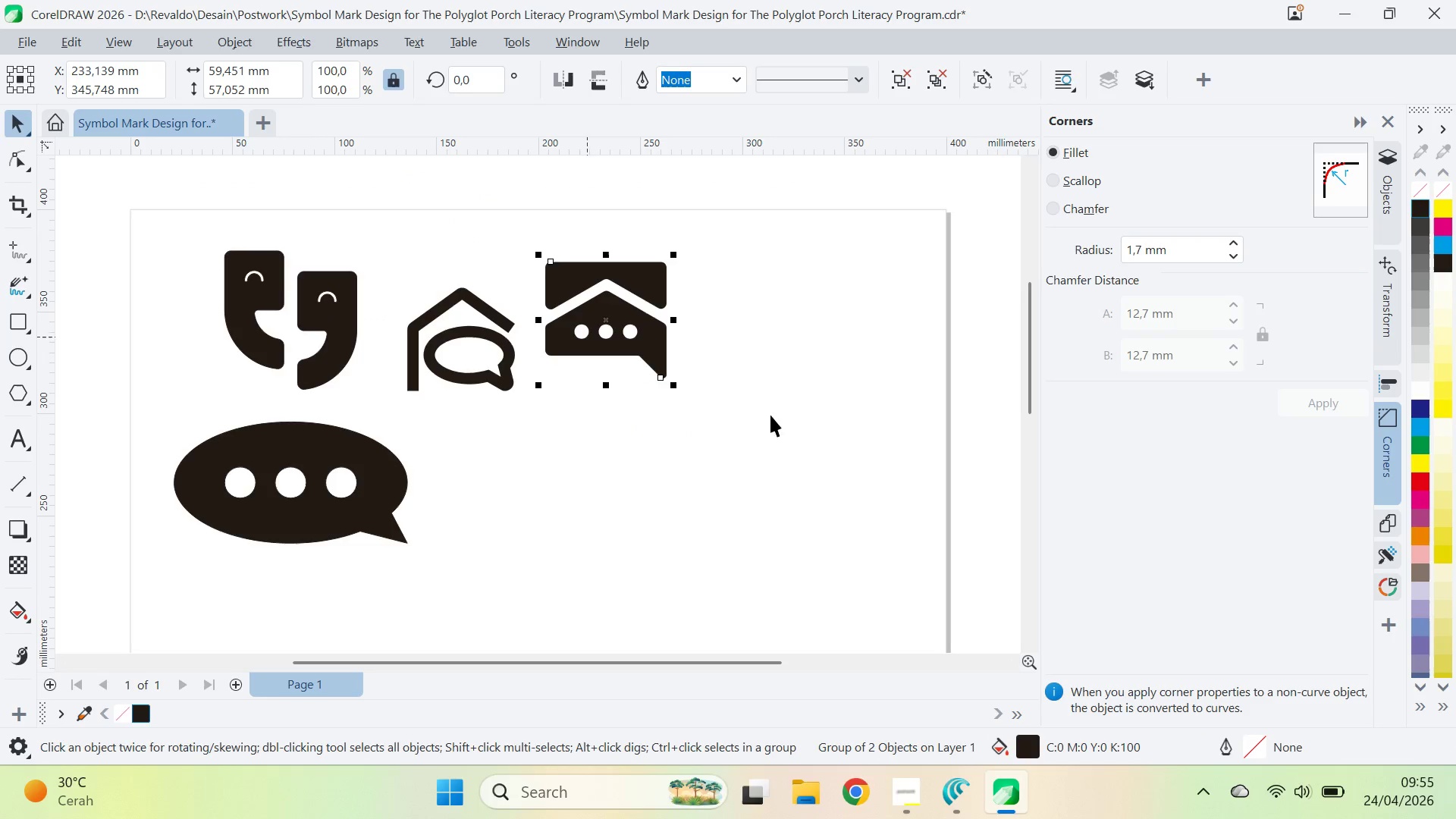 
left_click_drag(start_coordinate=[791, 425], to_coordinate=[785, 425])
 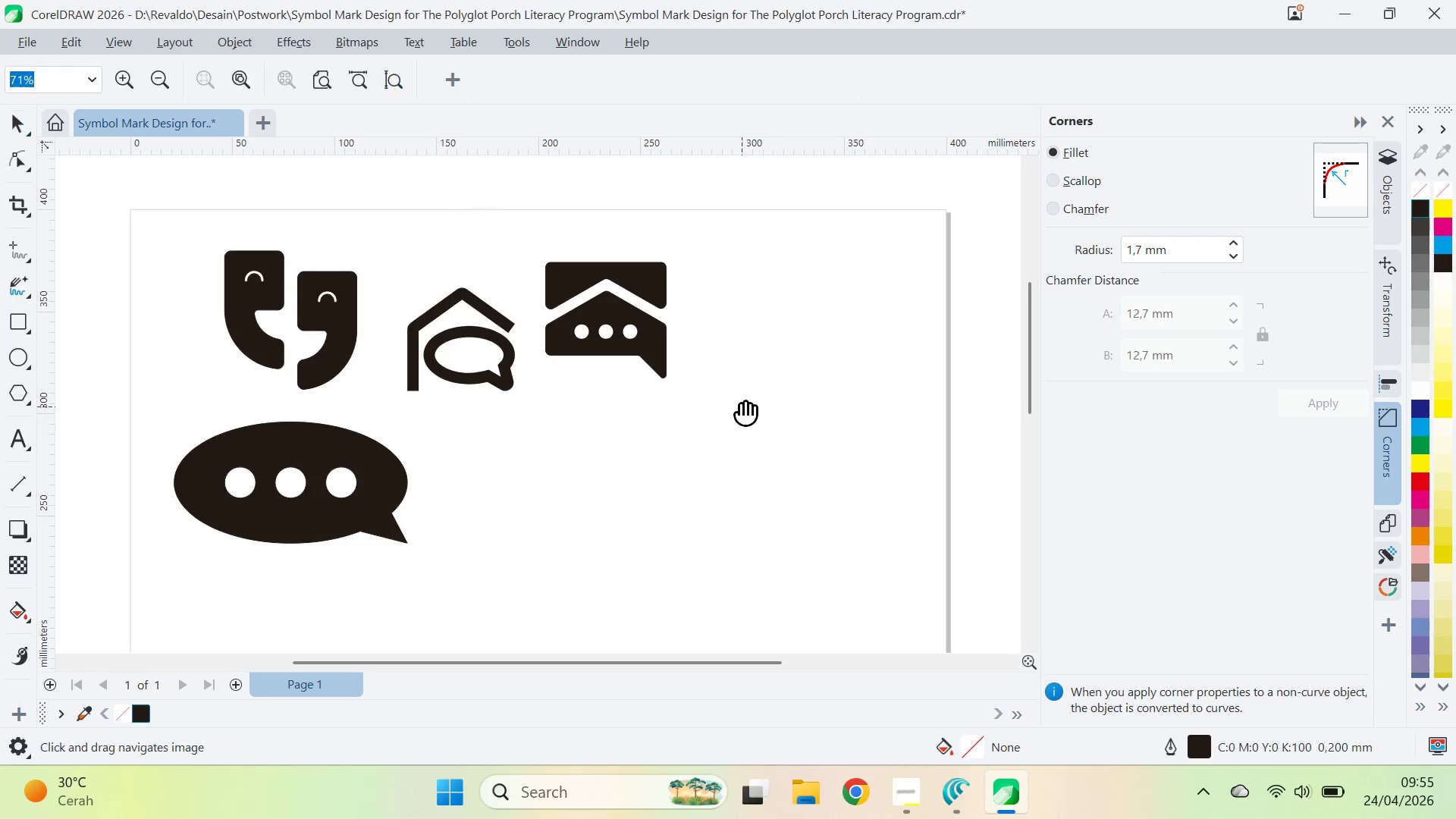 
left_click_drag(start_coordinate=[742, 406], to_coordinate=[623, 368])
 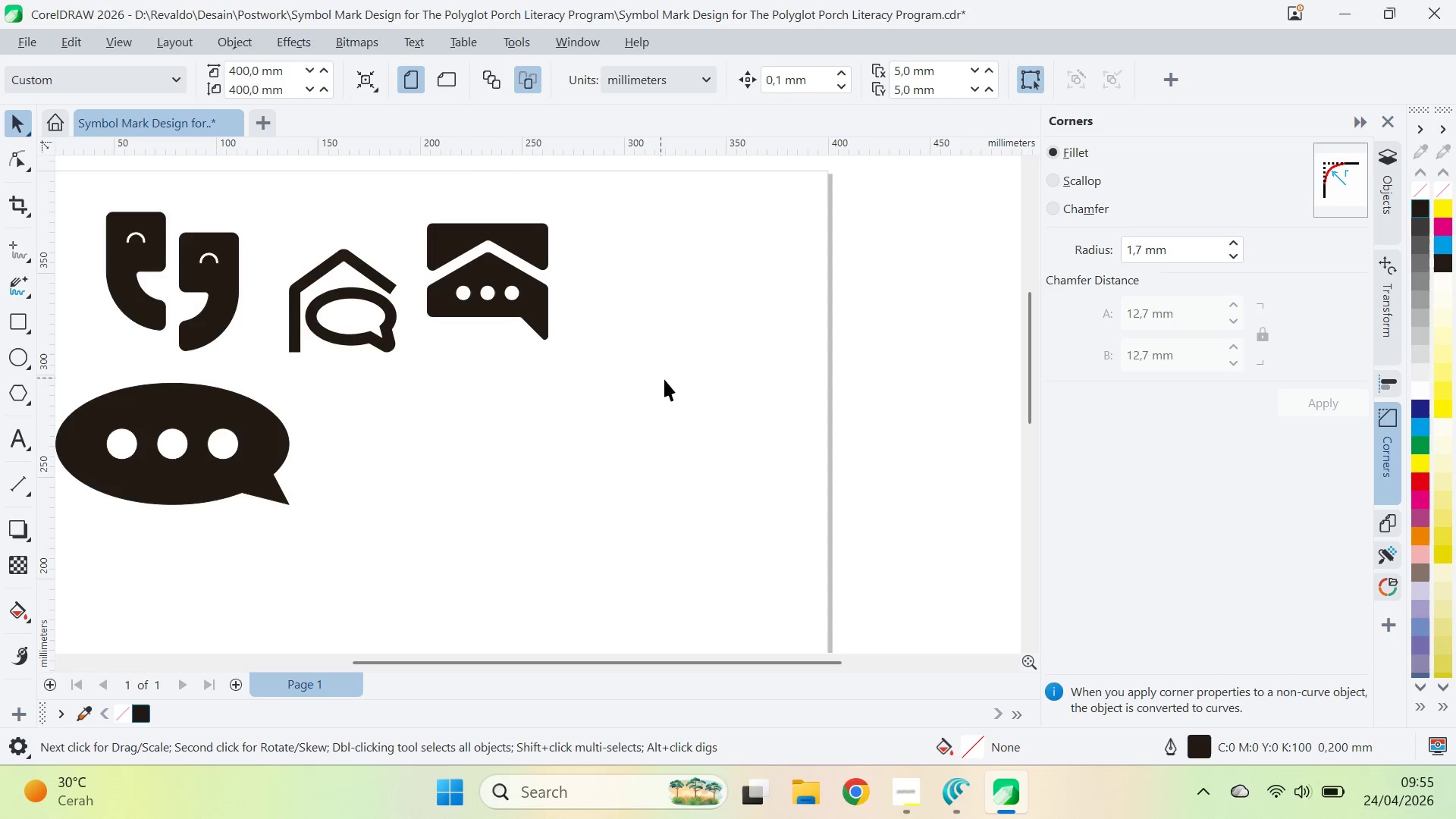 
key(Control+ControlLeft)
 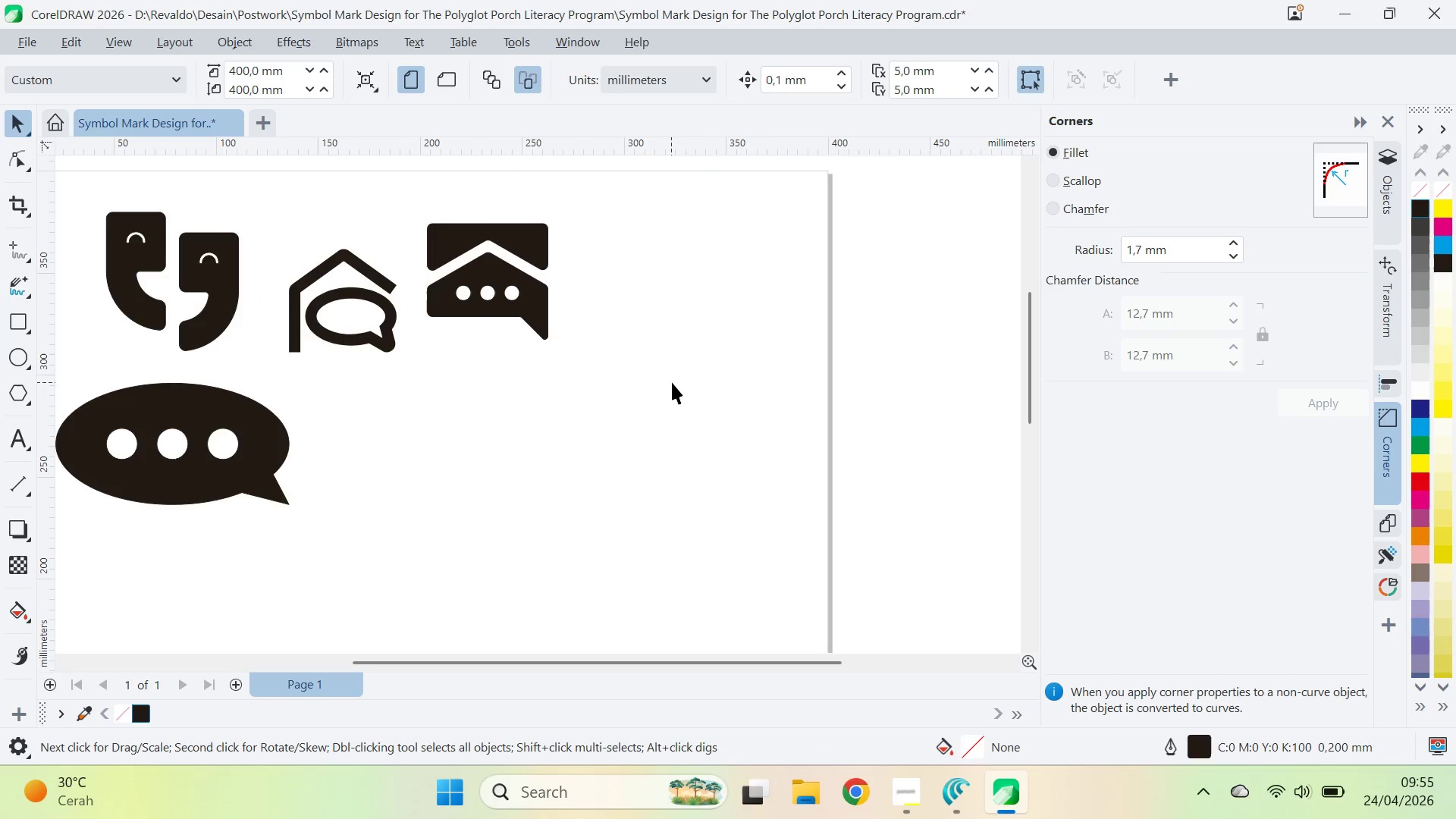 
key(Control+S)
 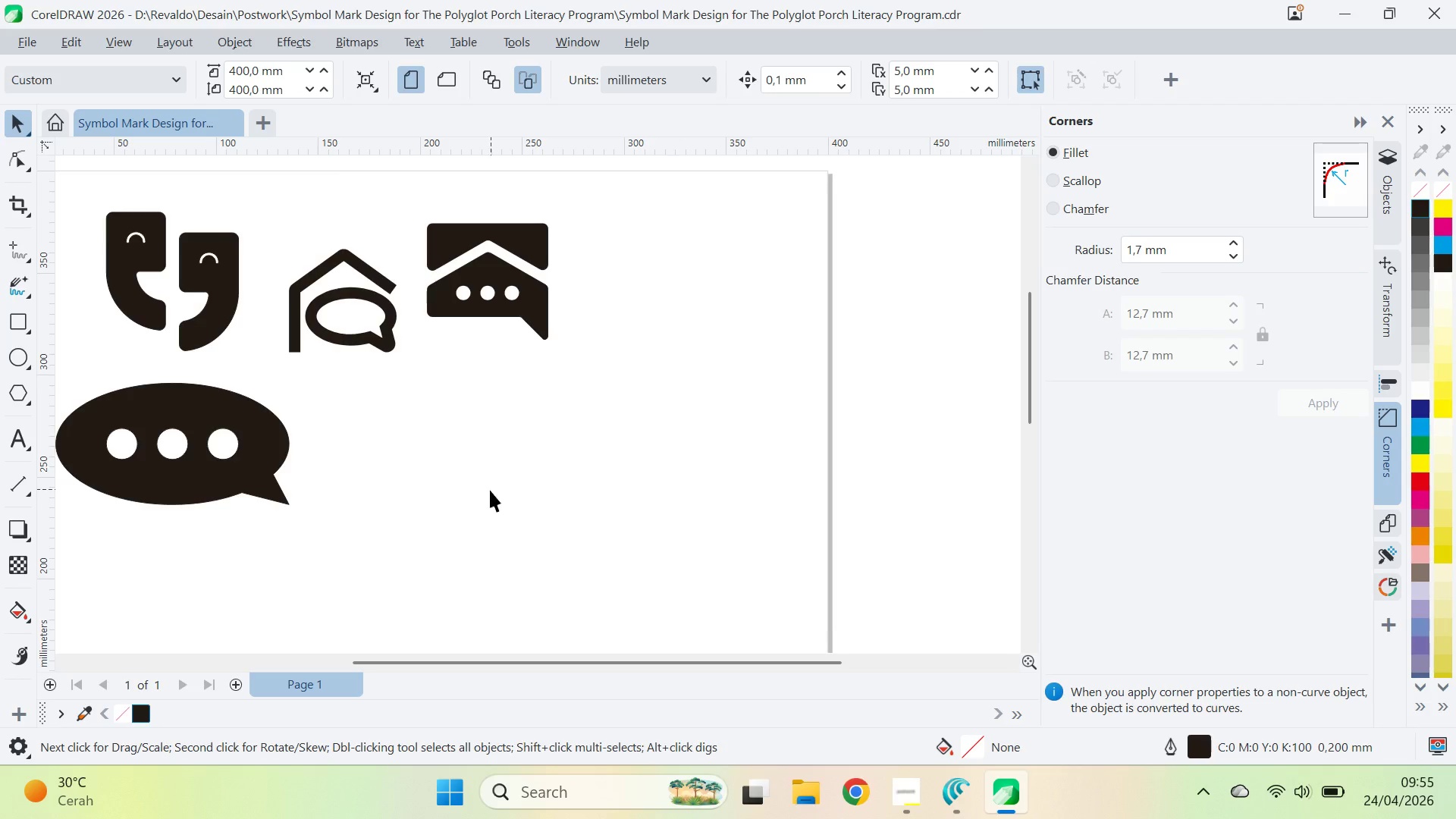 
left_click_drag(start_coordinate=[490, 490], to_coordinate=[482, 488])
 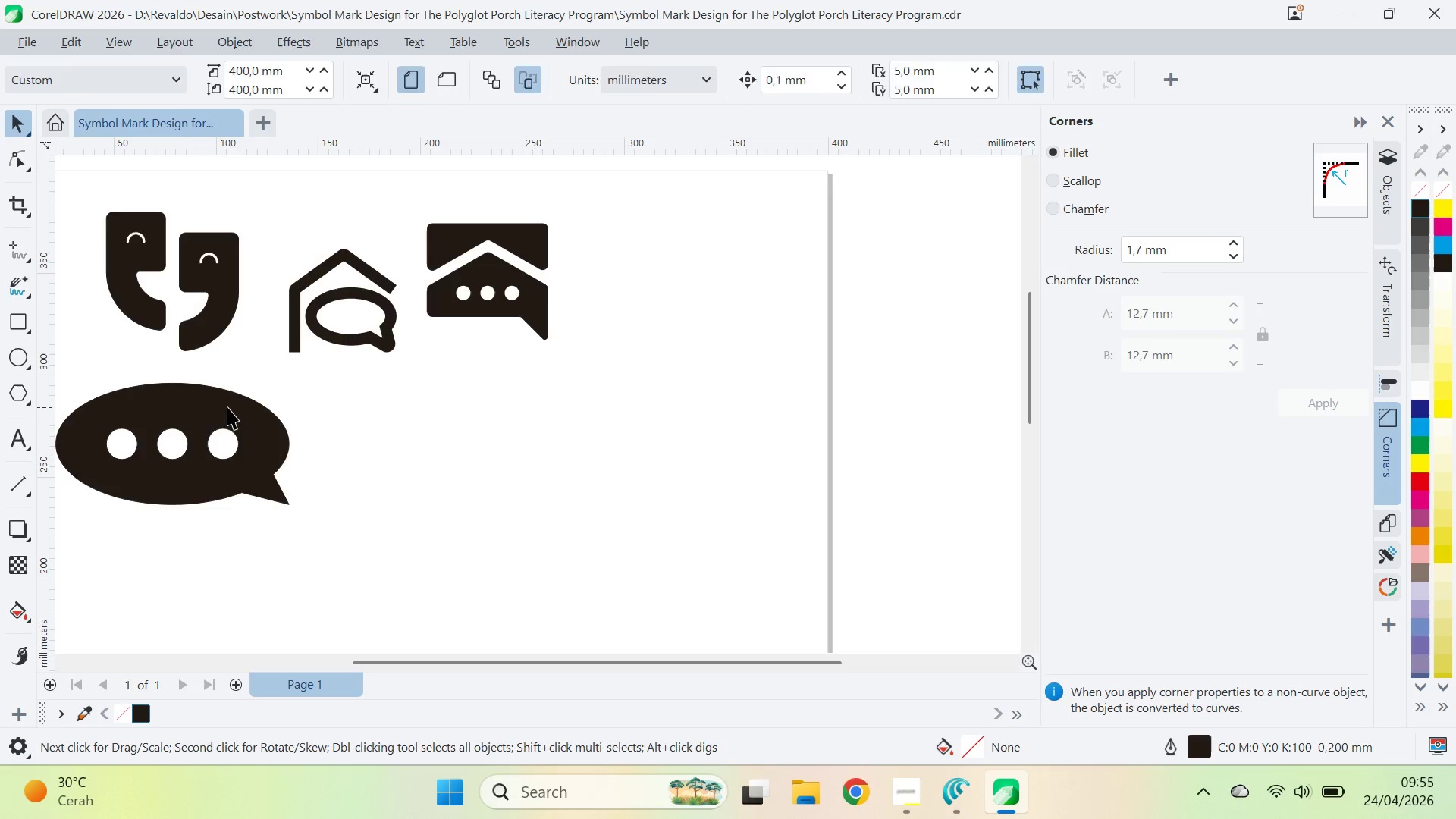 
left_click([228, 407])
 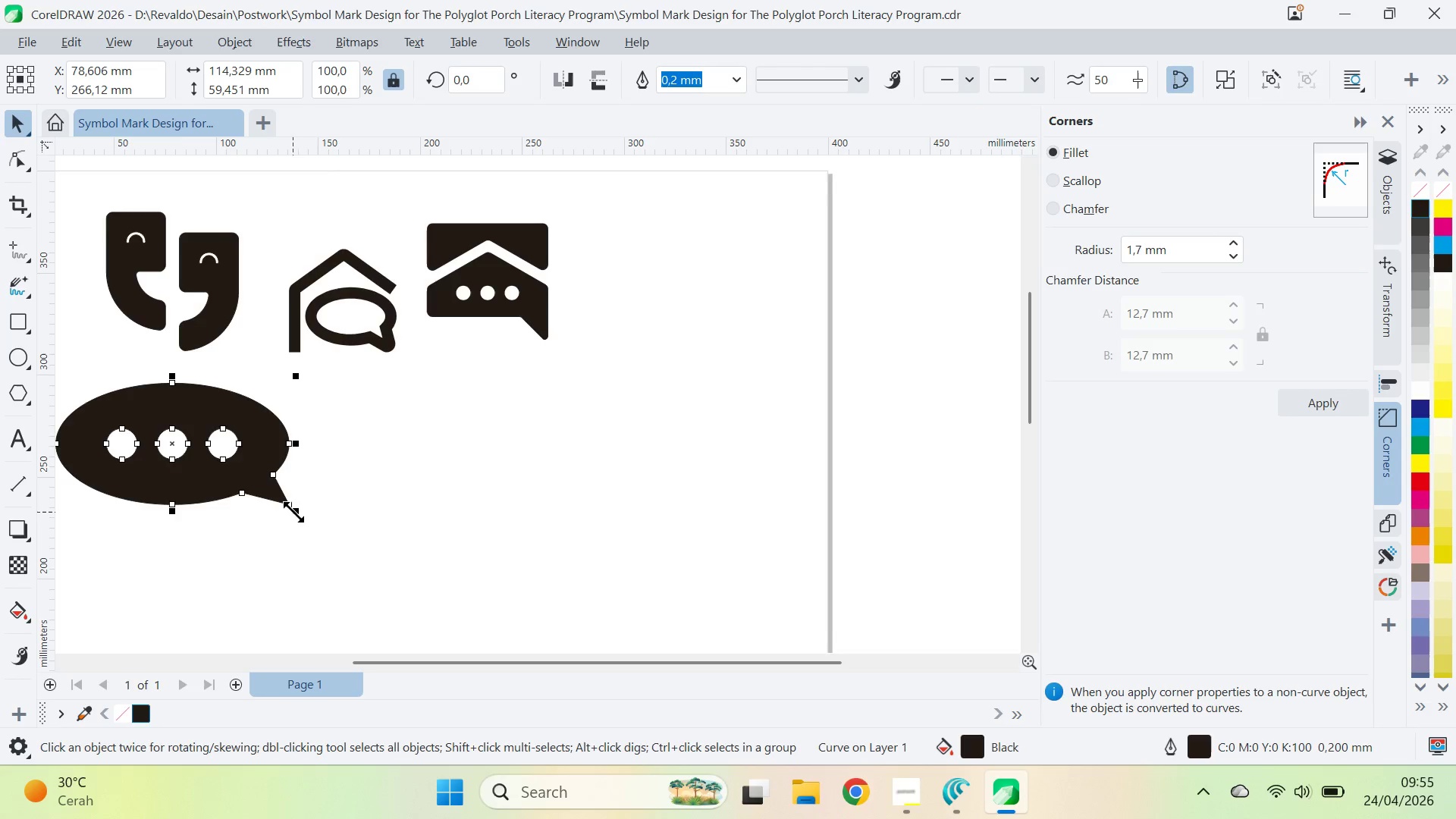 
left_click_drag(start_coordinate=[295, 512], to_coordinate=[202, 485])
 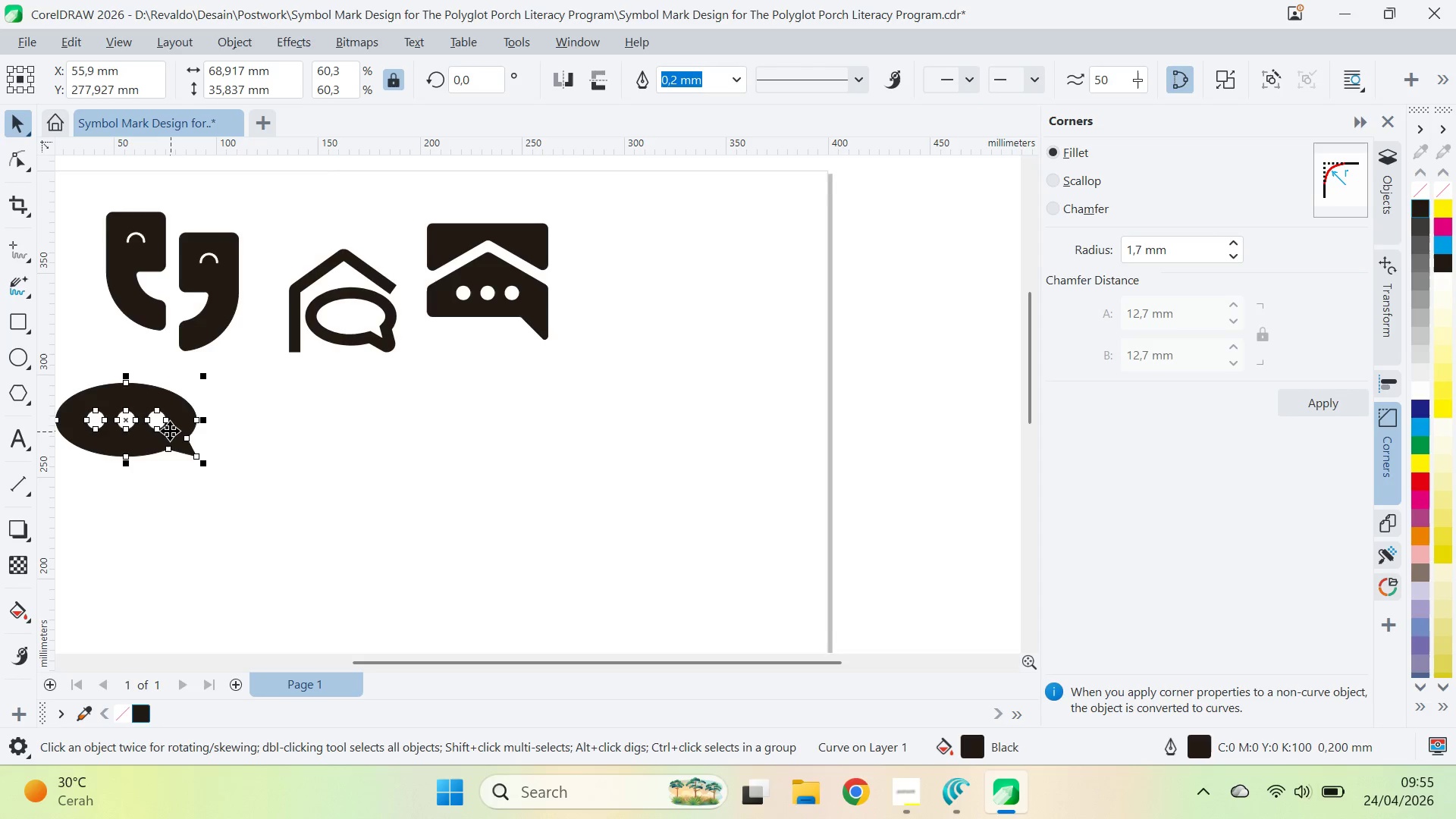 
left_click_drag(start_coordinate=[171, 431], to_coordinate=[214, 416])
 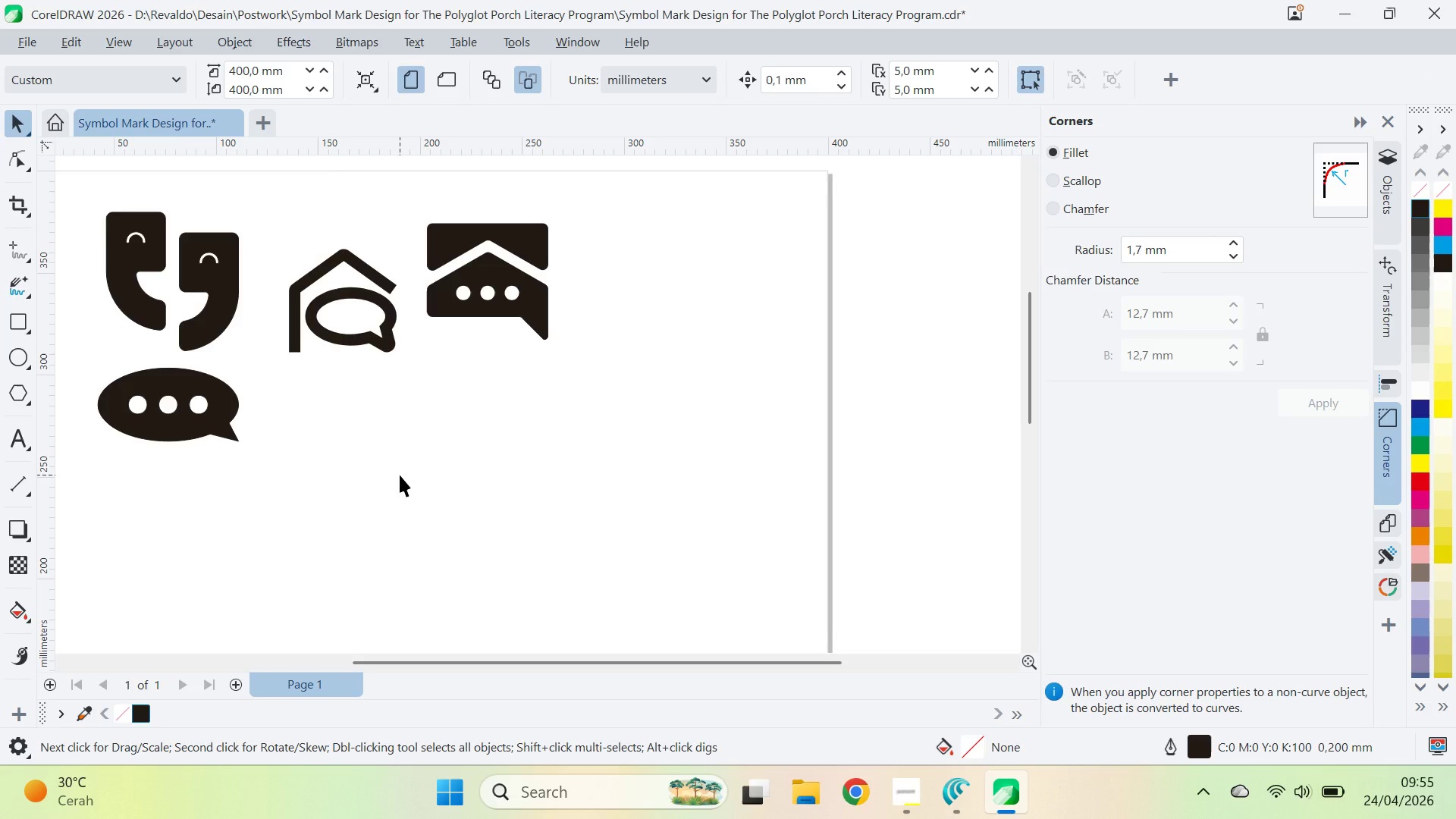 
left_click([400, 475])
 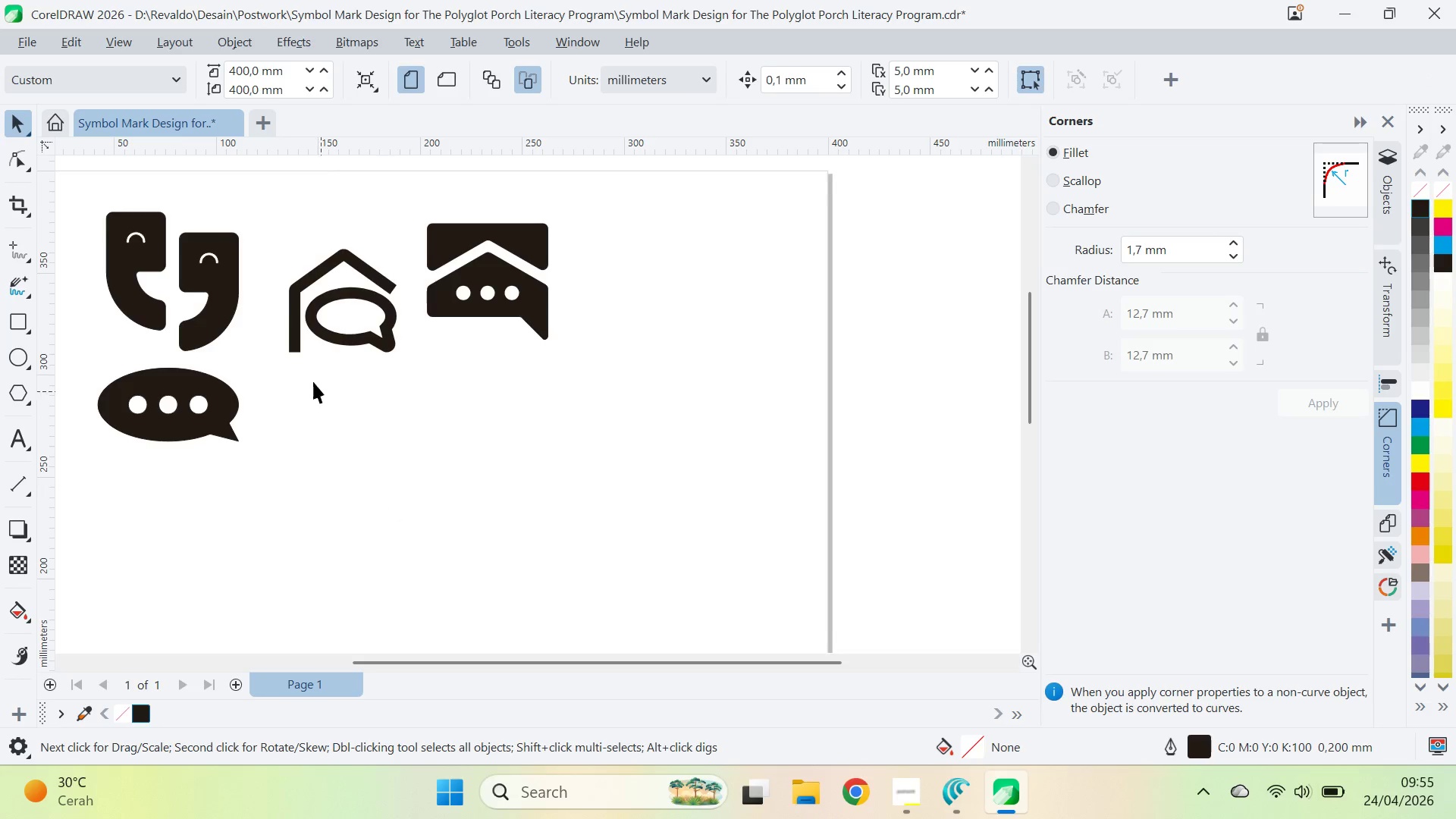 
wait(5.3)
 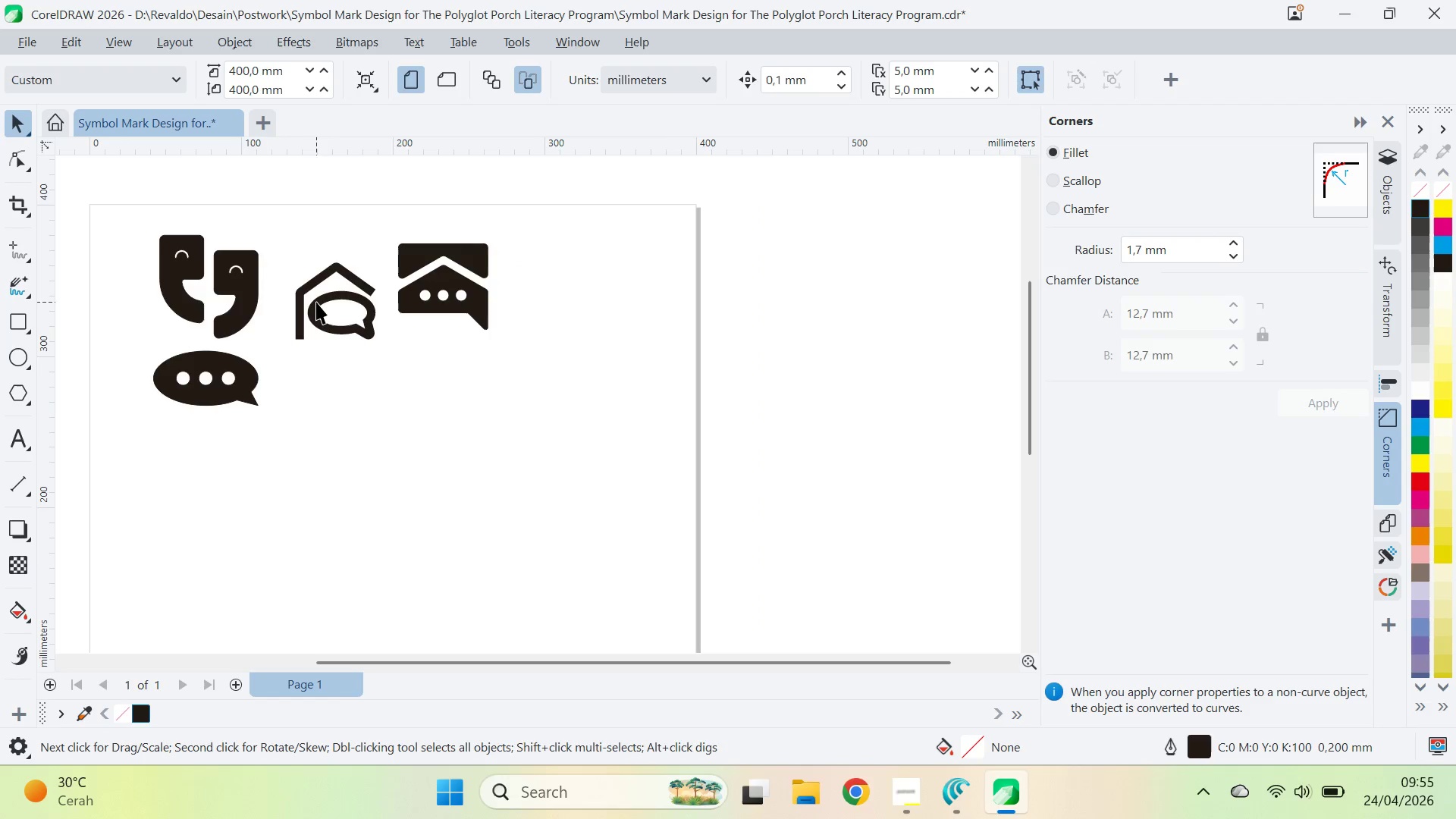 
key(Z)
 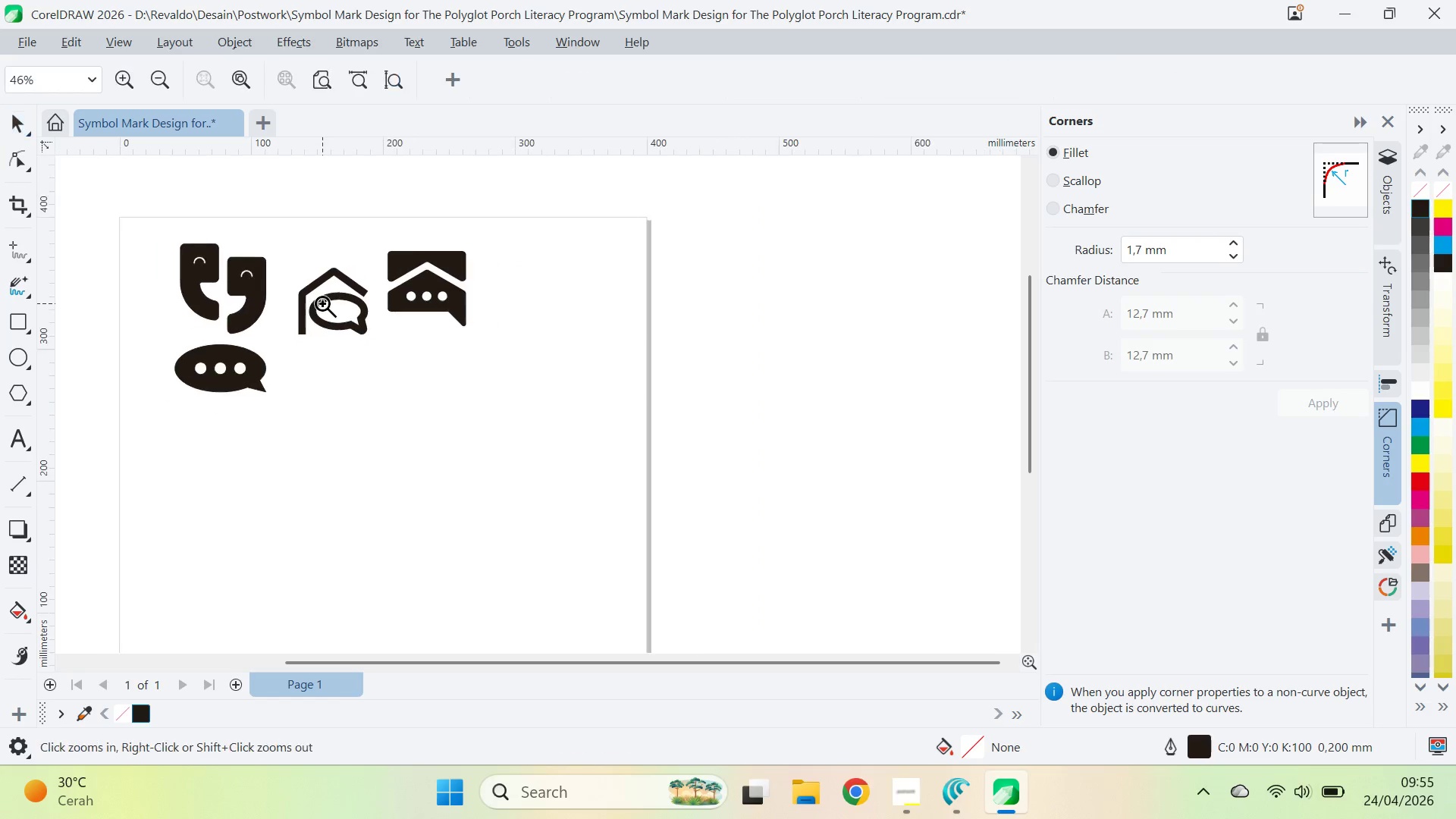 
scroll: coordinate [316, 302], scroll_direction: down, amount: 2.0
 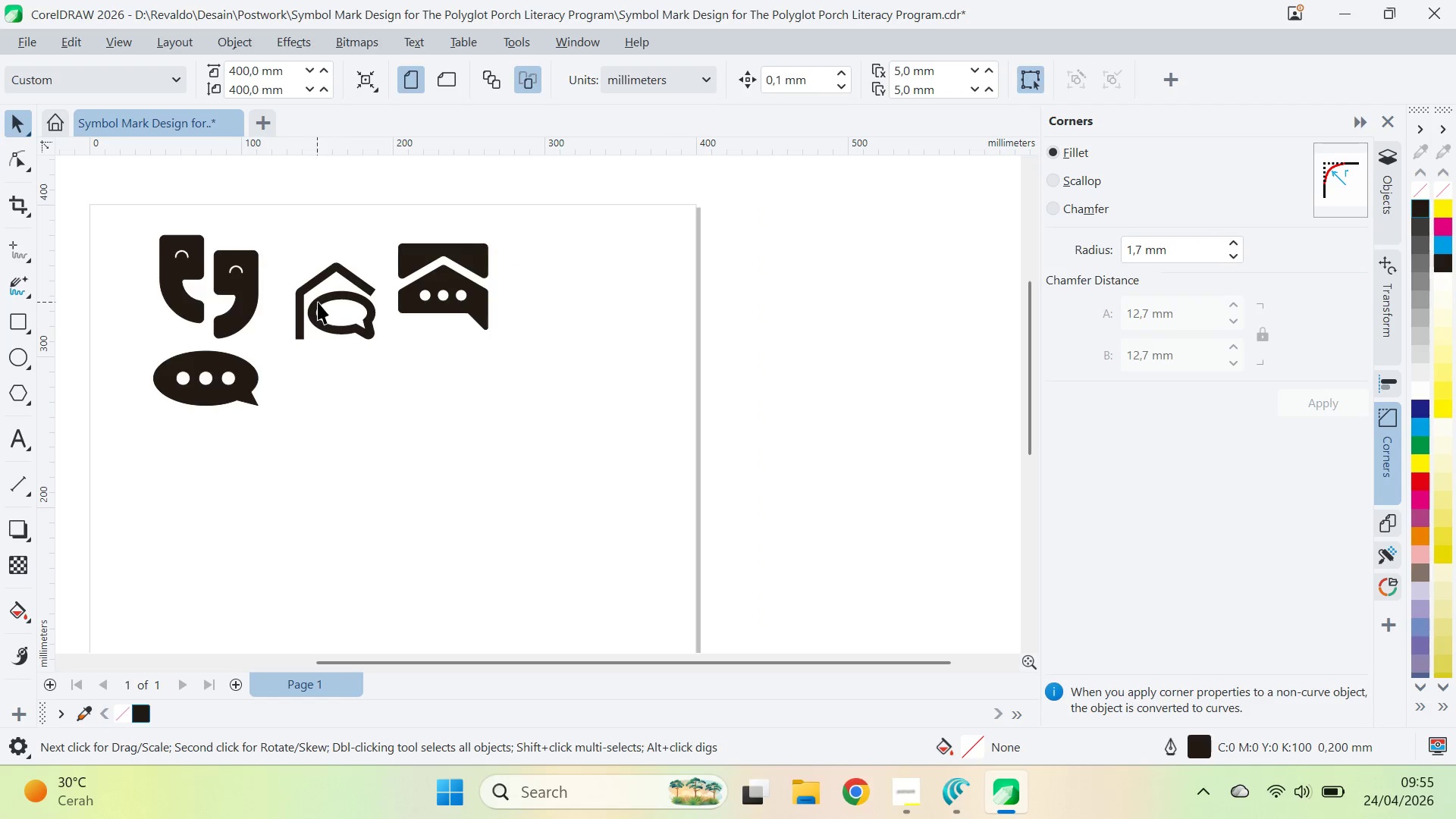 
left_click([335, 316])
 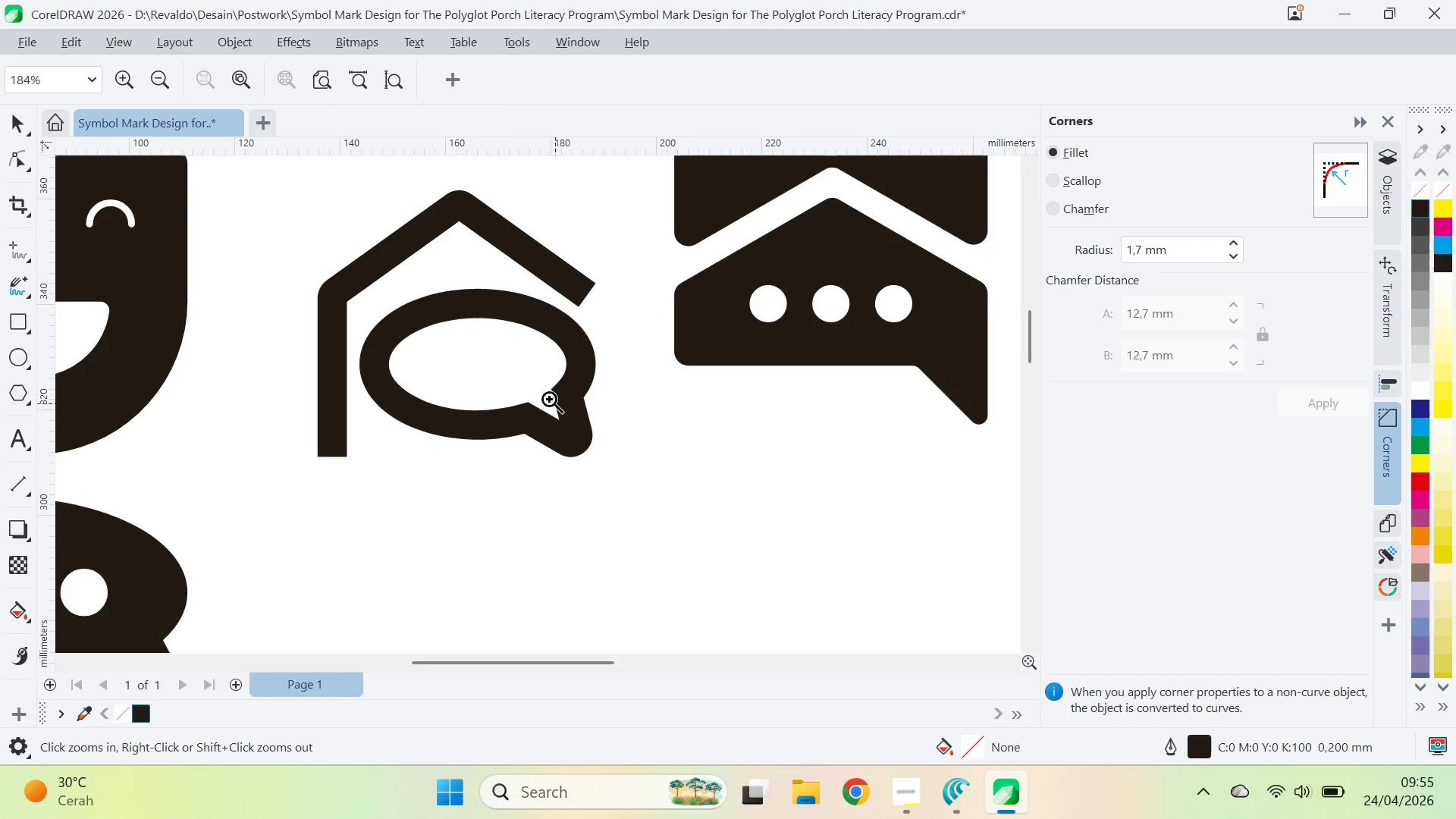 
scroll: coordinate [318, 302], scroll_direction: down, amount: 1.0
 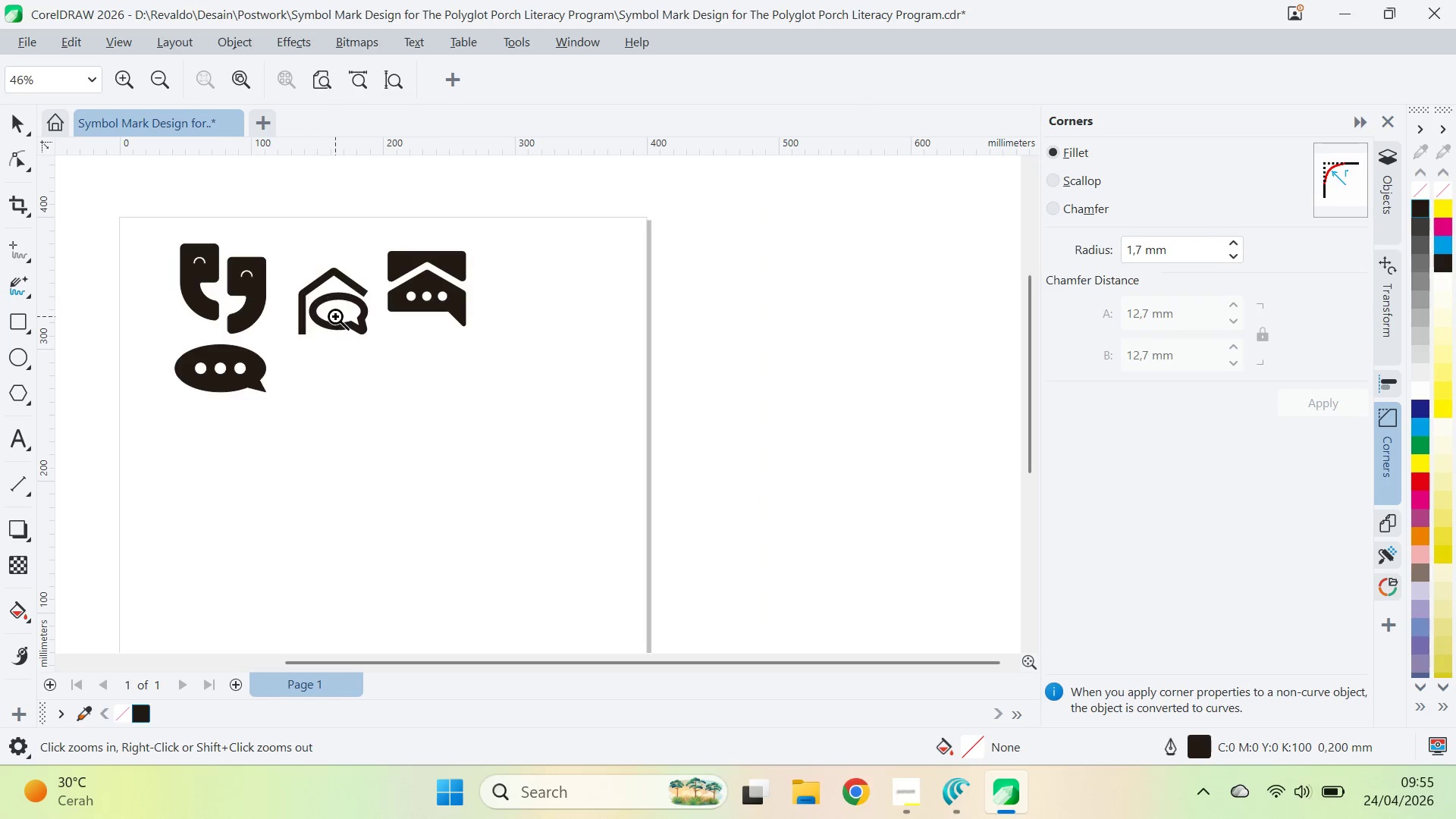 
key(V)
 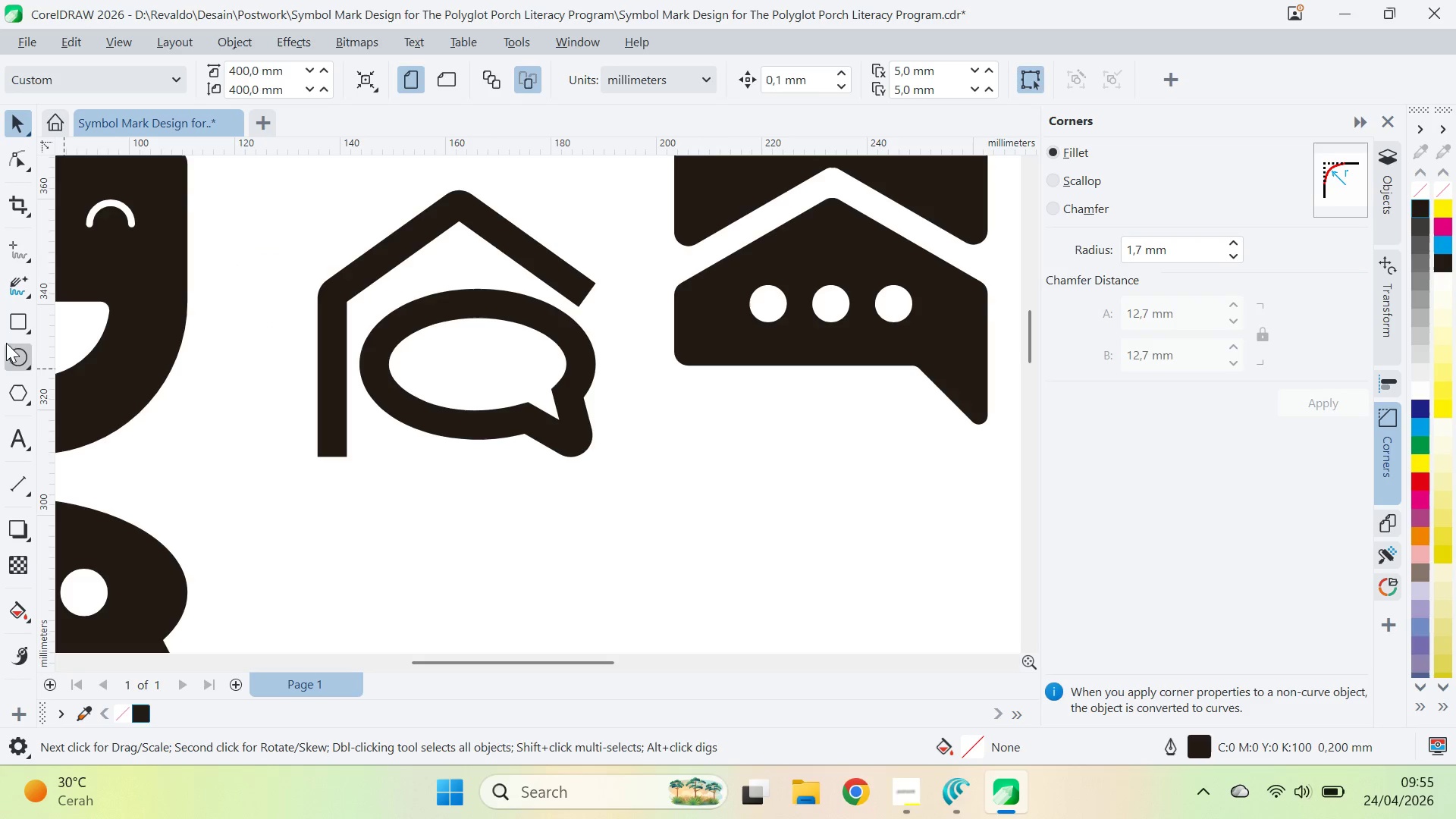 
hold_key(key=ControlLeft, duration=1.34)
left_click_drag(start_coordinate=[397, 499], to_coordinate=[425, 522])
 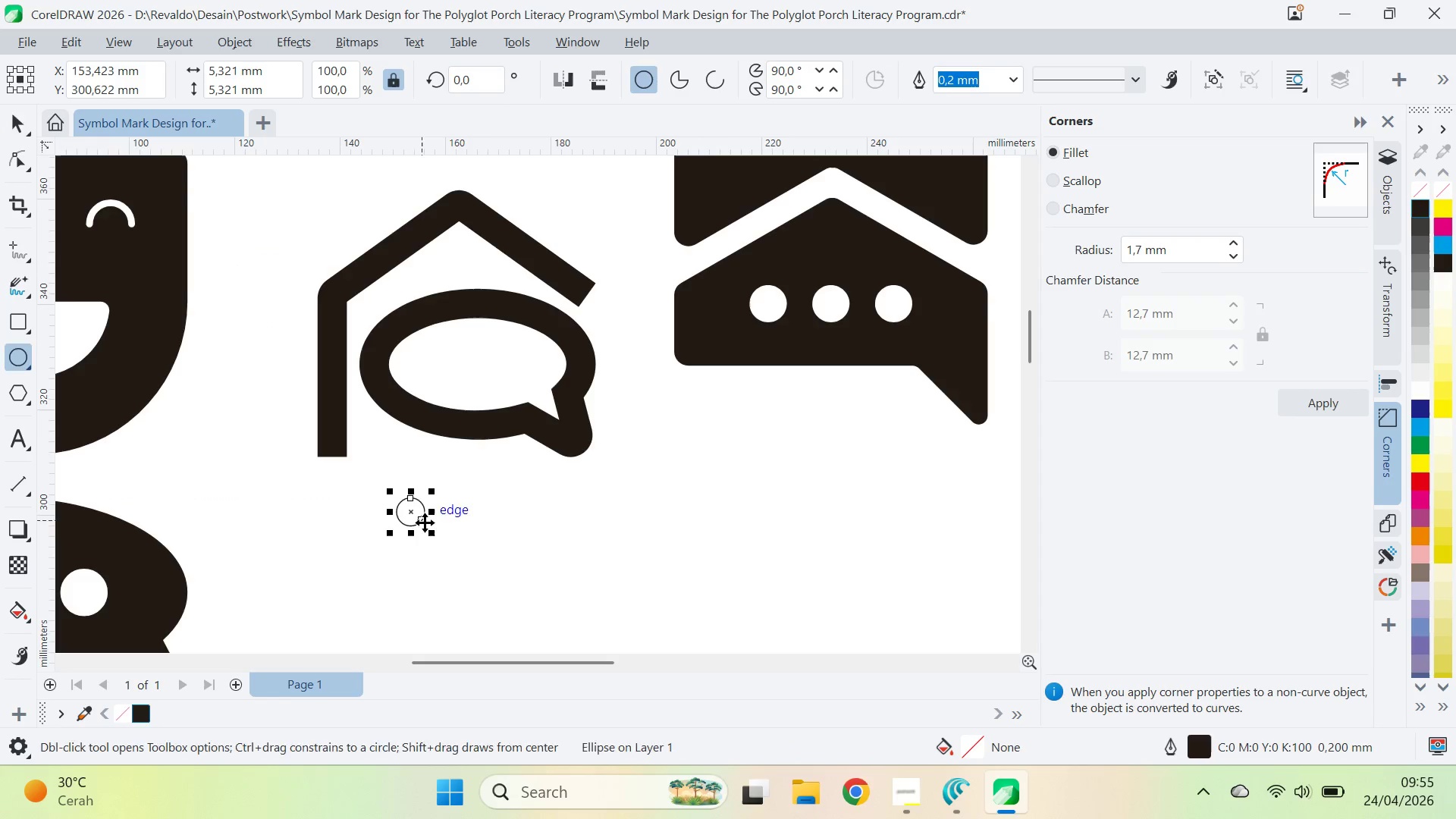 
key(V)
 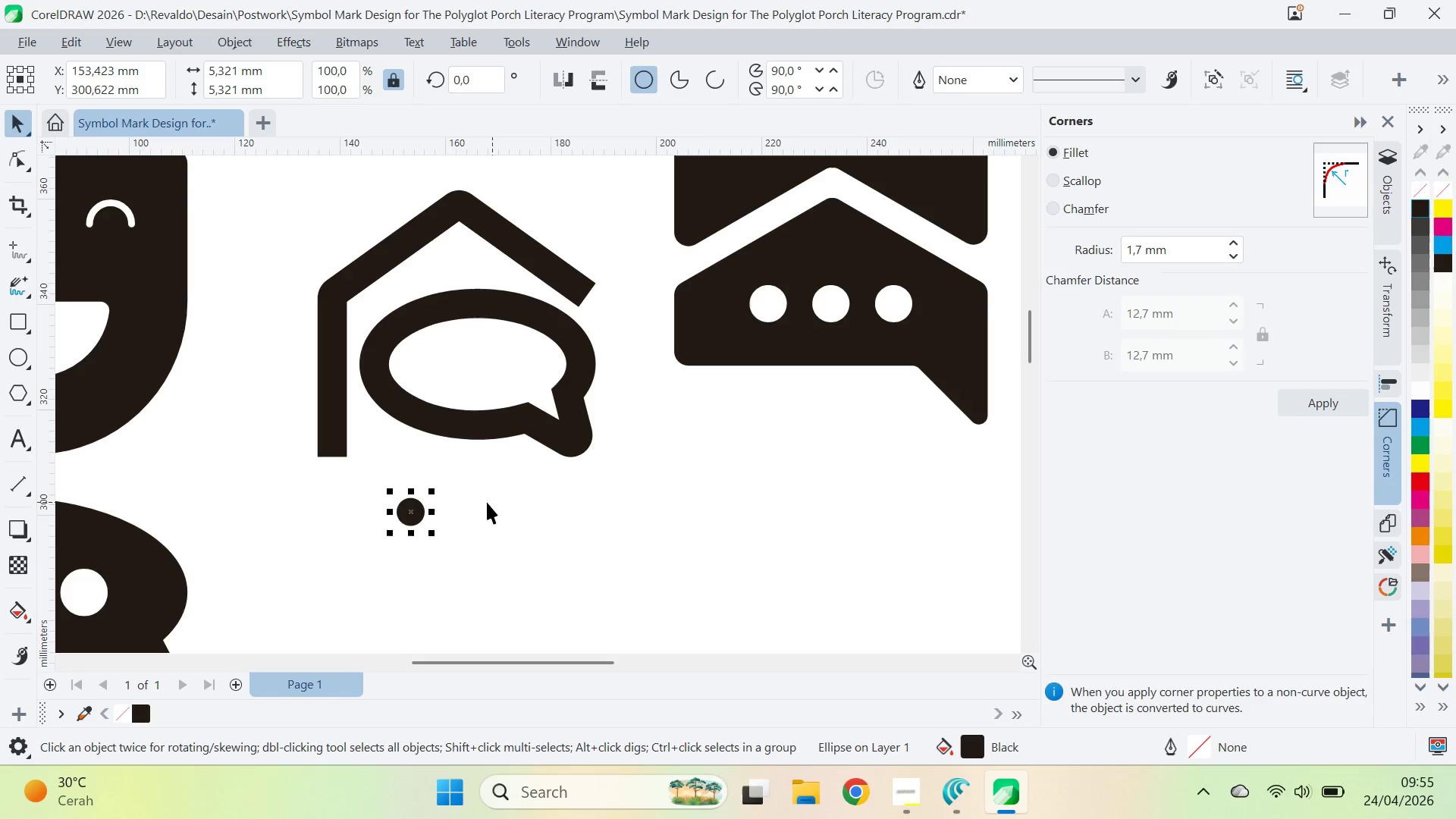 
left_click_drag(start_coordinate=[415, 515], to_coordinate=[453, 510])
 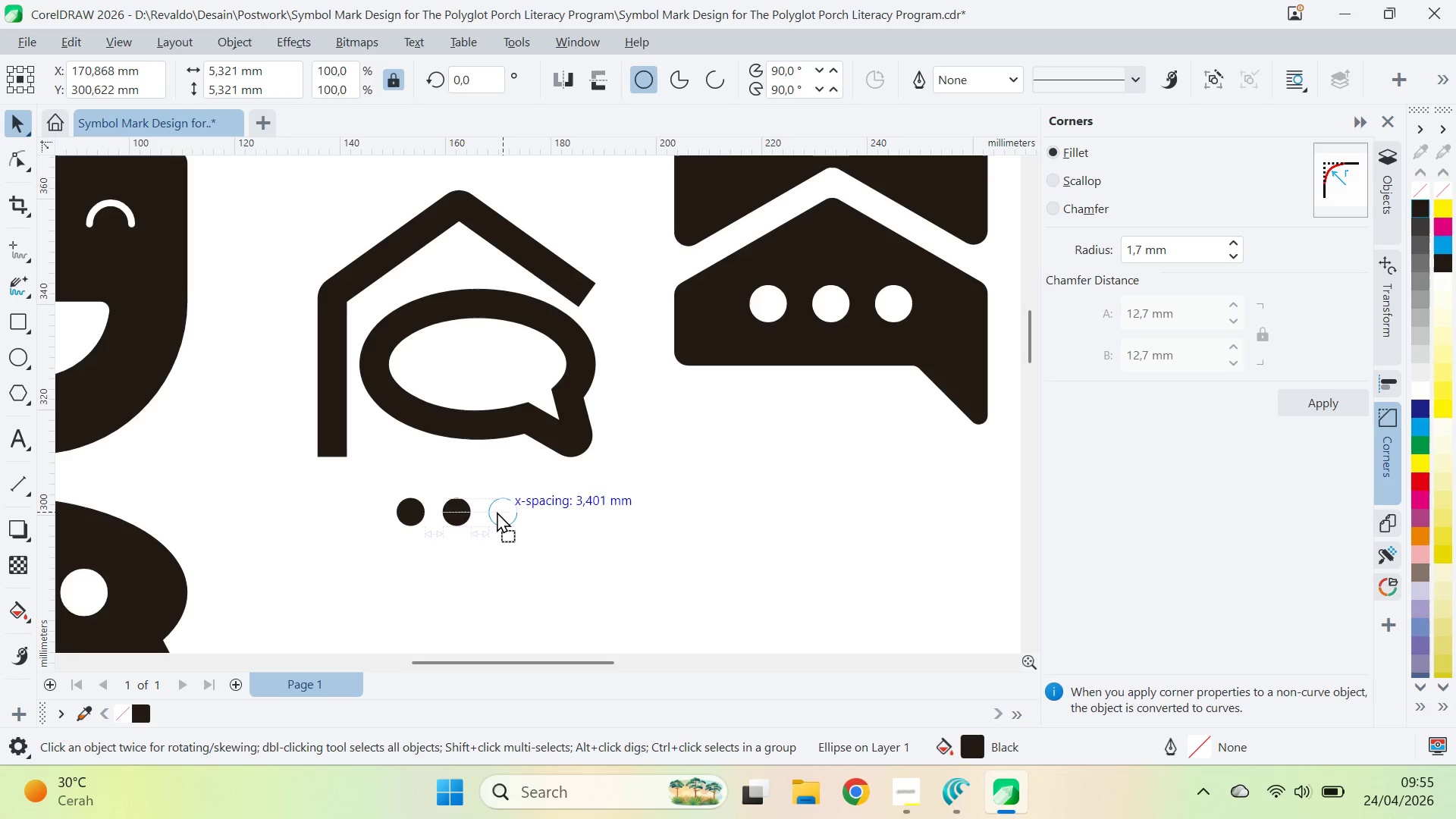 
hold_key(key=ShiftLeft, duration=1.02)
right_click([449, 510])
 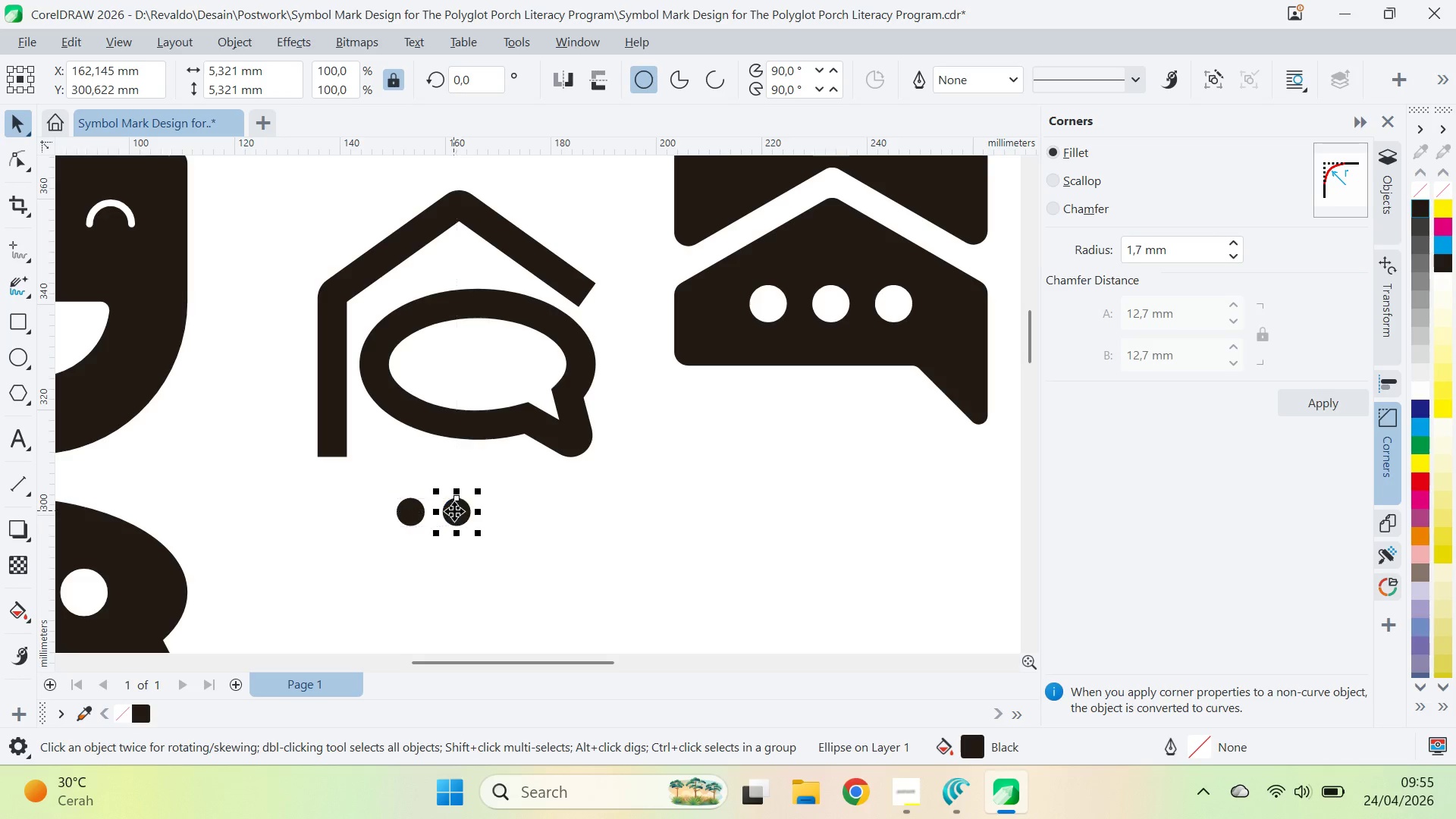 
left_click_drag(start_coordinate=[456, 512], to_coordinate=[498, 511])
 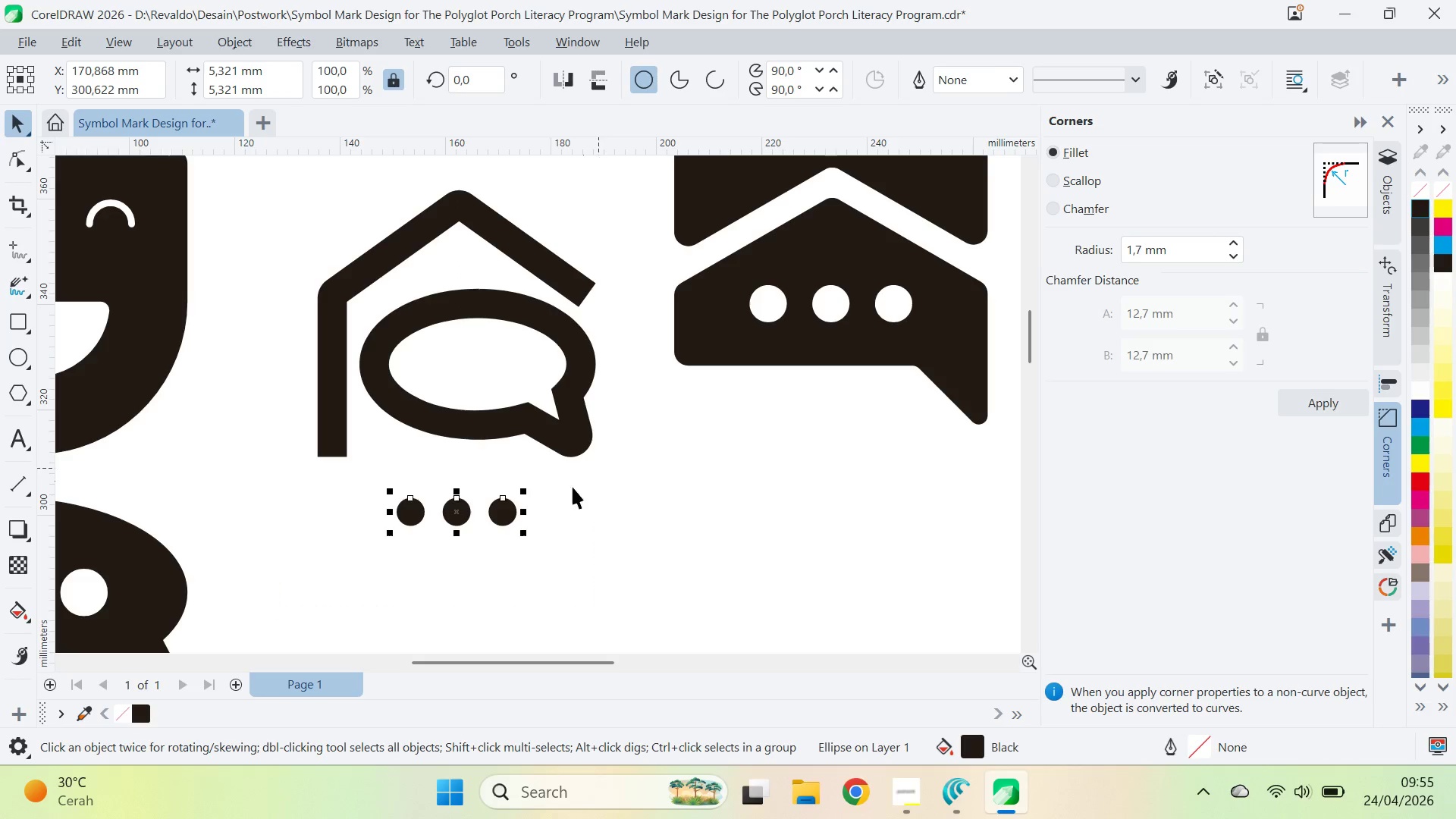 
hold_key(key=ShiftLeft, duration=1.27)
left_click([498, 511])
 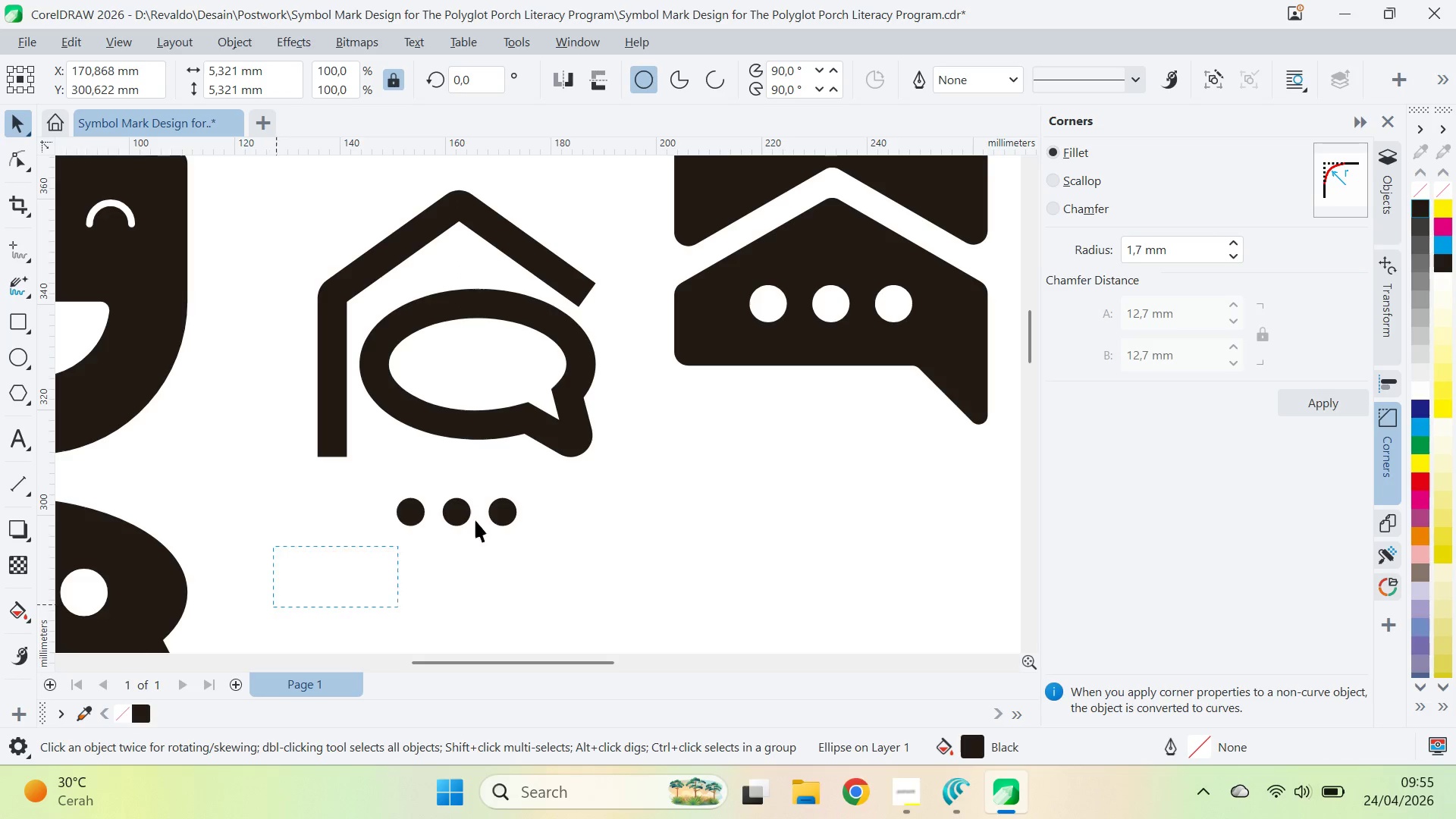 
right_click([498, 511])
 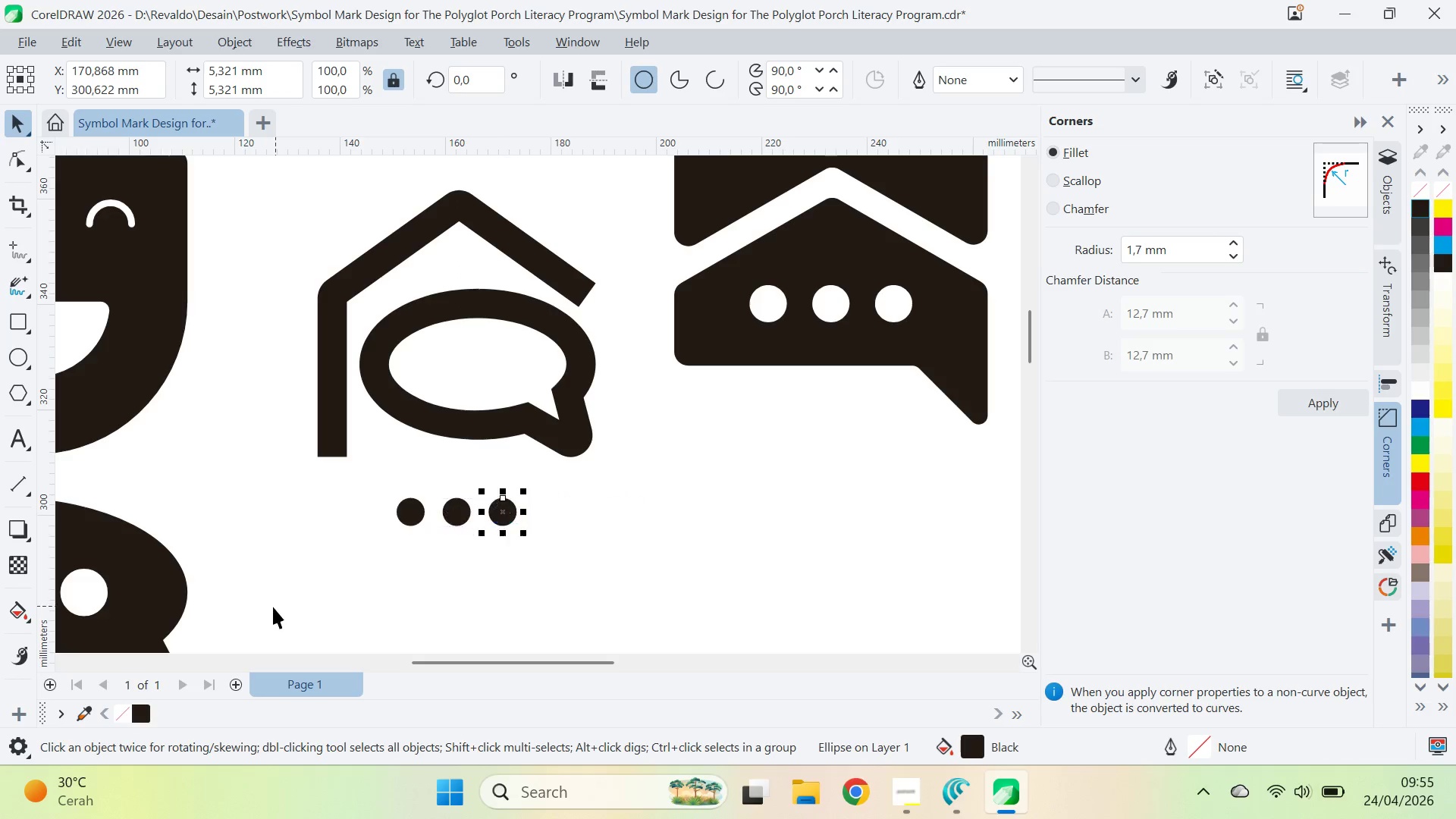 
left_click_drag(start_coordinate=[273, 607], to_coordinate=[598, 468])
 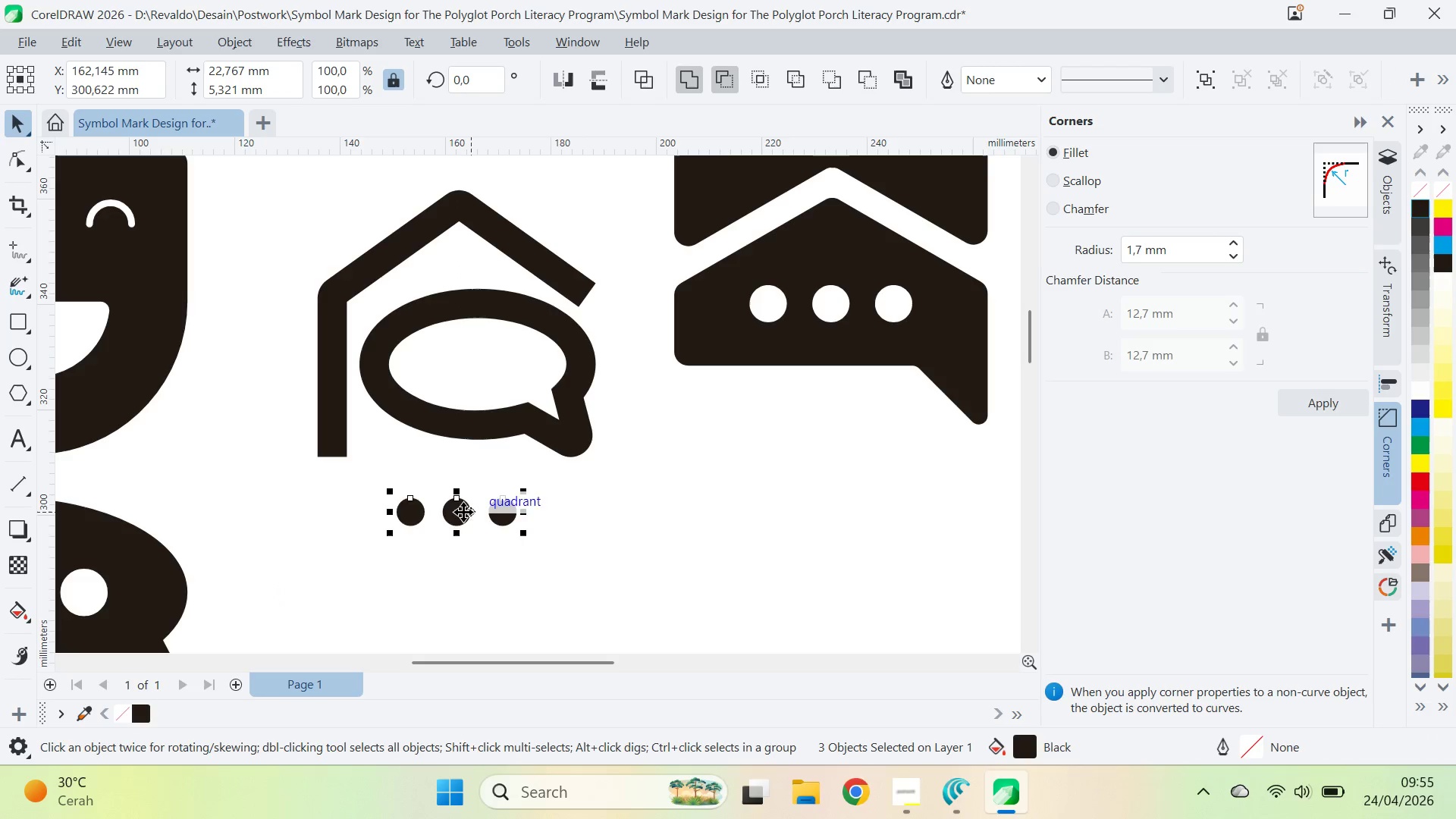 
left_click_drag(start_coordinate=[462, 512], to_coordinate=[491, 530])
 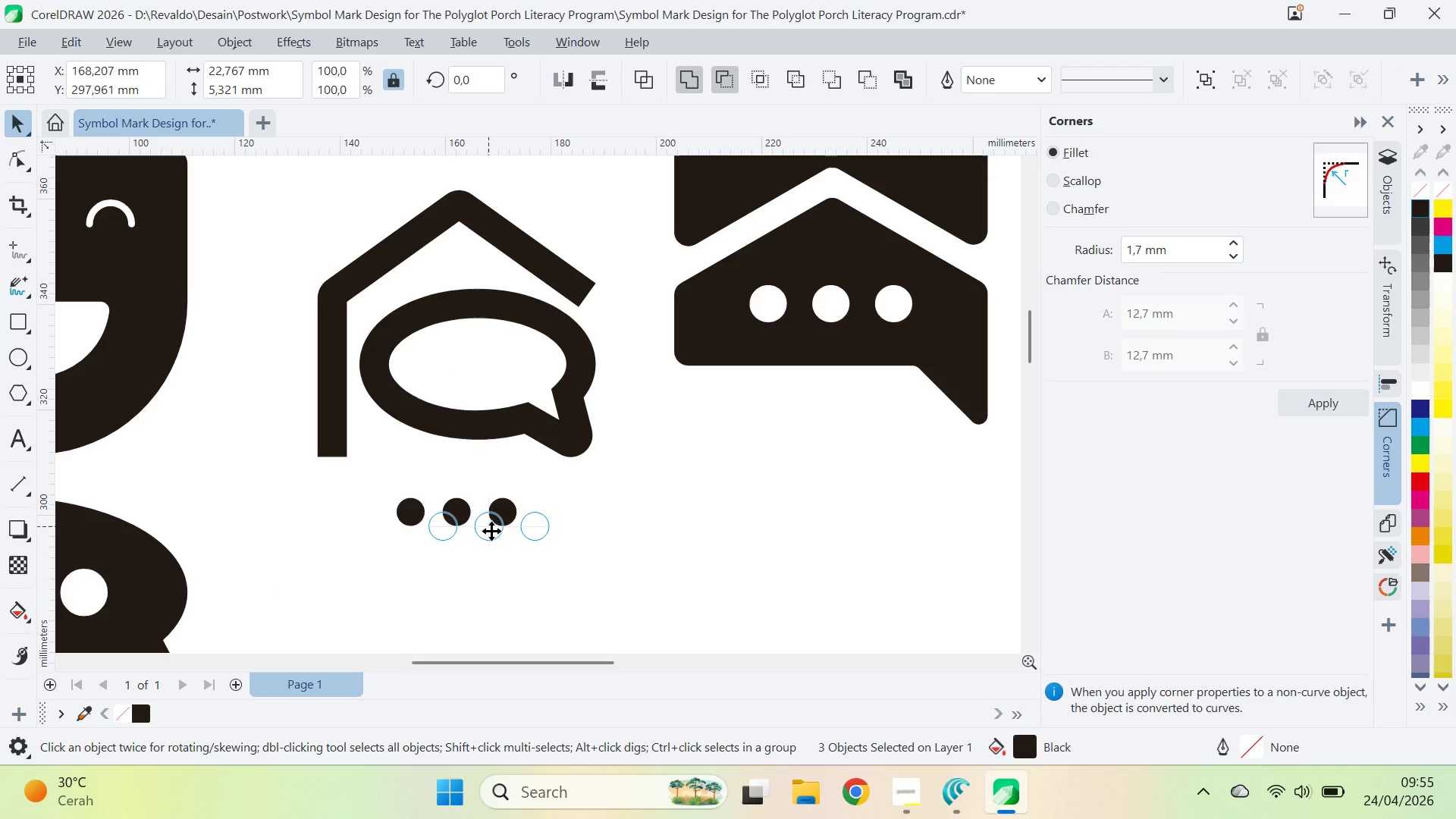 
key(Control+G)
 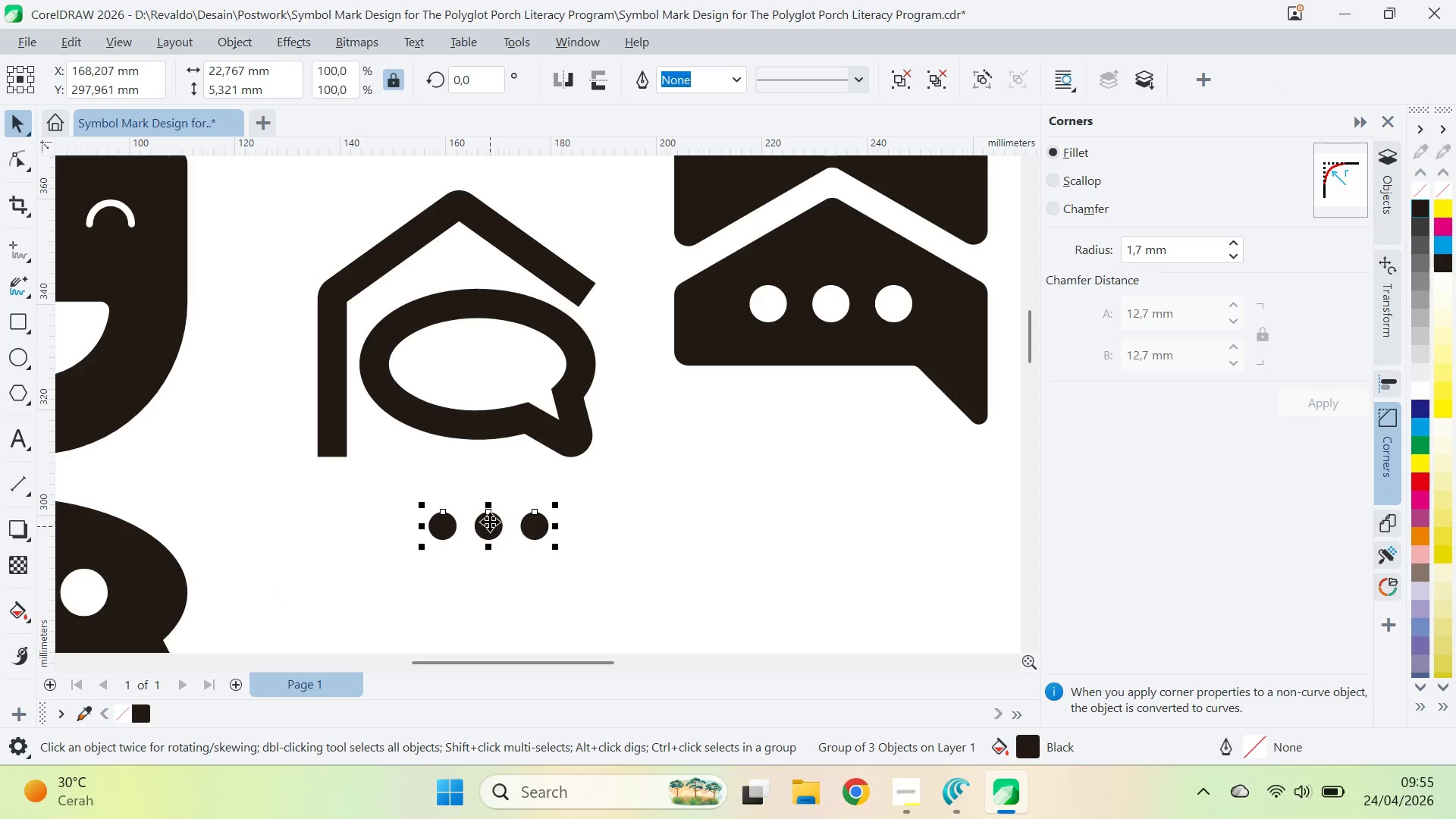 
left_click_drag(start_coordinate=[490, 520], to_coordinate=[479, 364])
 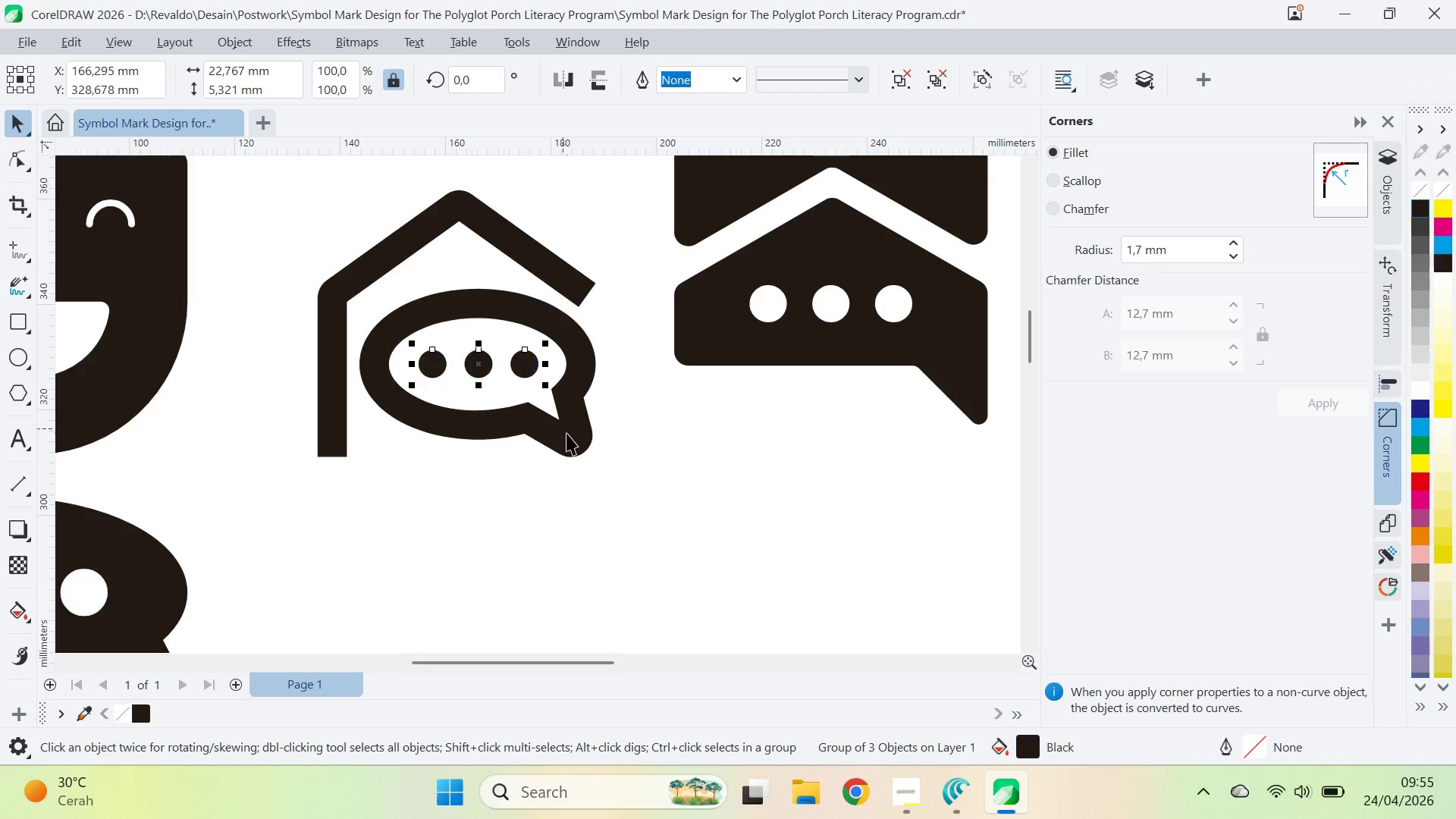 
left_click([566, 433])
 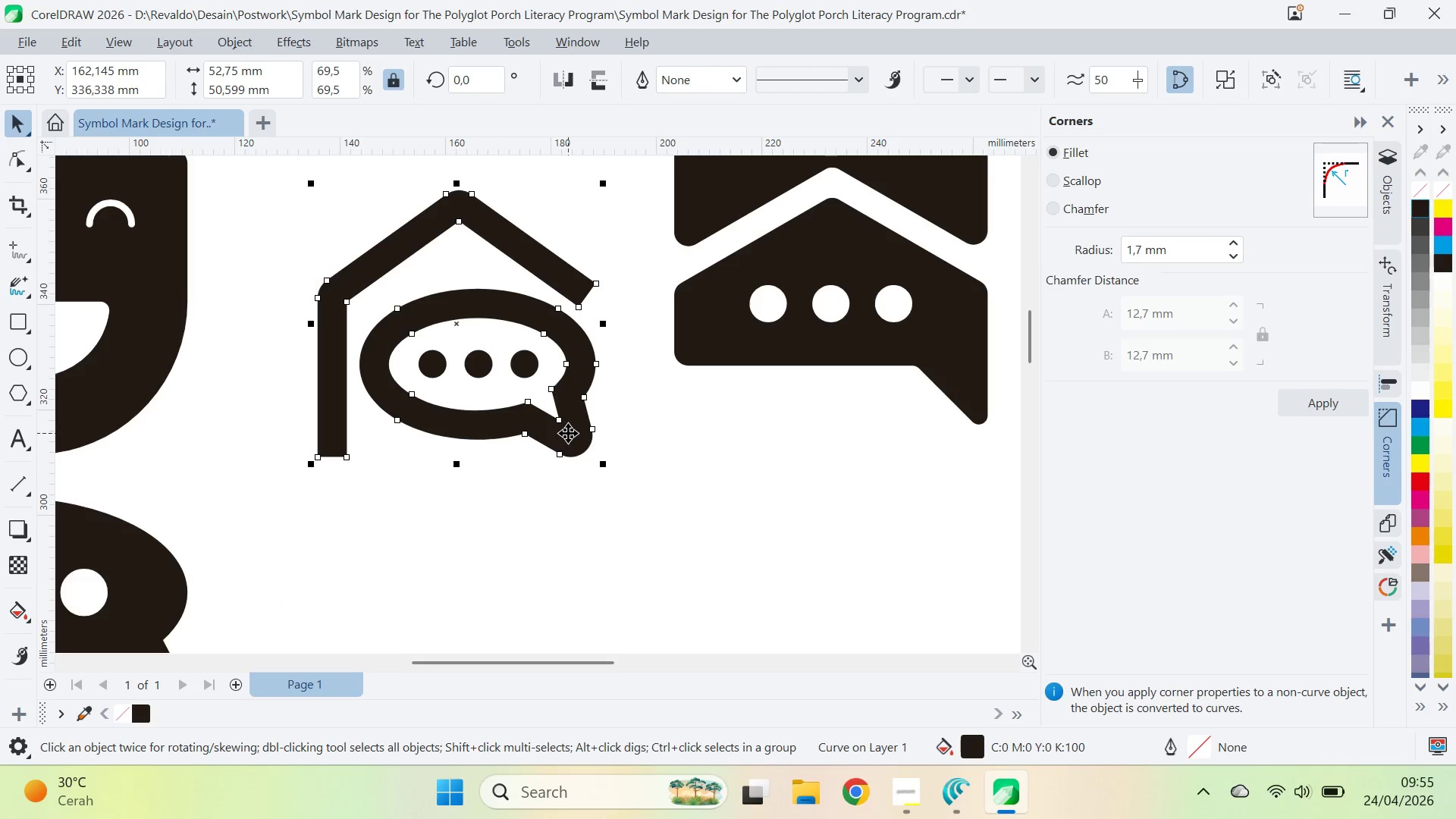 
key(Control+U)
 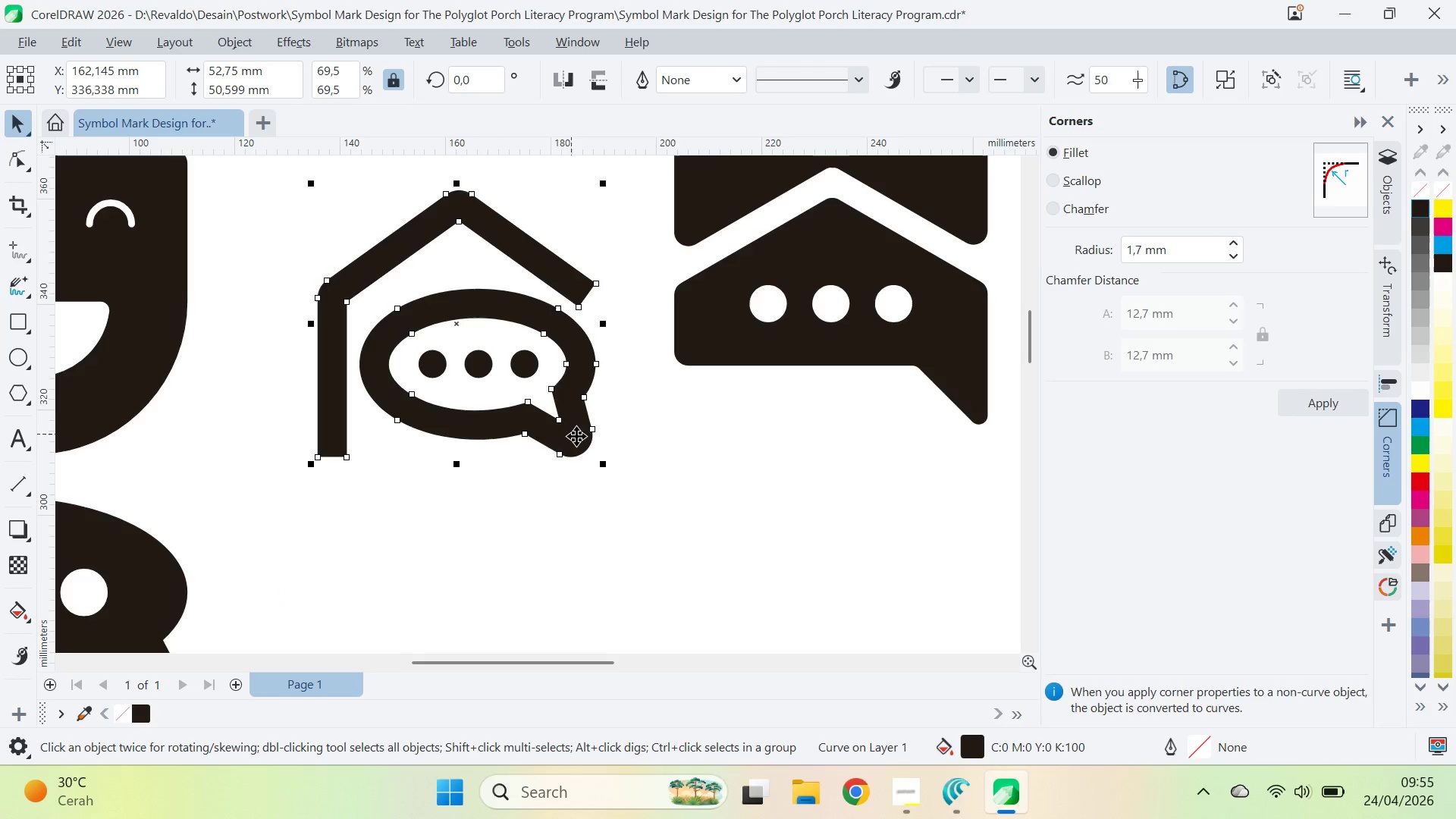 
key(Control+K)
 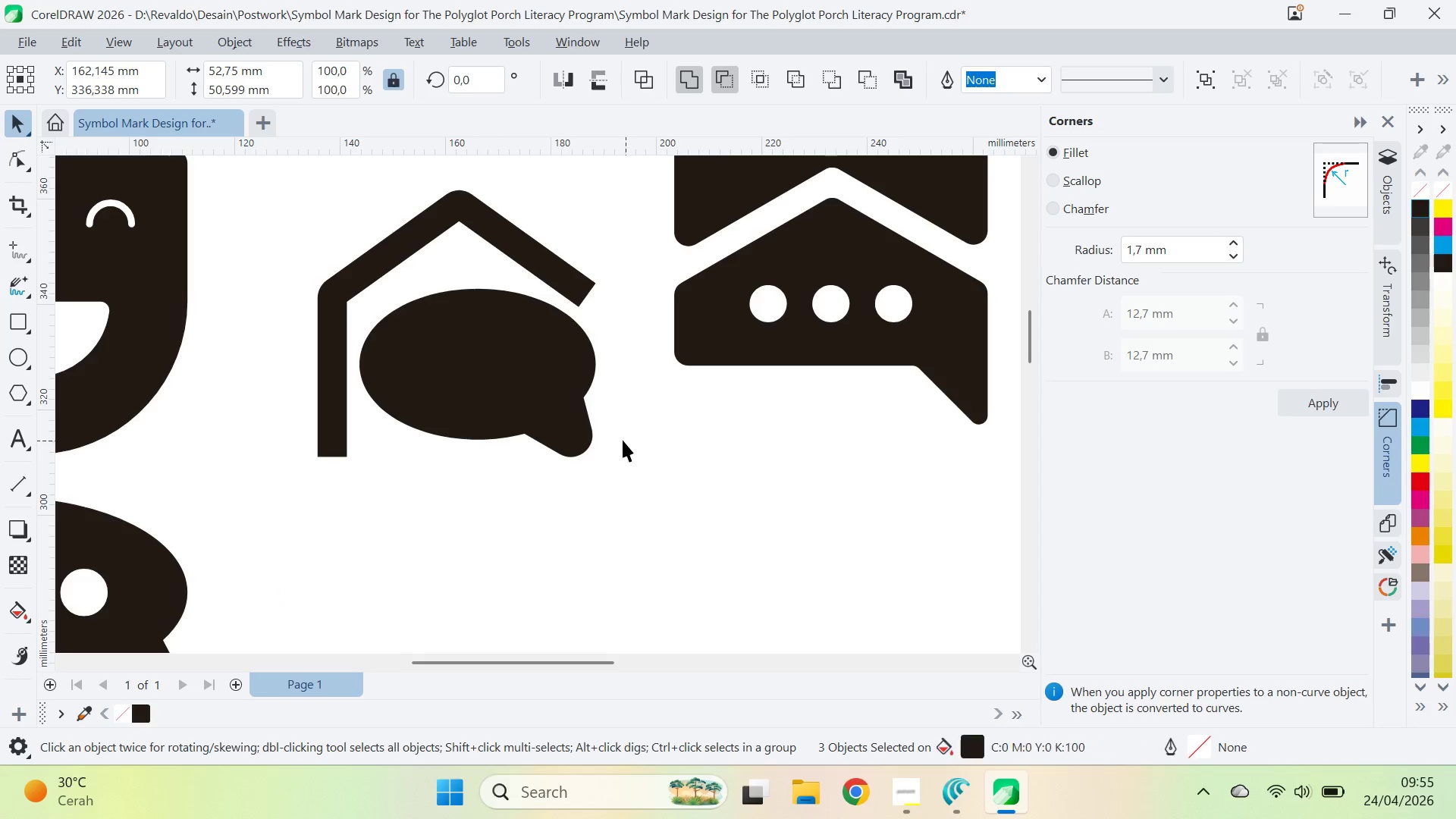 
double_click([591, 393])
 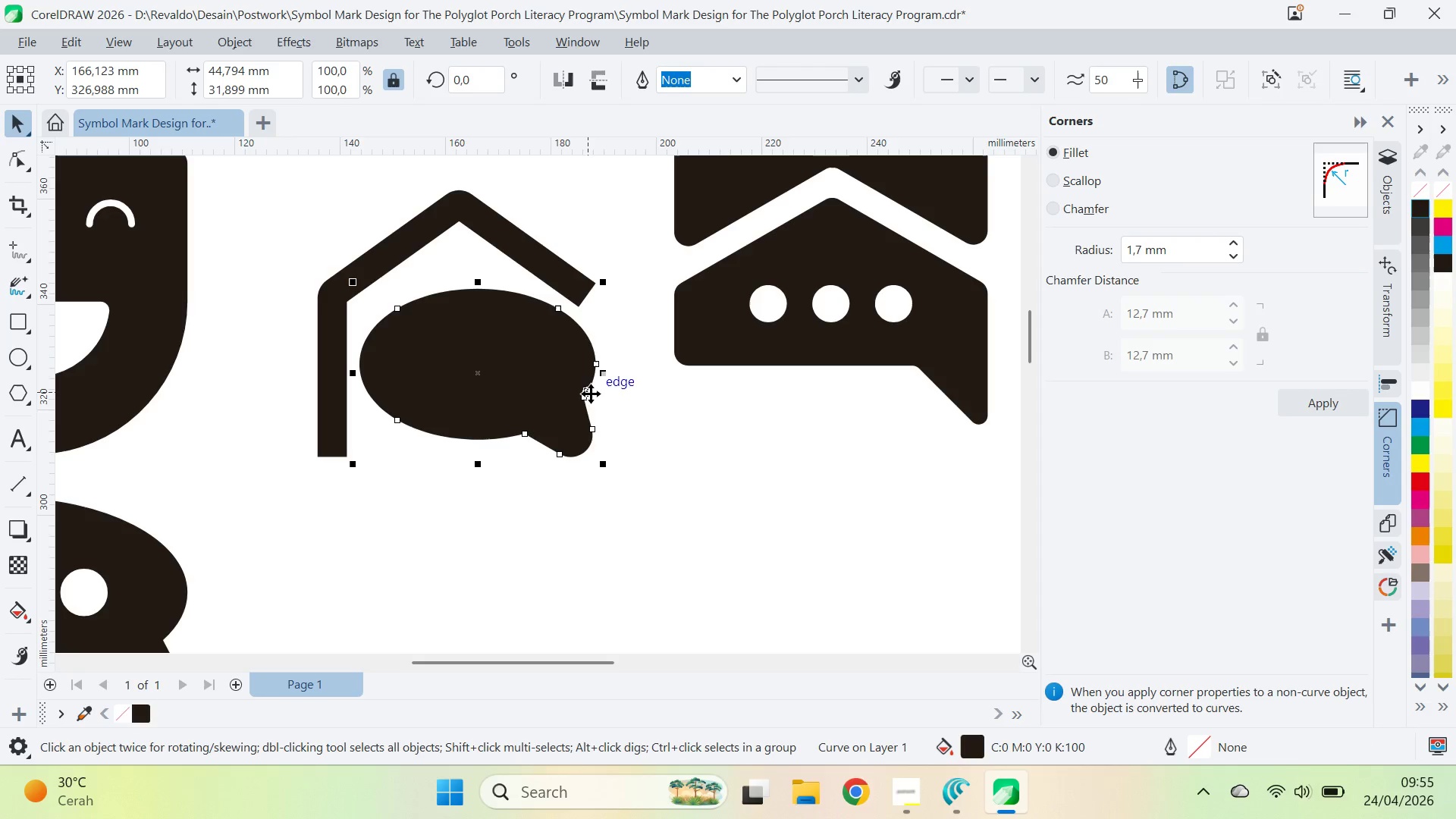 
key(Control+PageDown)
 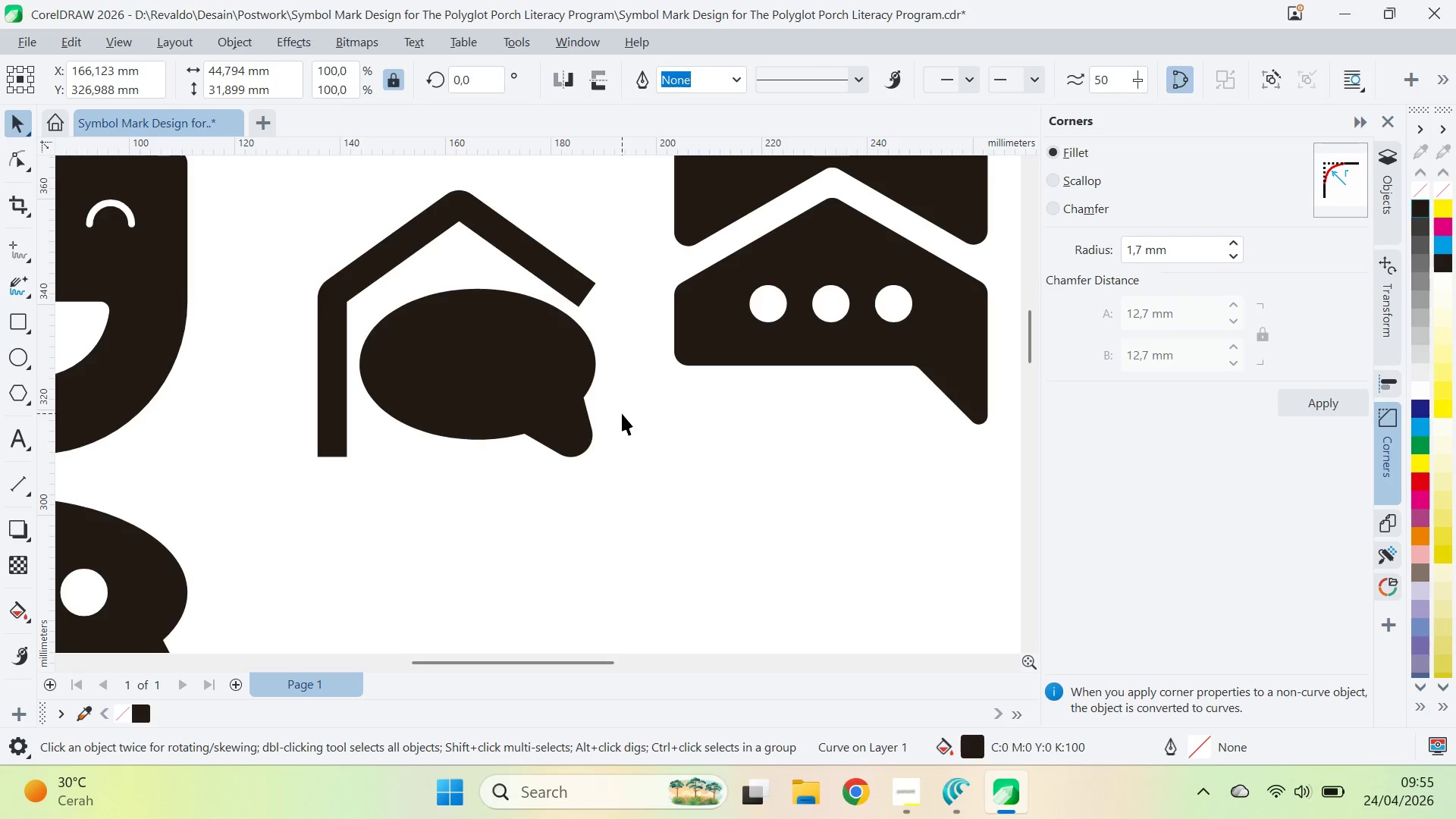 
double_click([524, 379])
 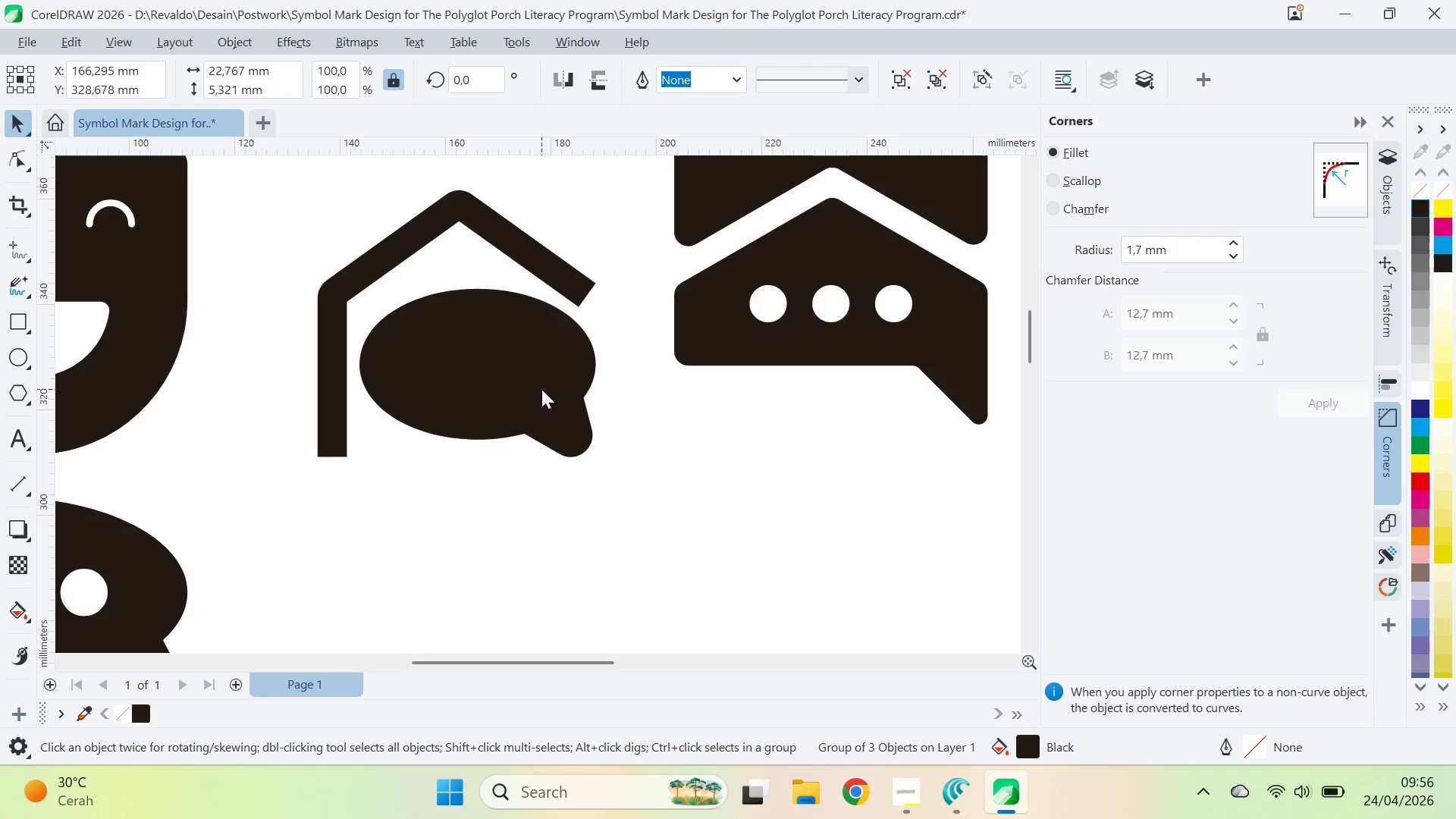 
double_click([517, 399])
 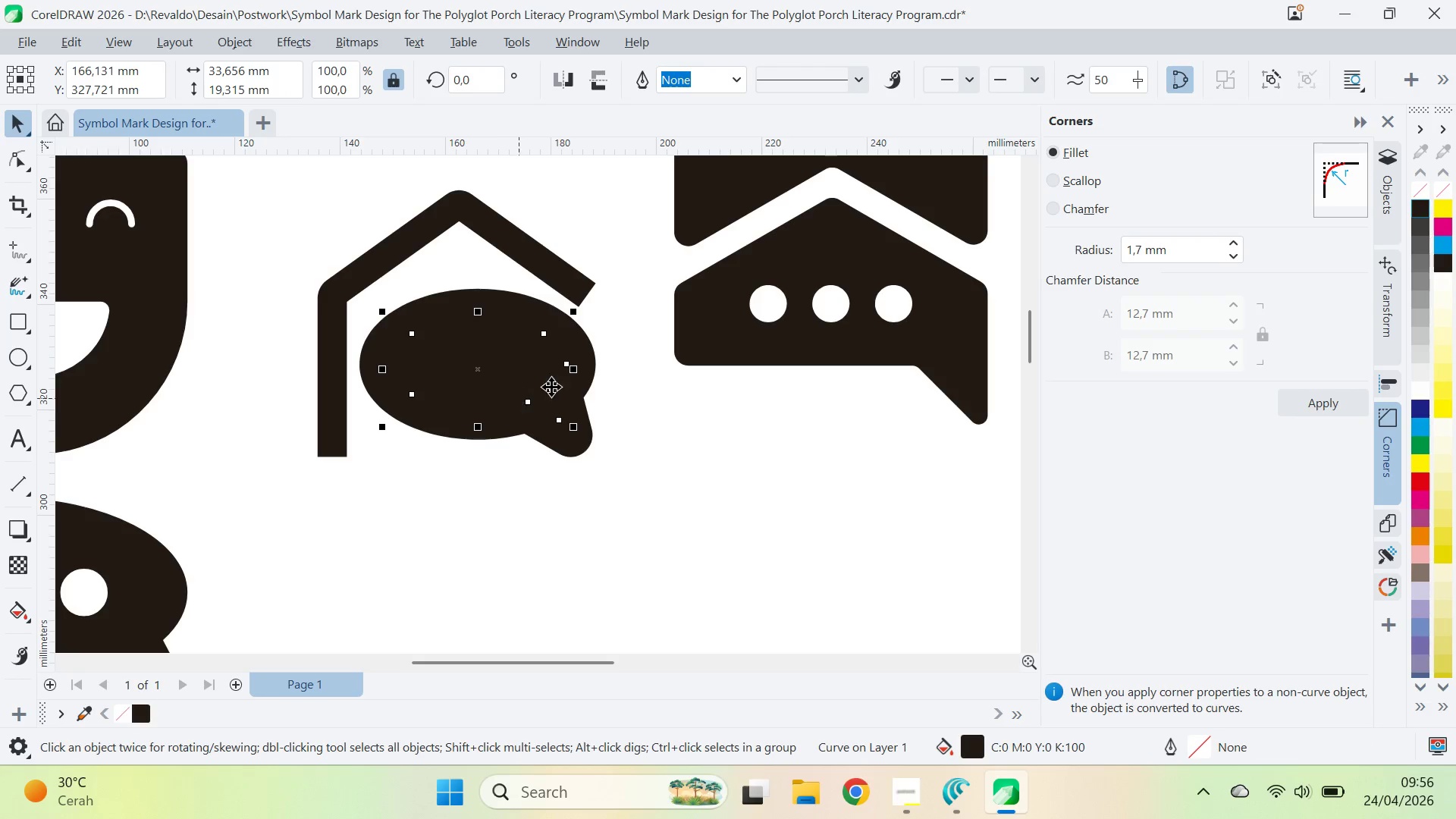 
hold_key(key=ShiftLeft, duration=0.61)
left_click([583, 369])
 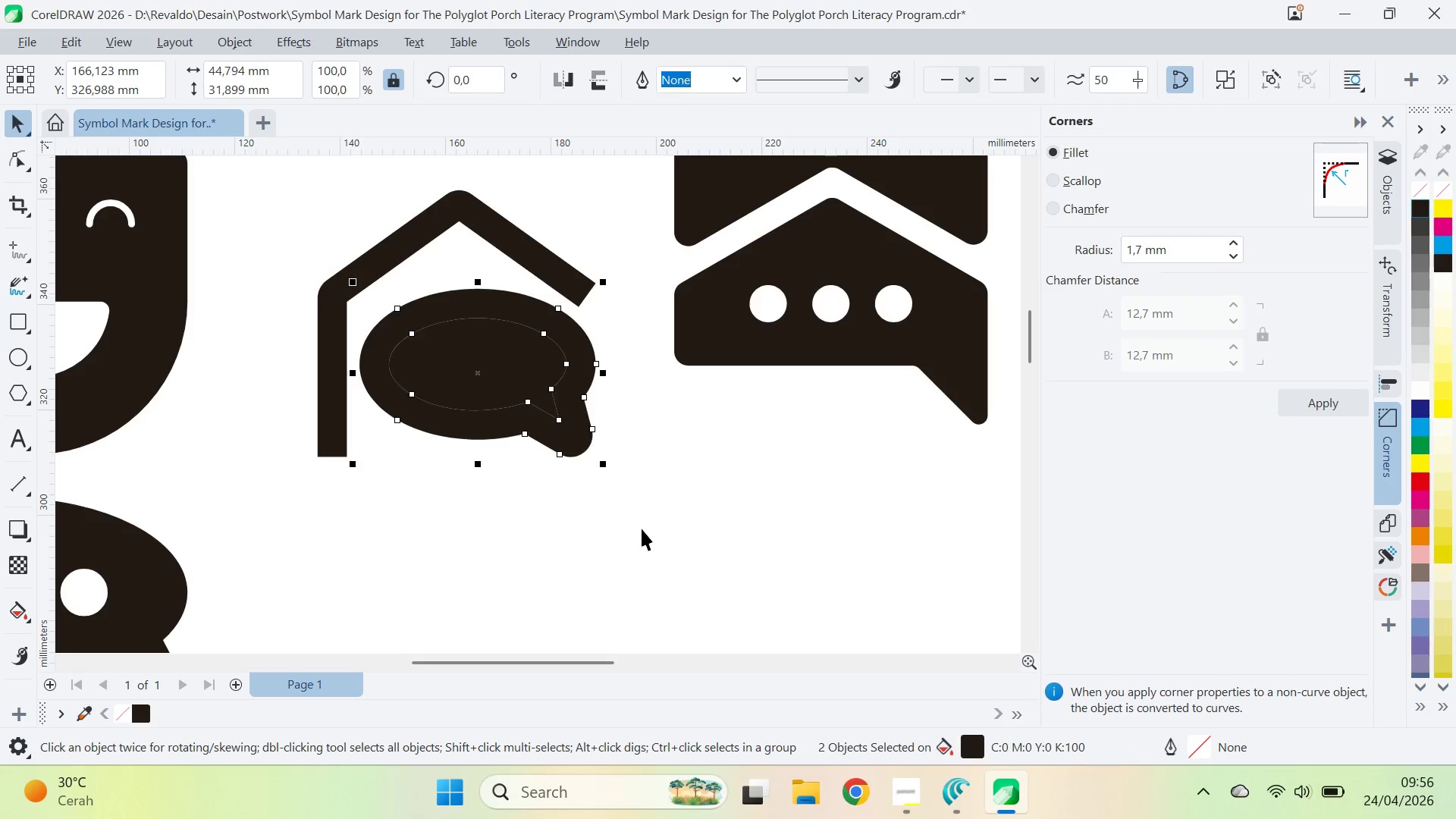 
left_click([532, 390])
 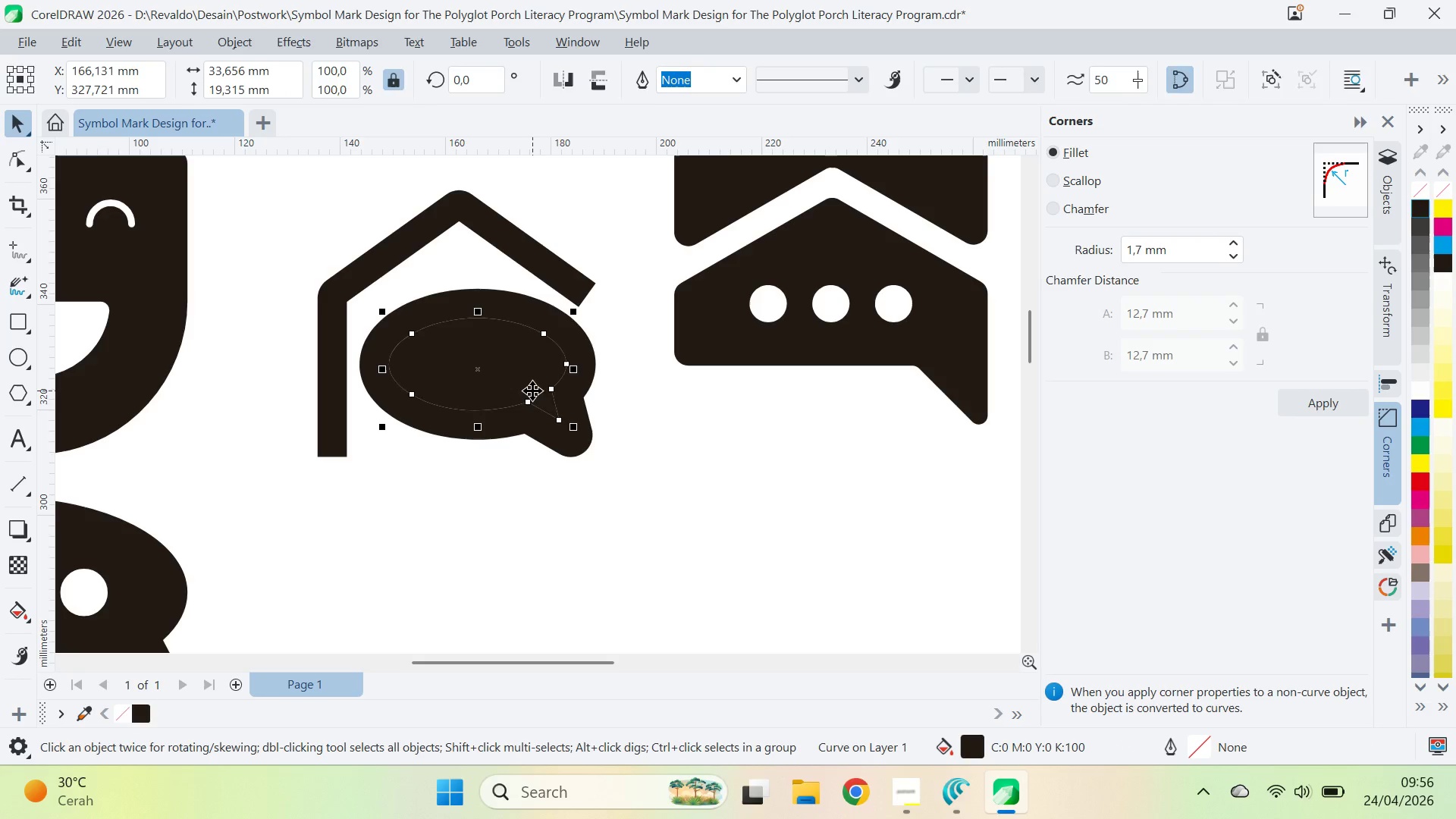 
key(Delete)
 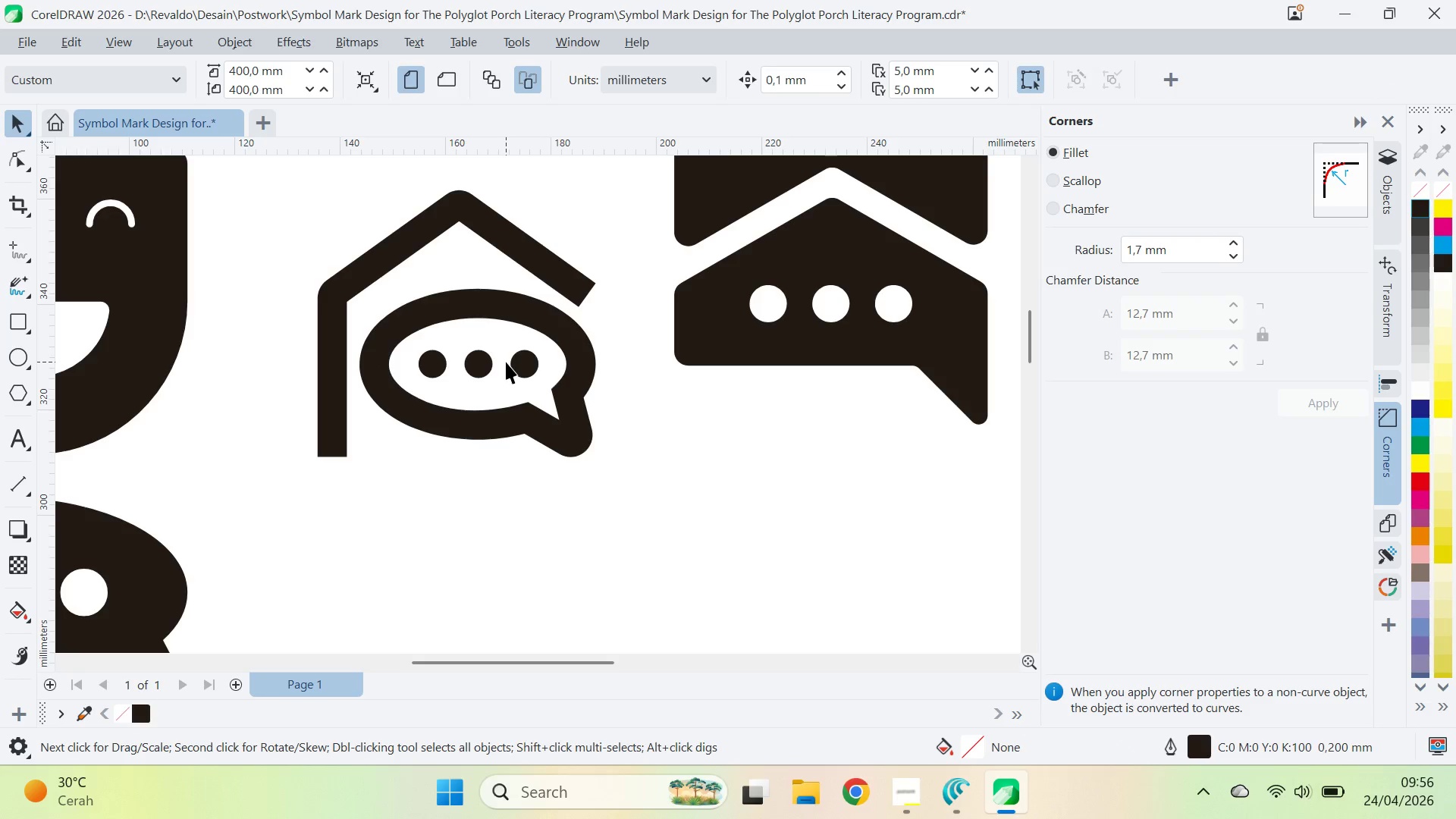 
double_click([516, 367])
 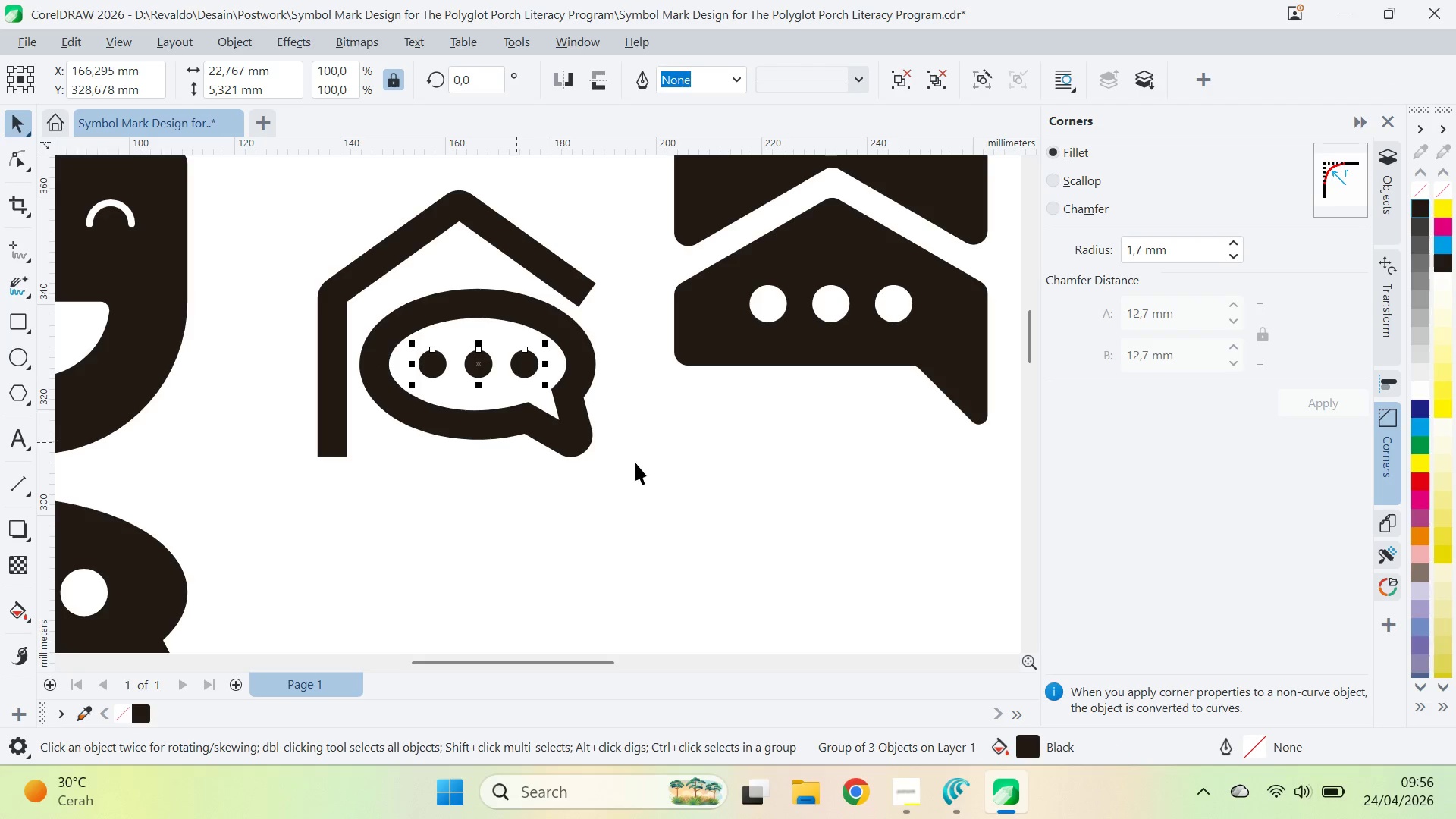 
left_click([635, 463])
 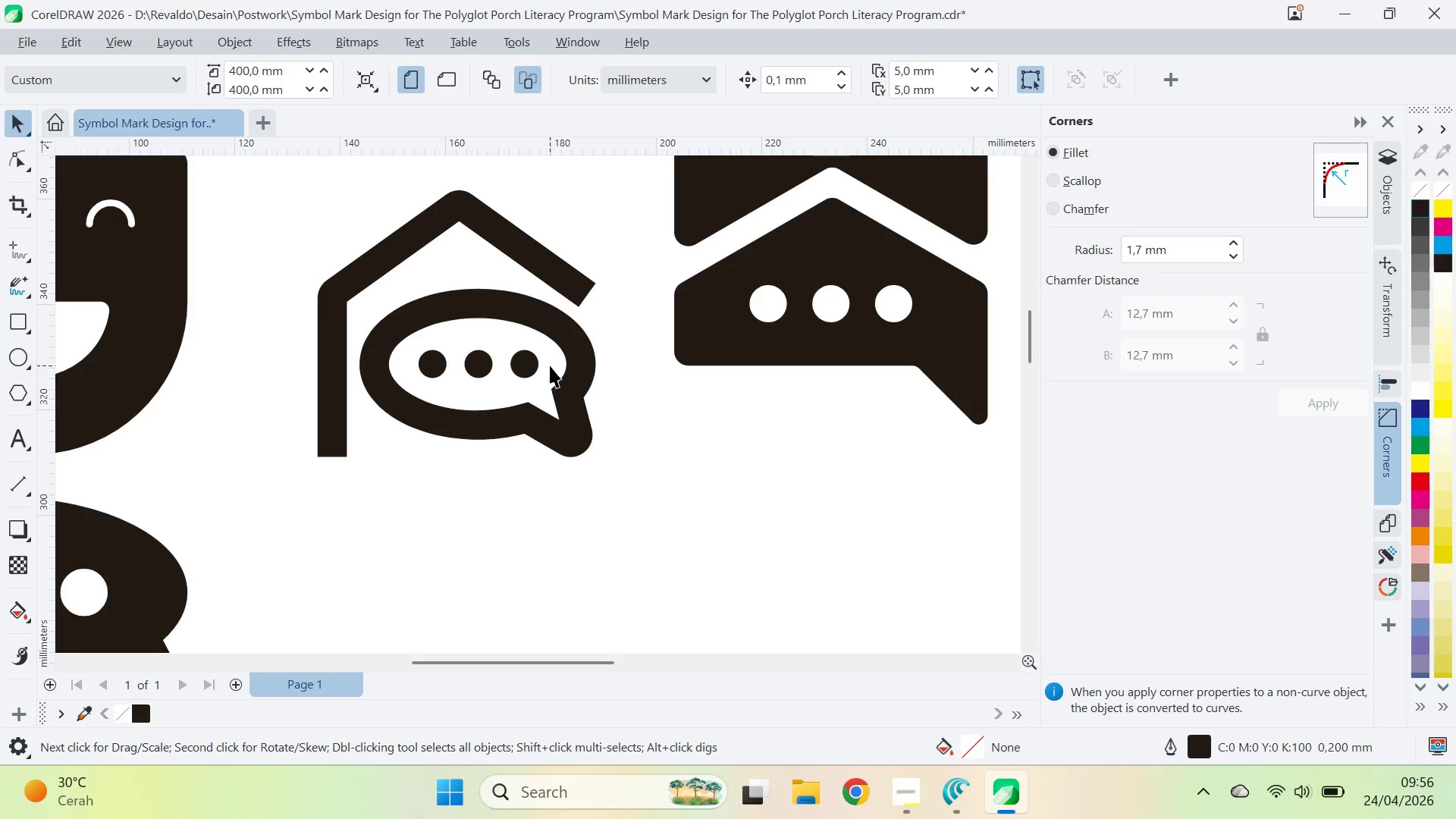 
left_click([537, 362])
 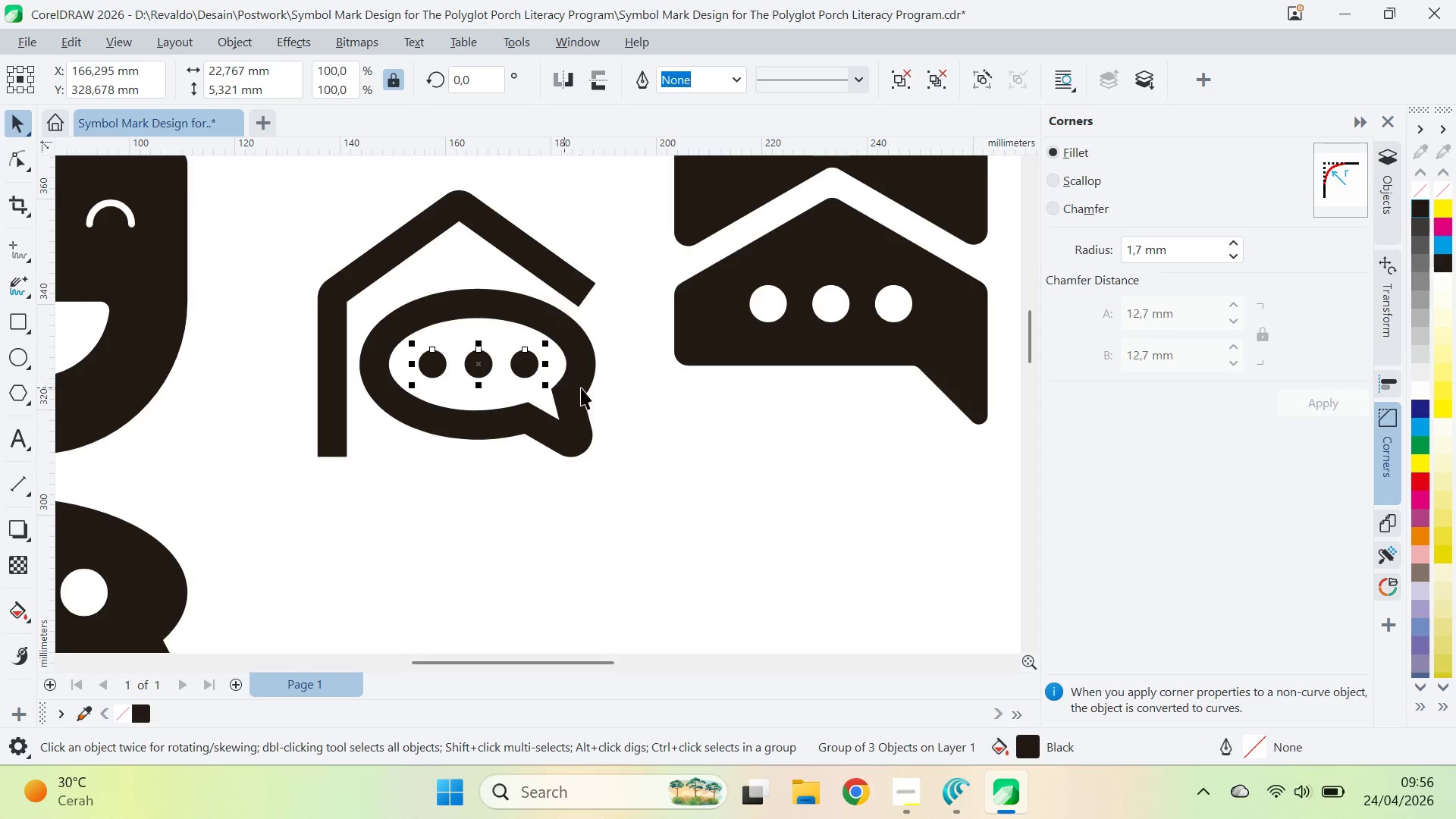 
type(cecece)
 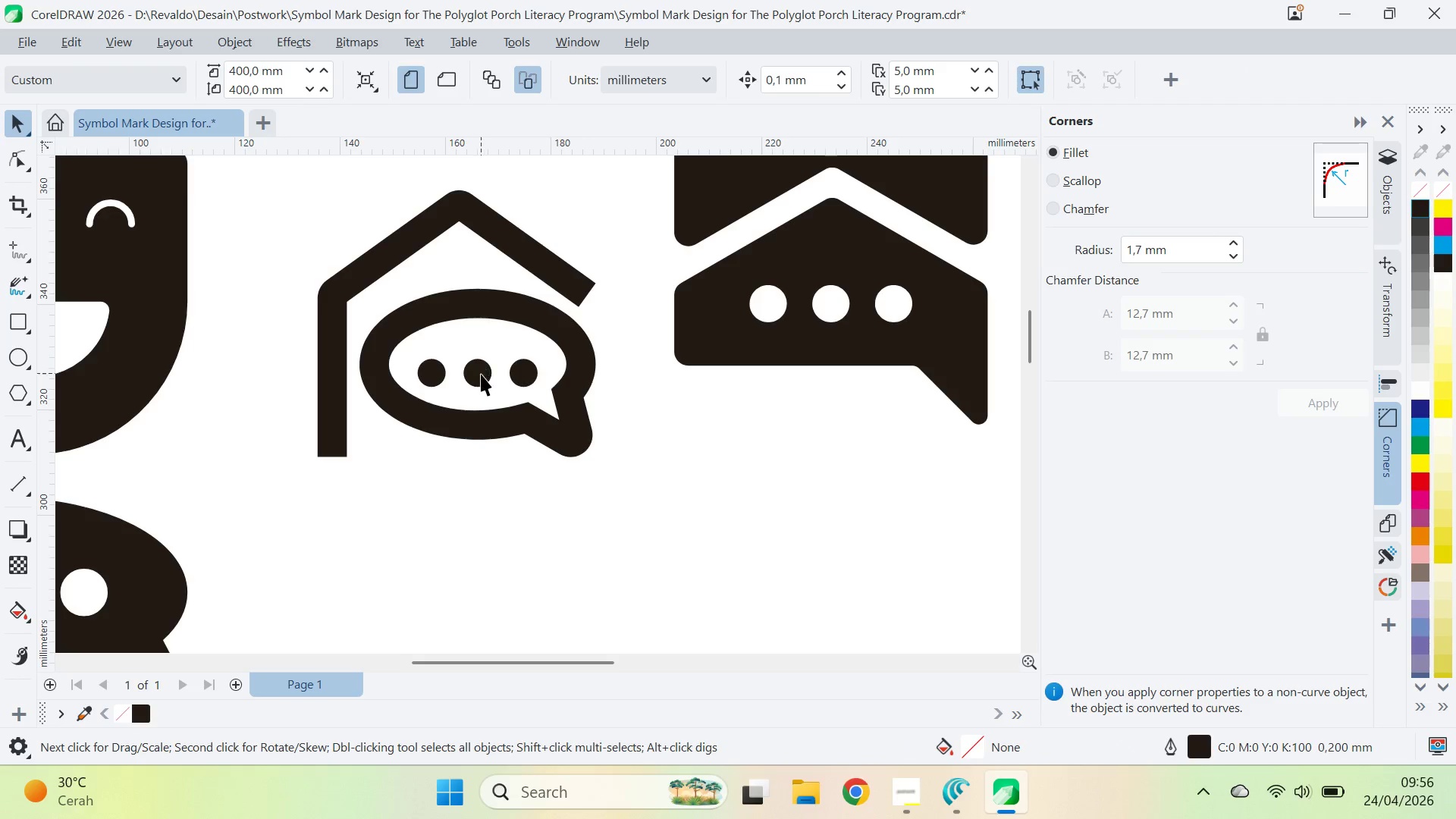 
left_click_drag(start_coordinate=[480, 375], to_coordinate=[479, 361])
 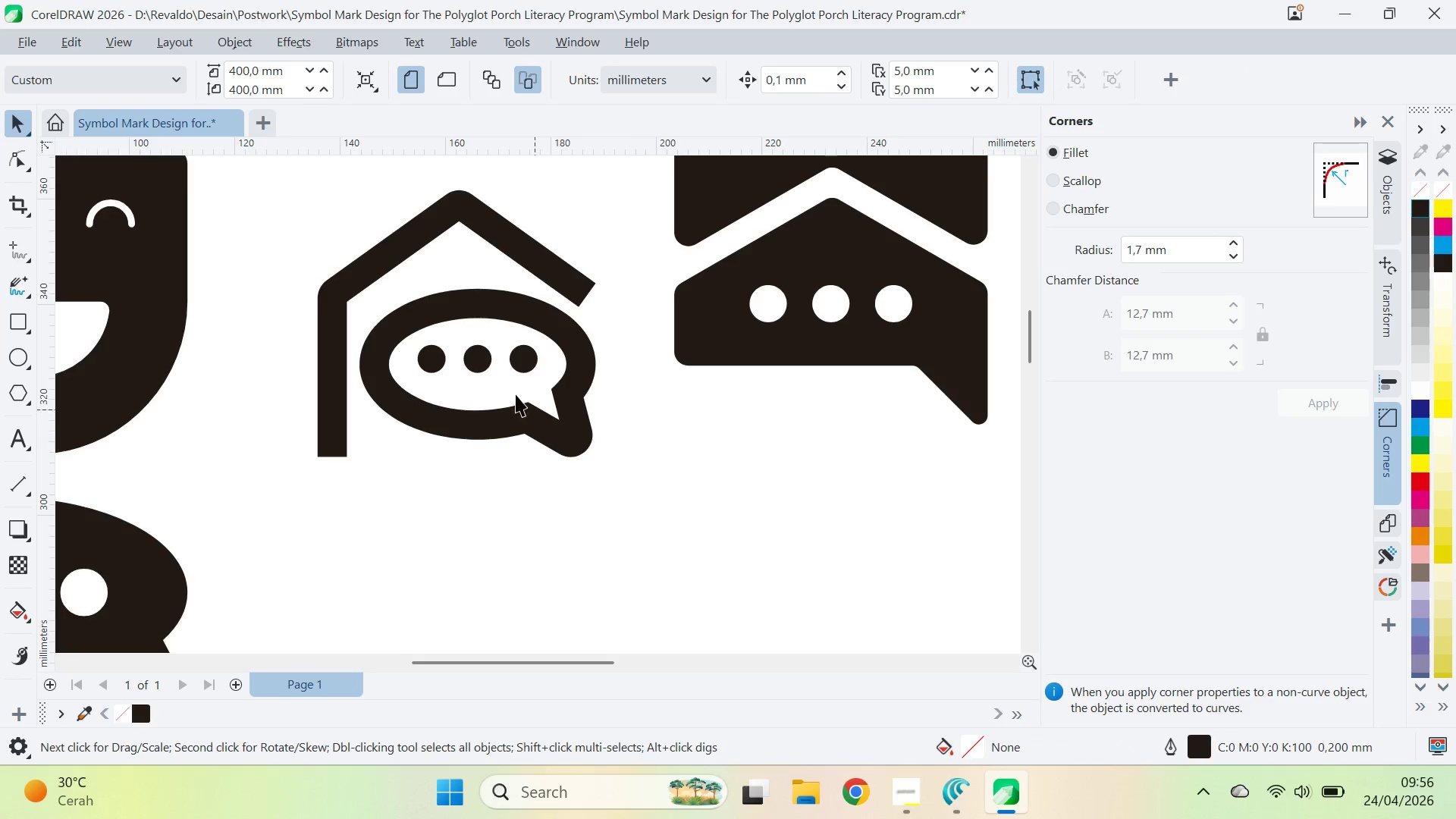 
hold_key(key=ShiftLeft, duration=1.31)
 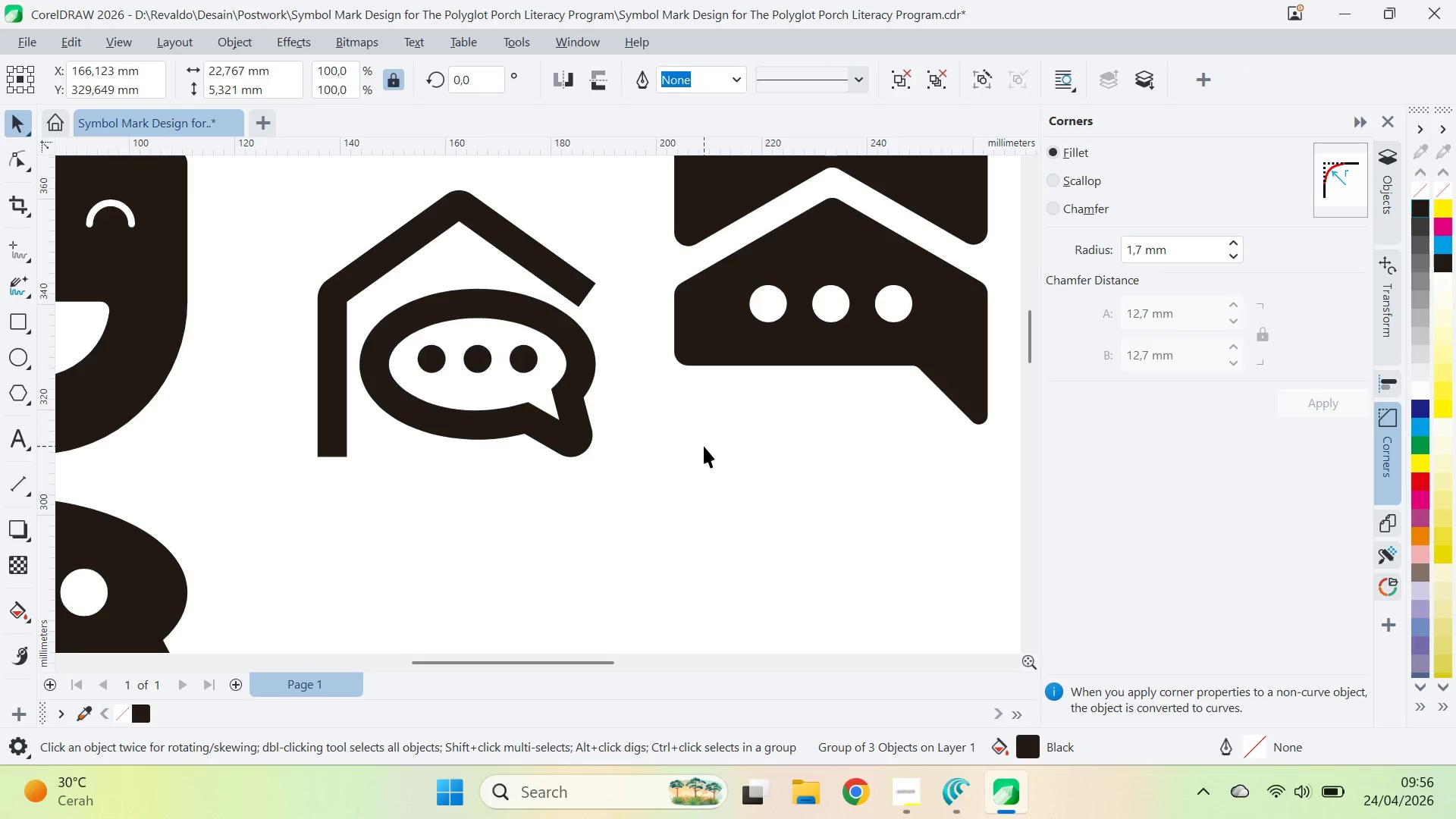 
left_click([704, 446])
 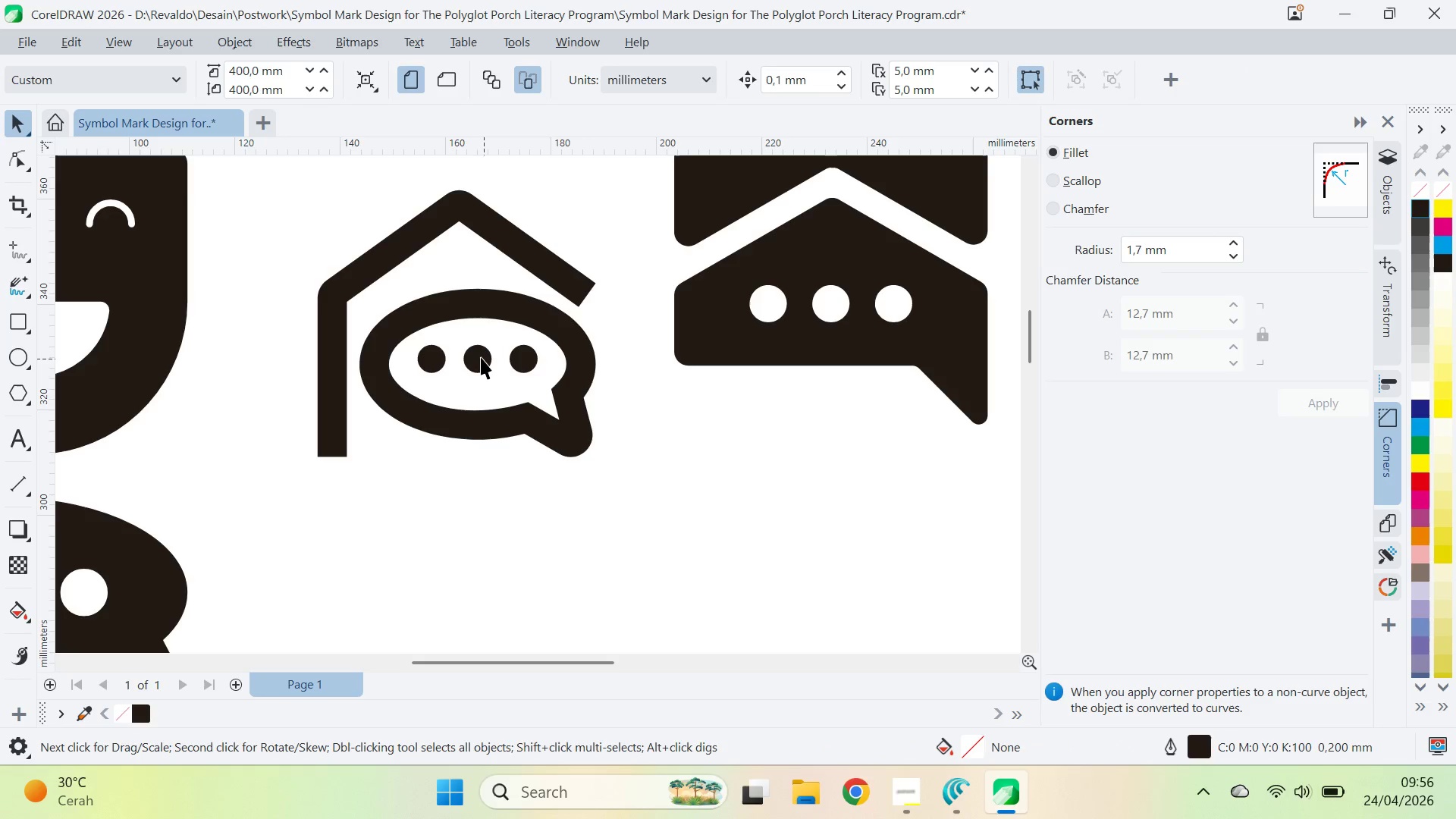 
left_click_drag(start_coordinate=[480, 356], to_coordinate=[477, 290])
 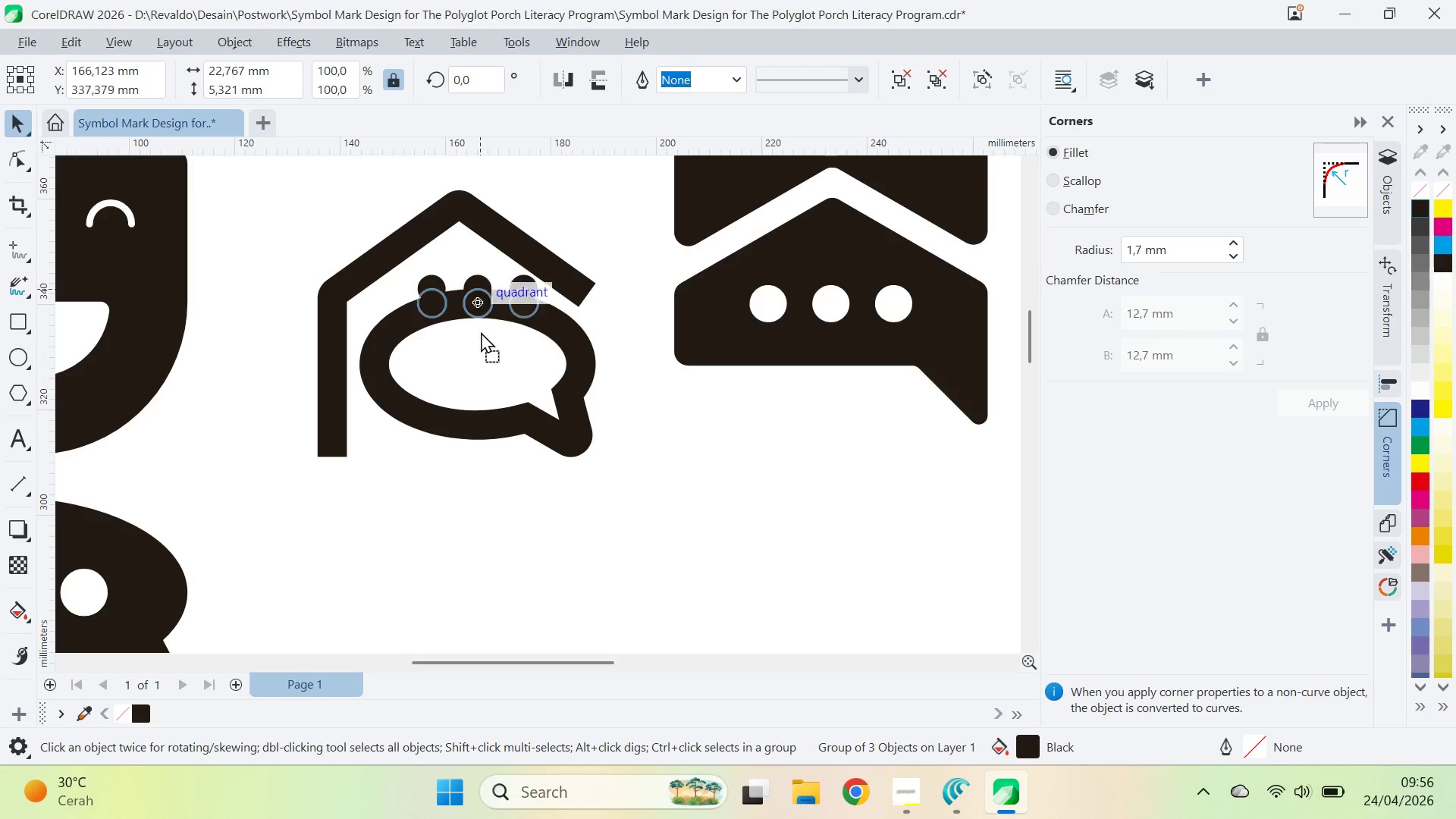 
hold_key(key=ShiftLeft, duration=0.53)
 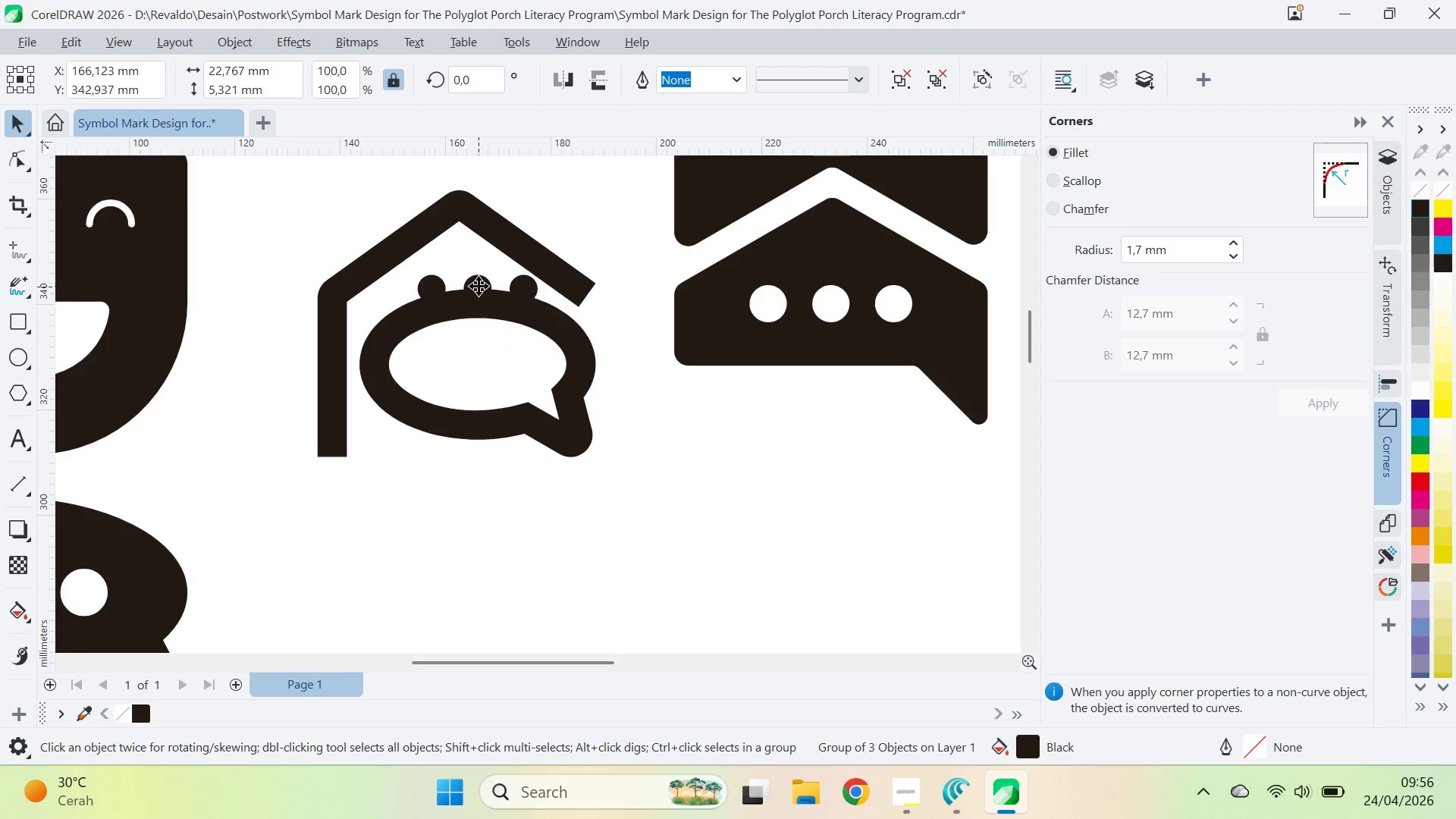 
left_click_drag(start_coordinate=[479, 287], to_coordinate=[476, 363])
 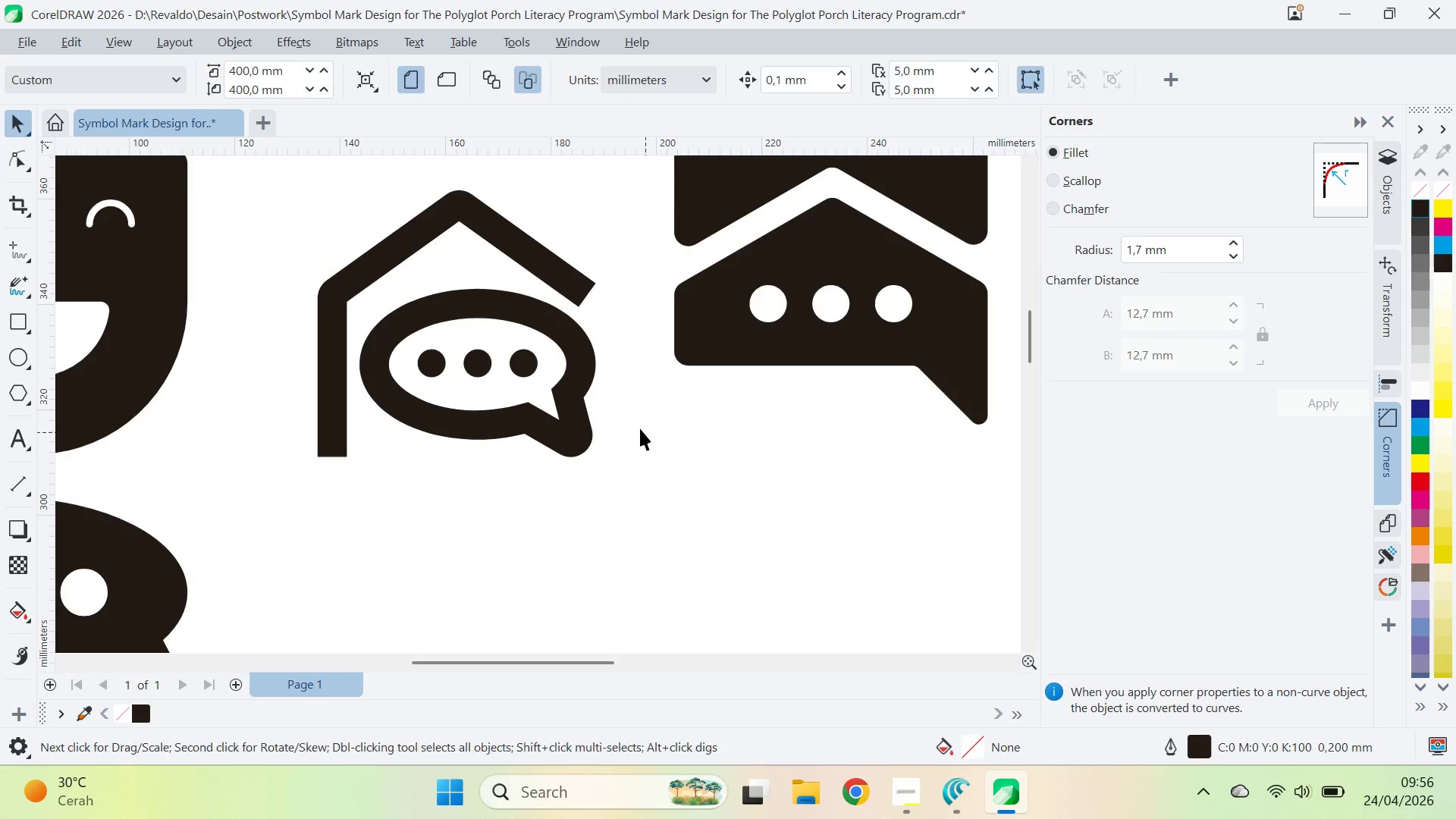 
hold_key(key=ShiftLeft, duration=3.67)
 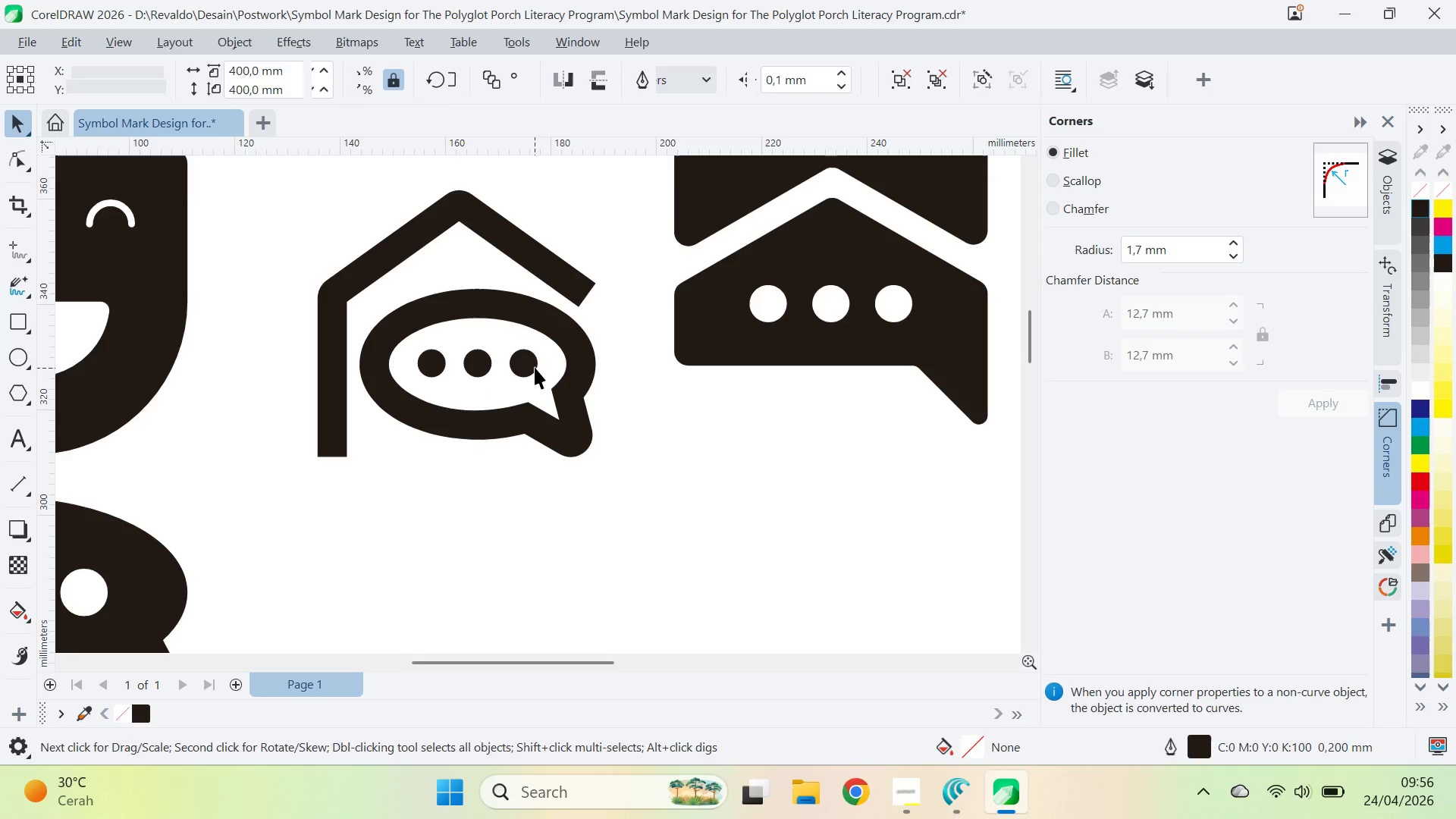 
hold_key(key=ShiftLeft, duration=0.41)
double_click([587, 398])
 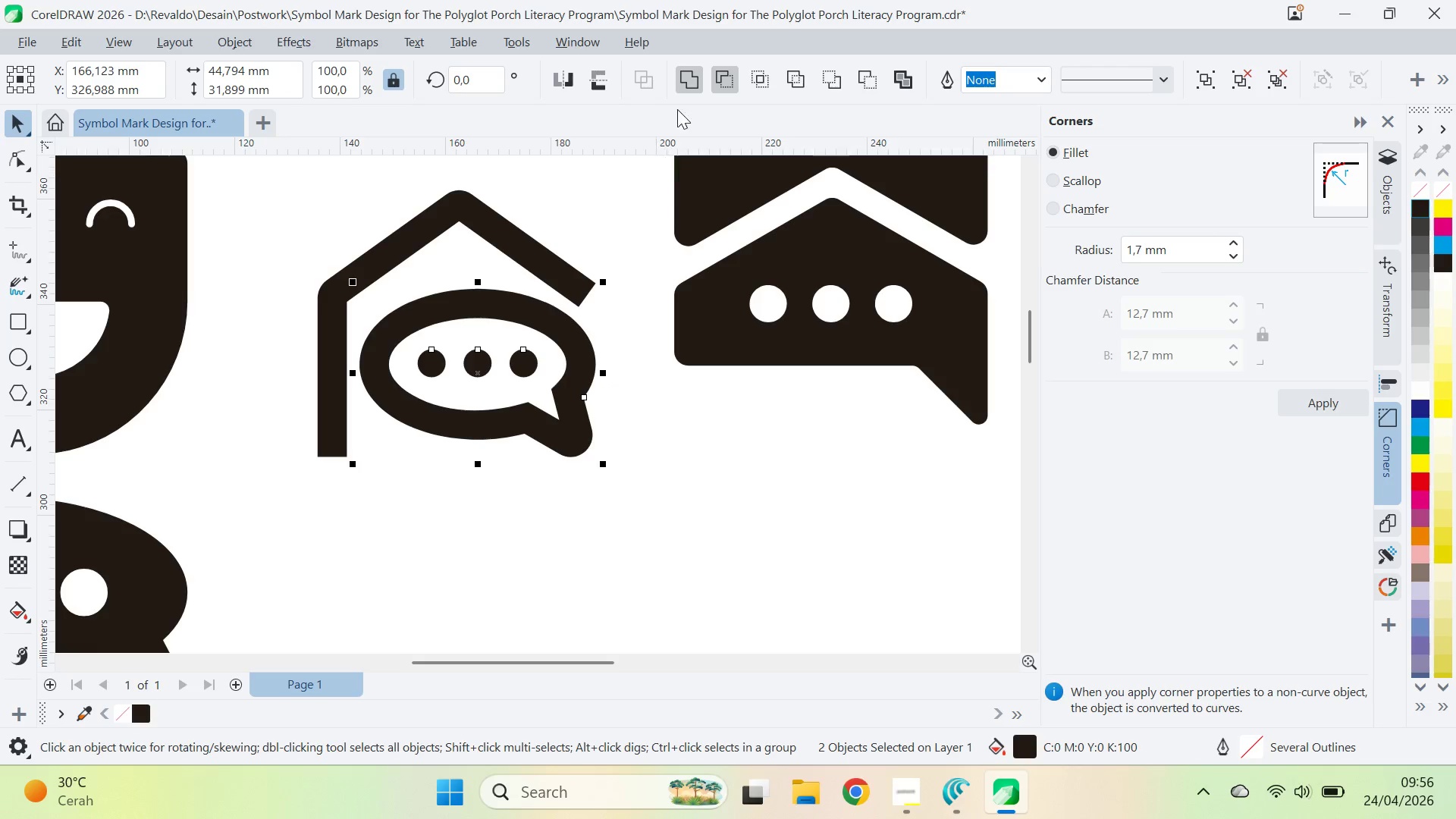 
left_click_drag(start_coordinate=[680, 100], to_coordinate=[685, 93])
 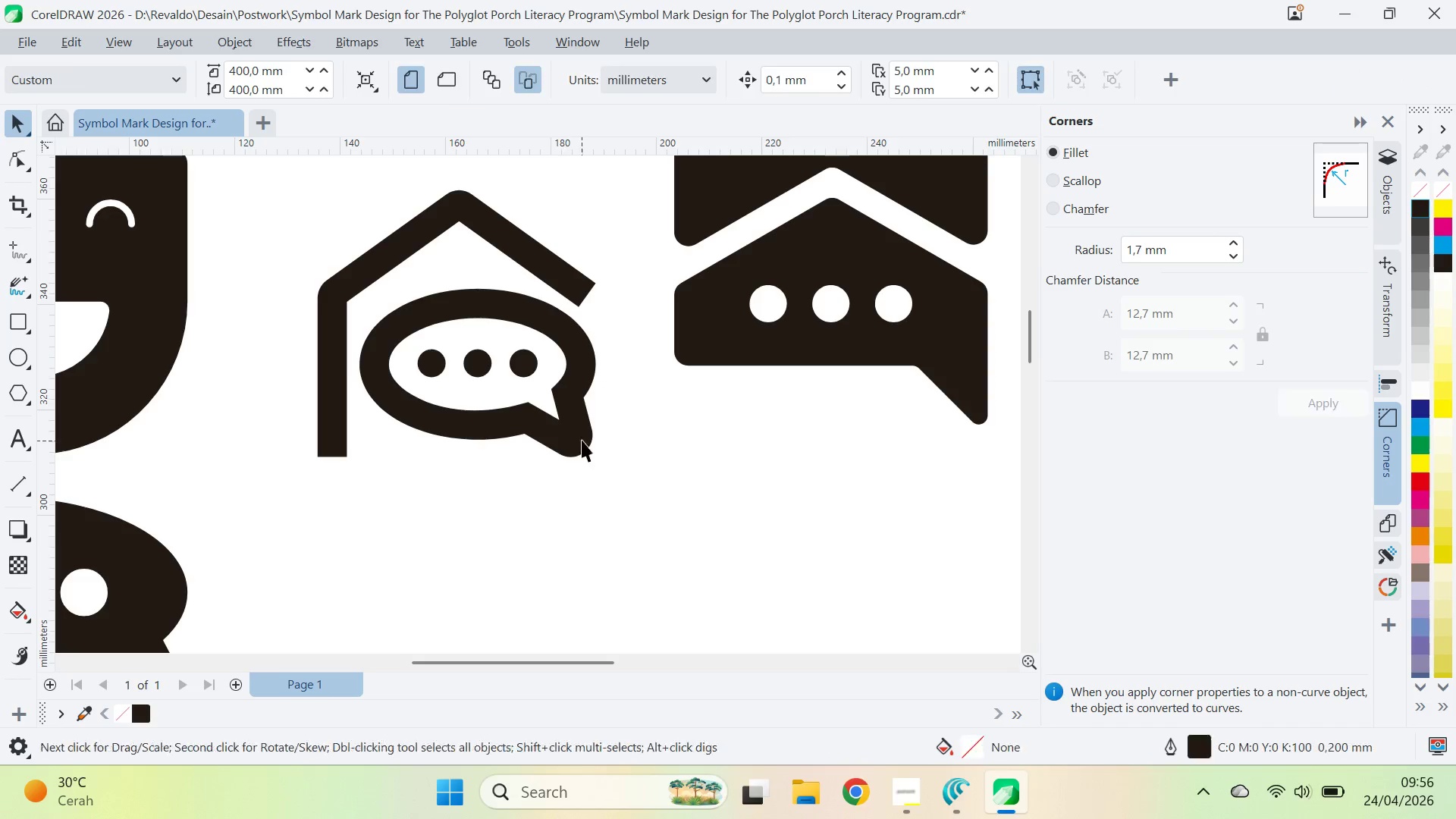 
hold_key(key=ShiftLeft, duration=0.47)
left_click([550, 274])
 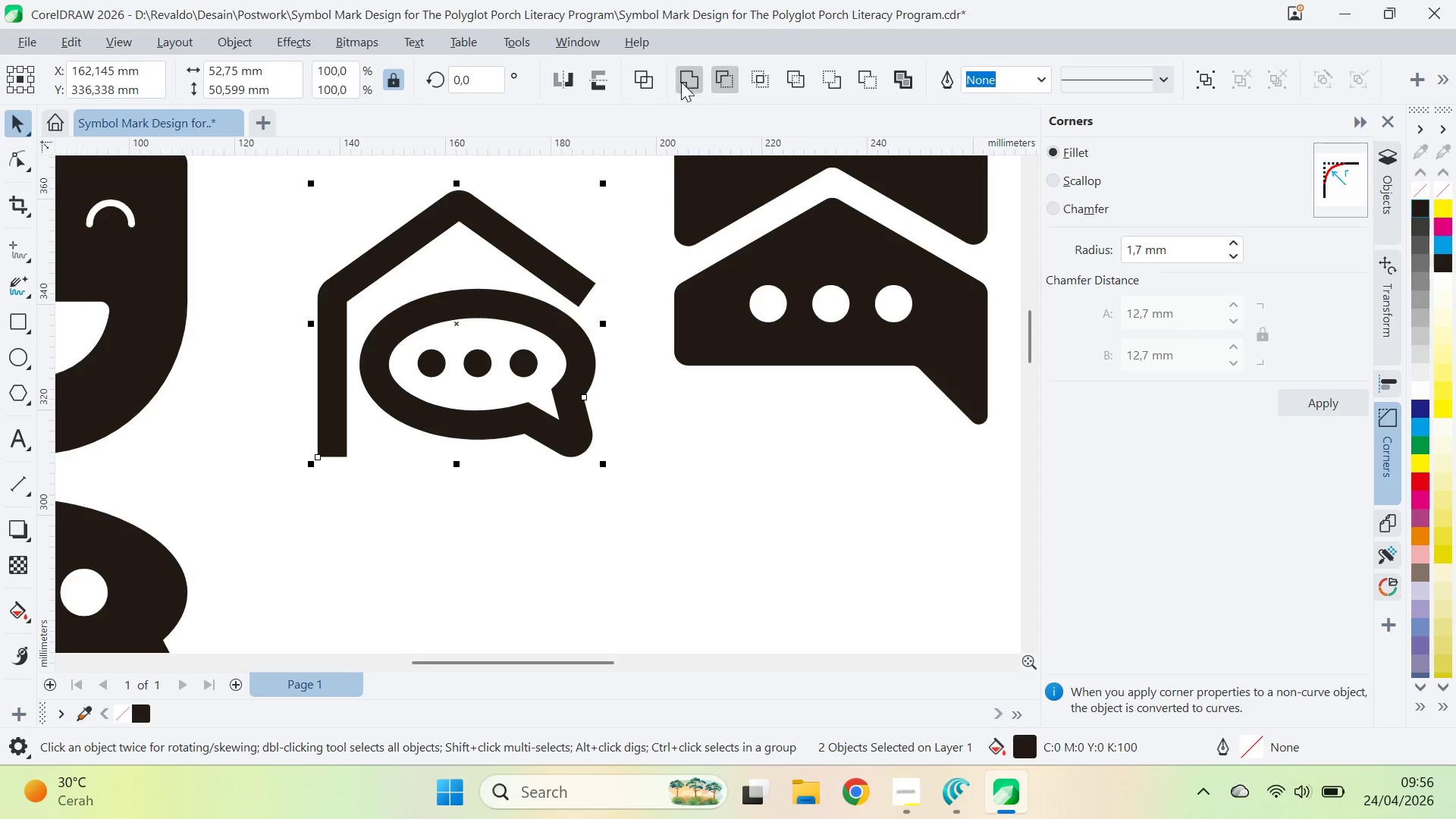 
left_click_drag(start_coordinate=[635, 599], to_coordinate=[633, 588])
 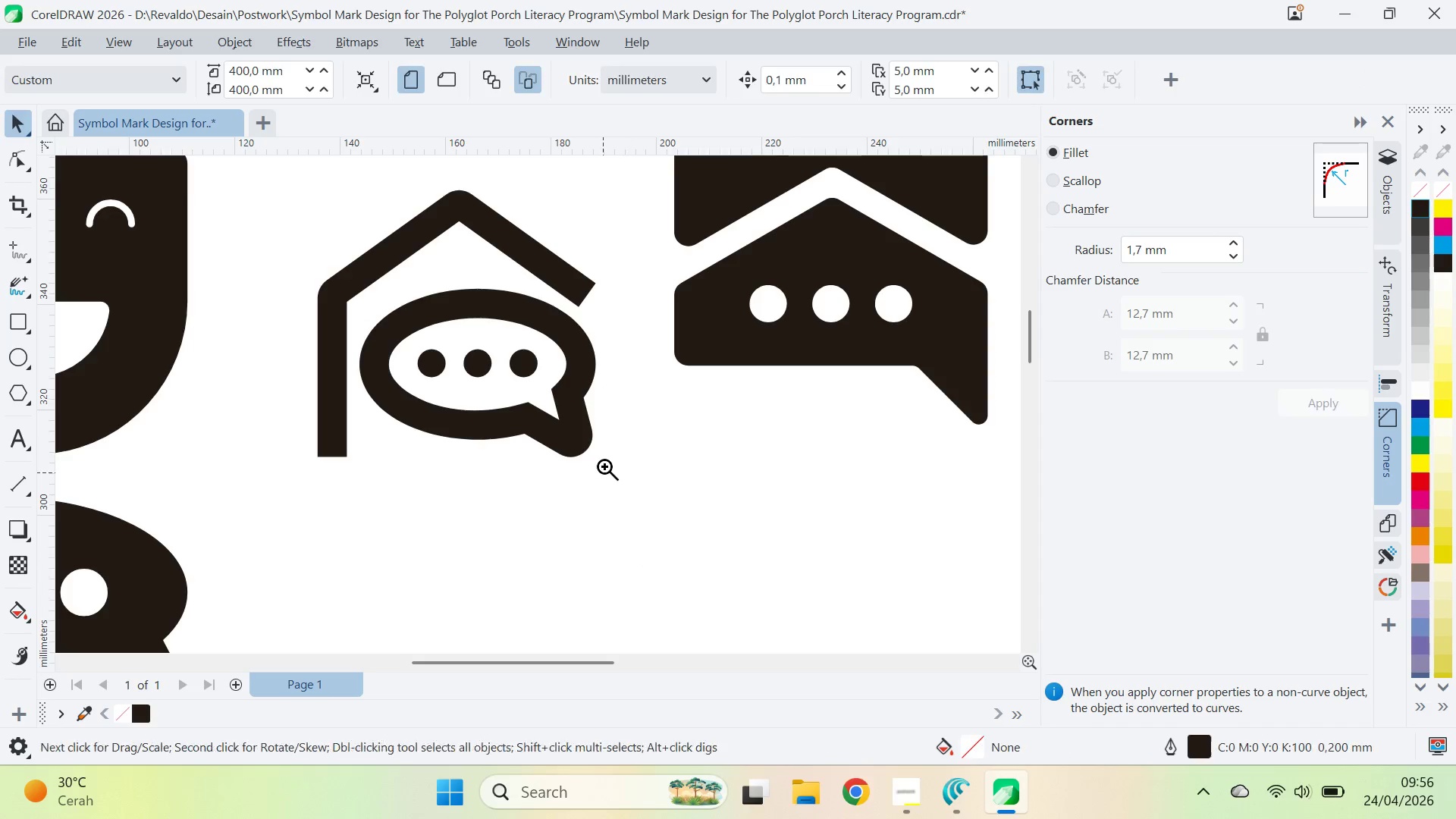 
key(Z)
 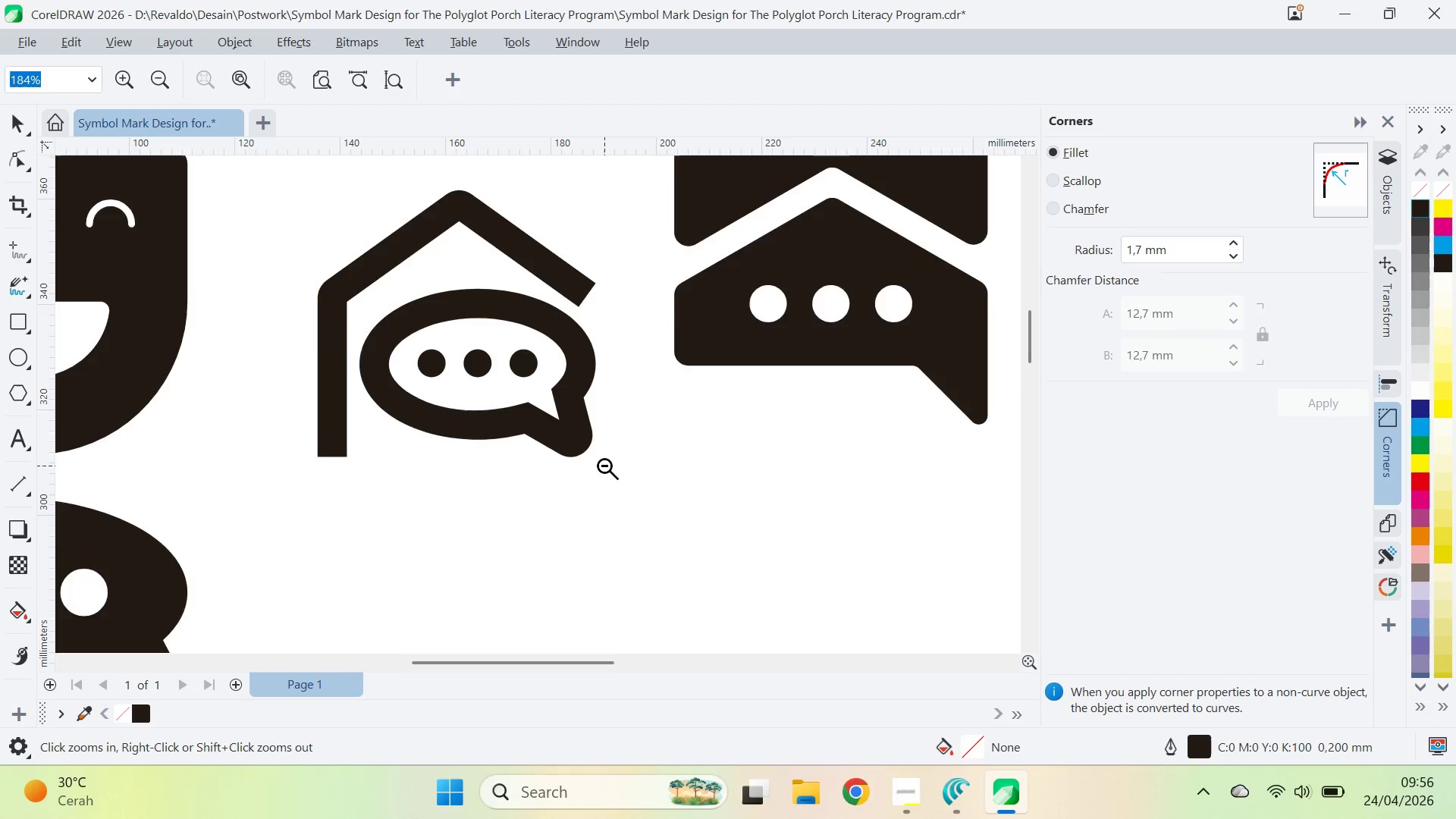 
right_click([604, 466])
 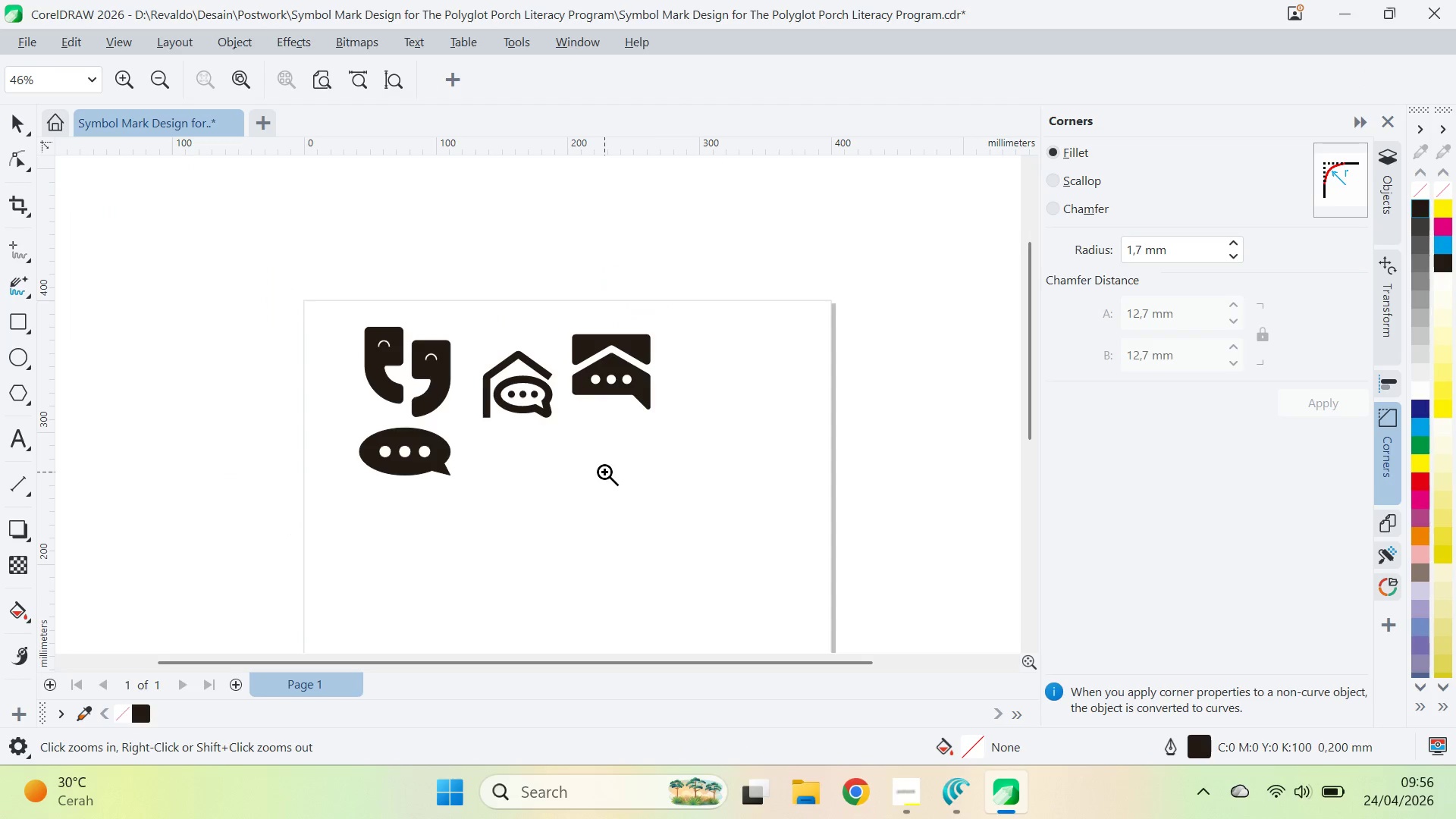 
triple_click([604, 471])
 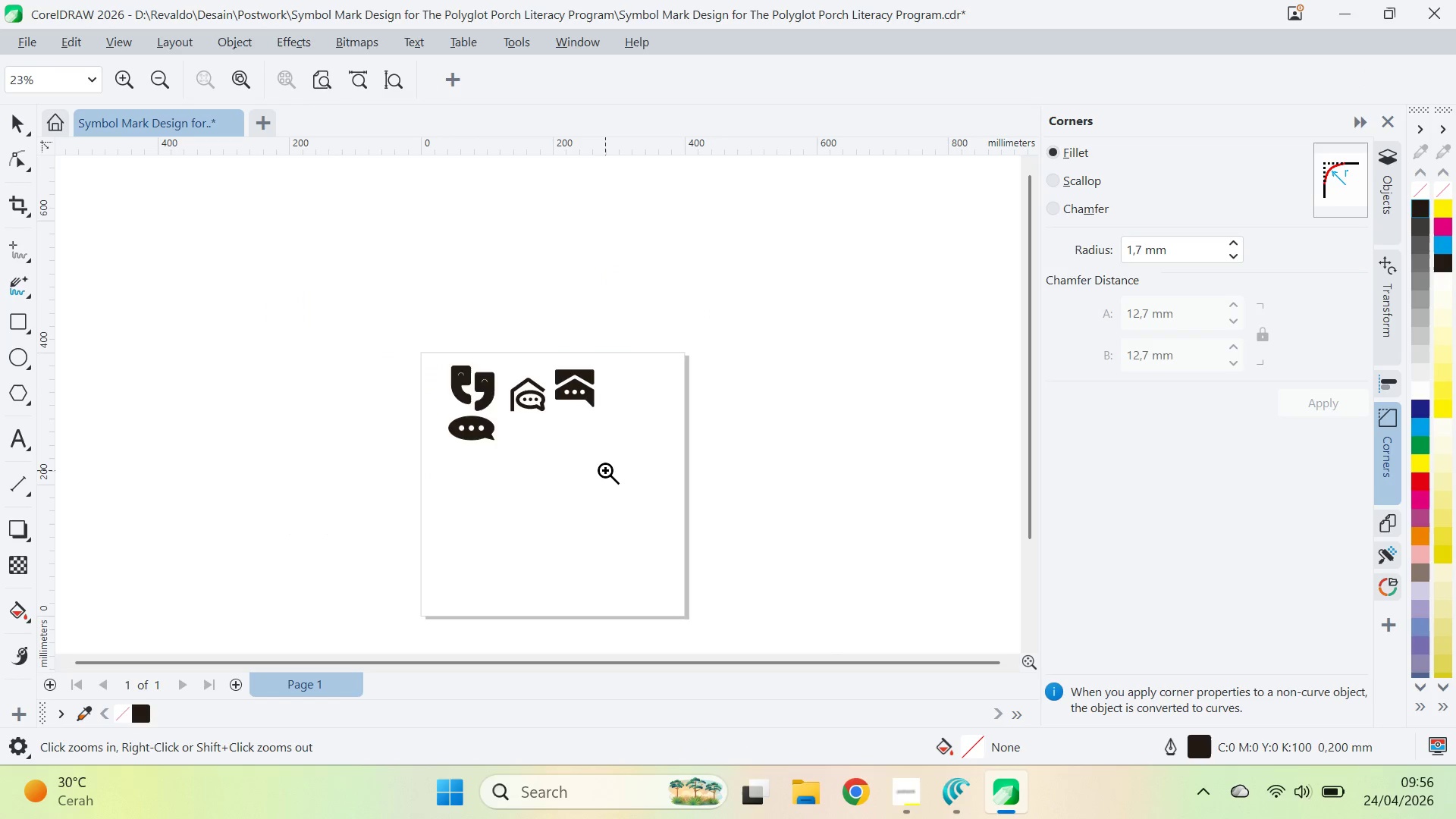 
triple_click([607, 468])
 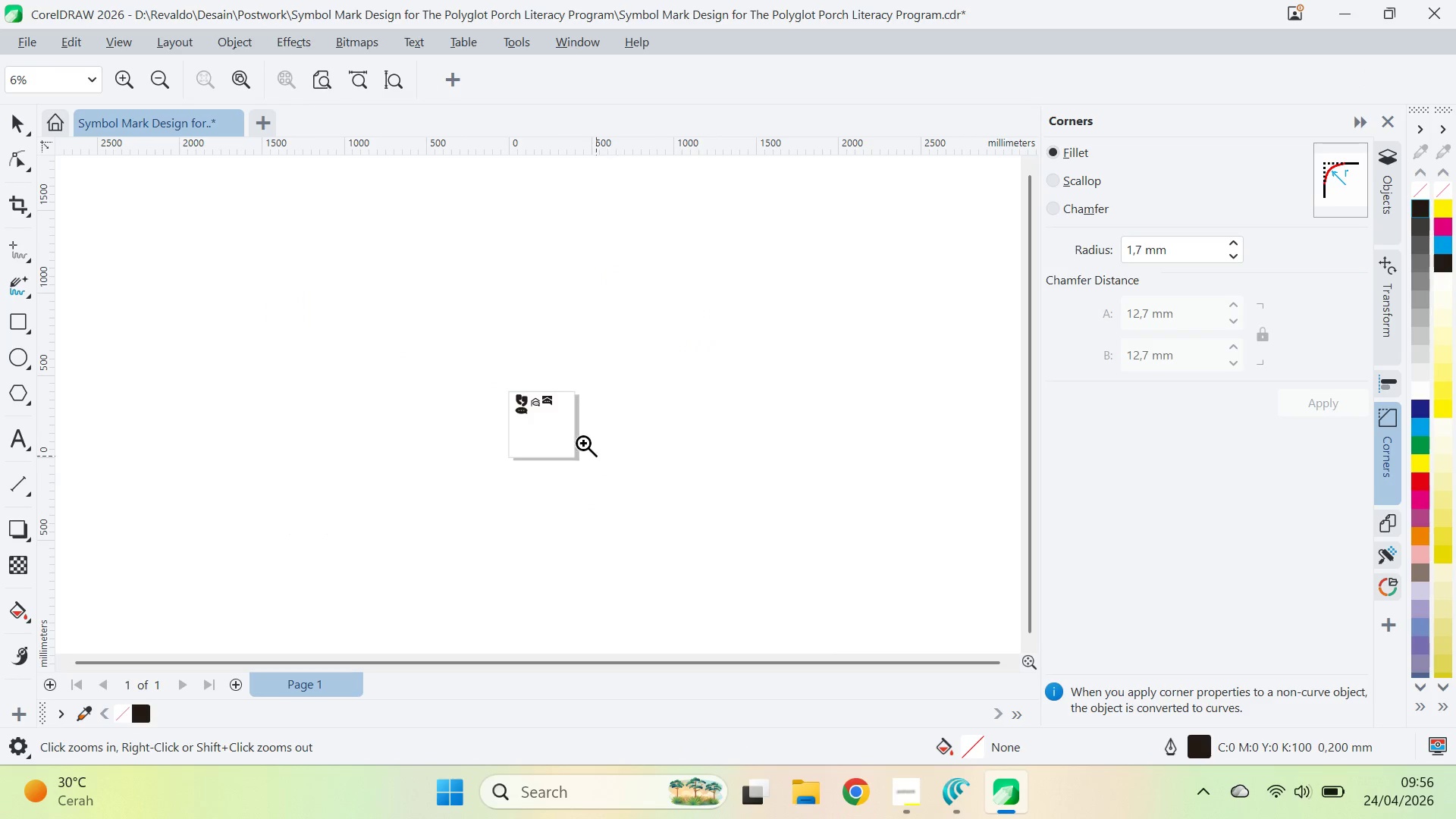 
left_click([548, 410])
 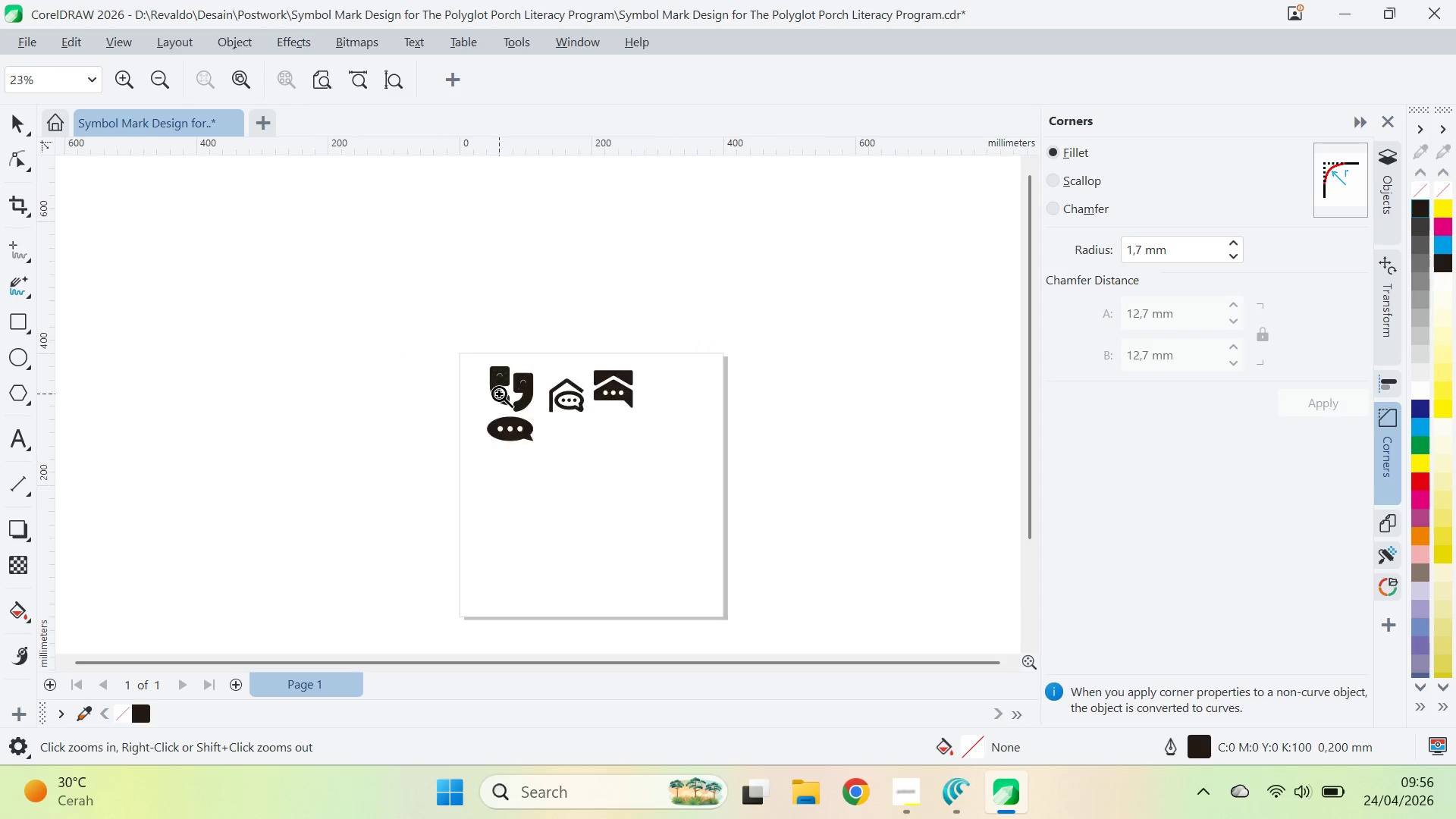 
left_click([582, 414])
 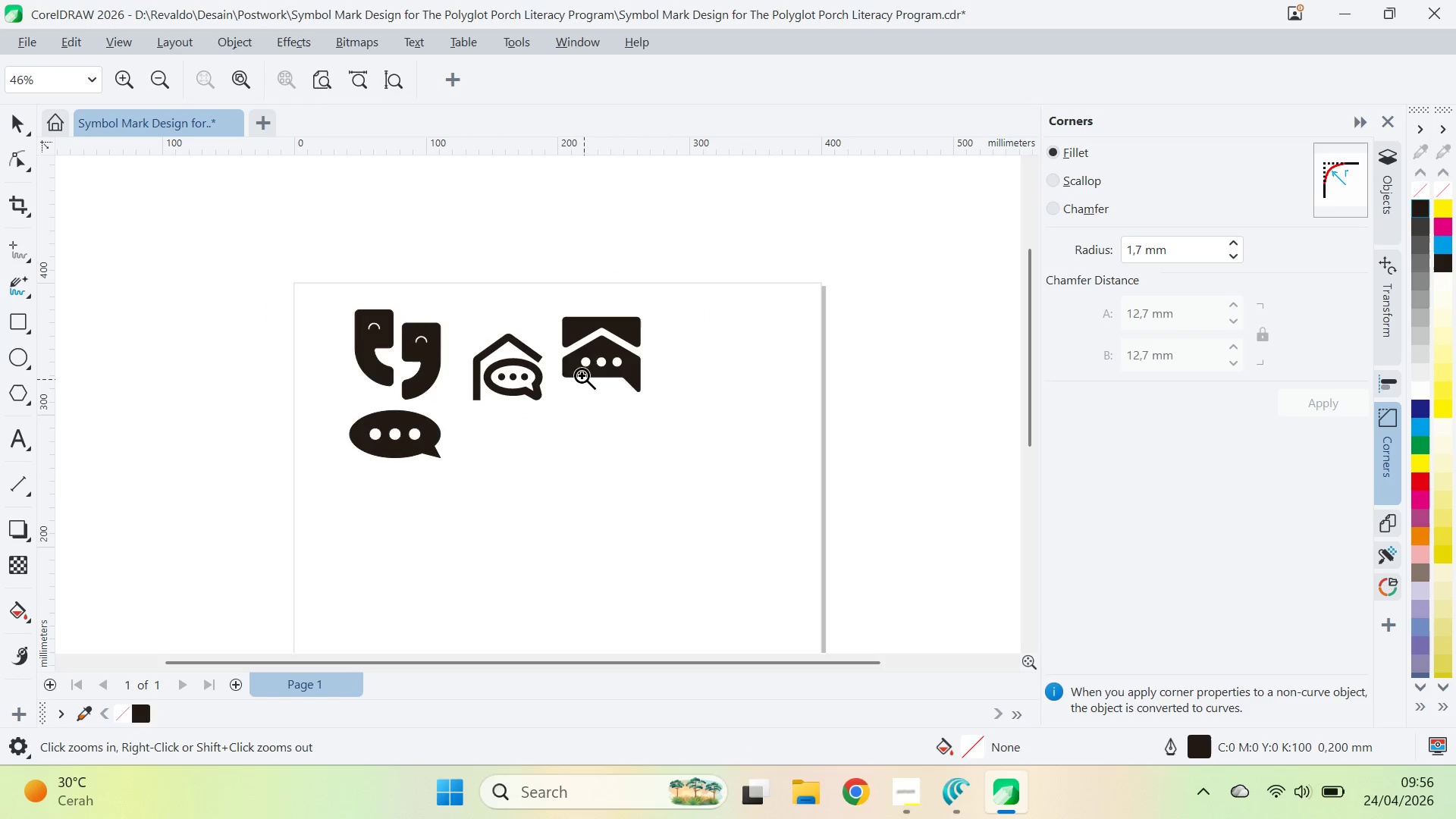 
left_click([565, 378])
 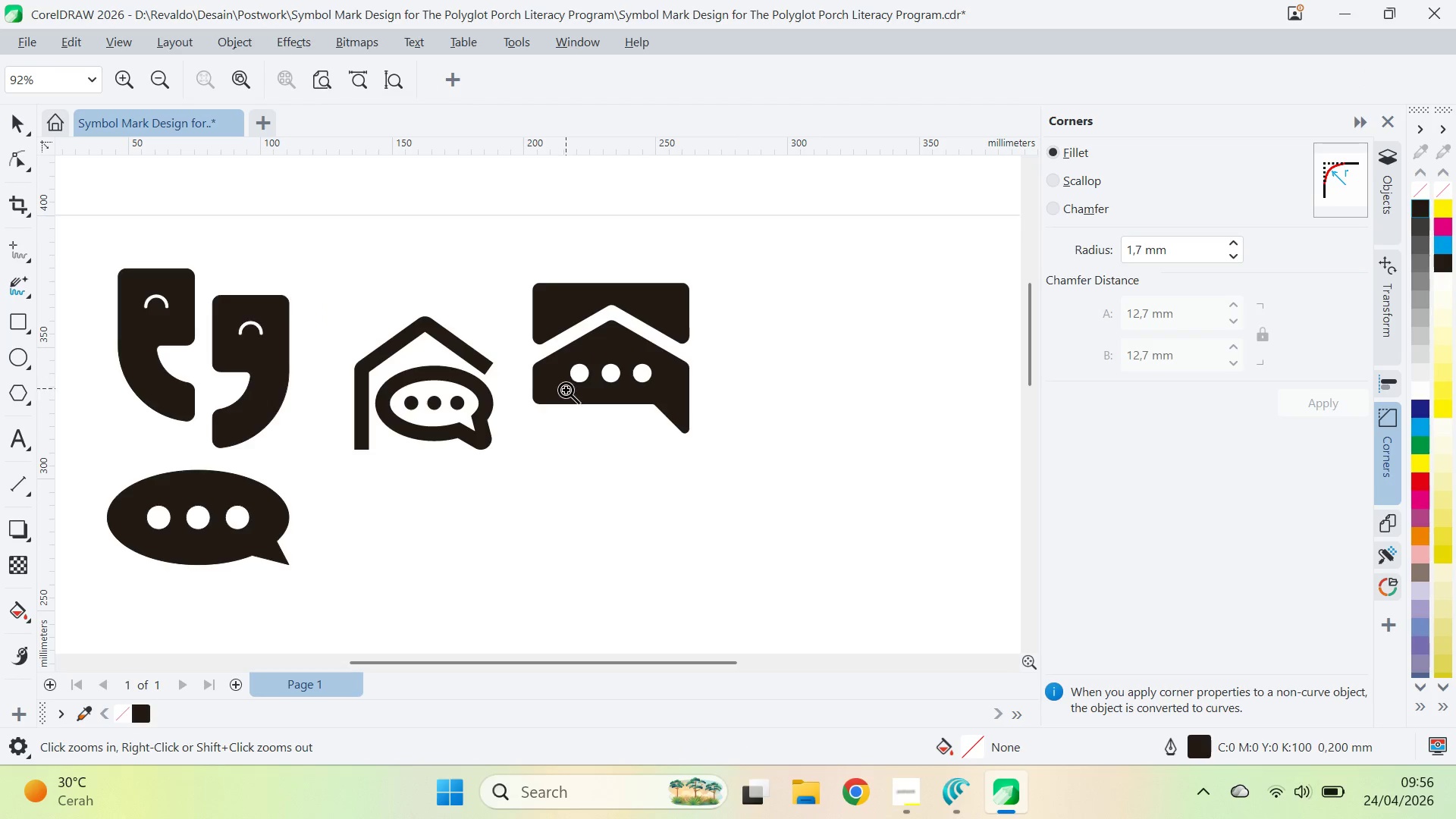 
type(qv)
 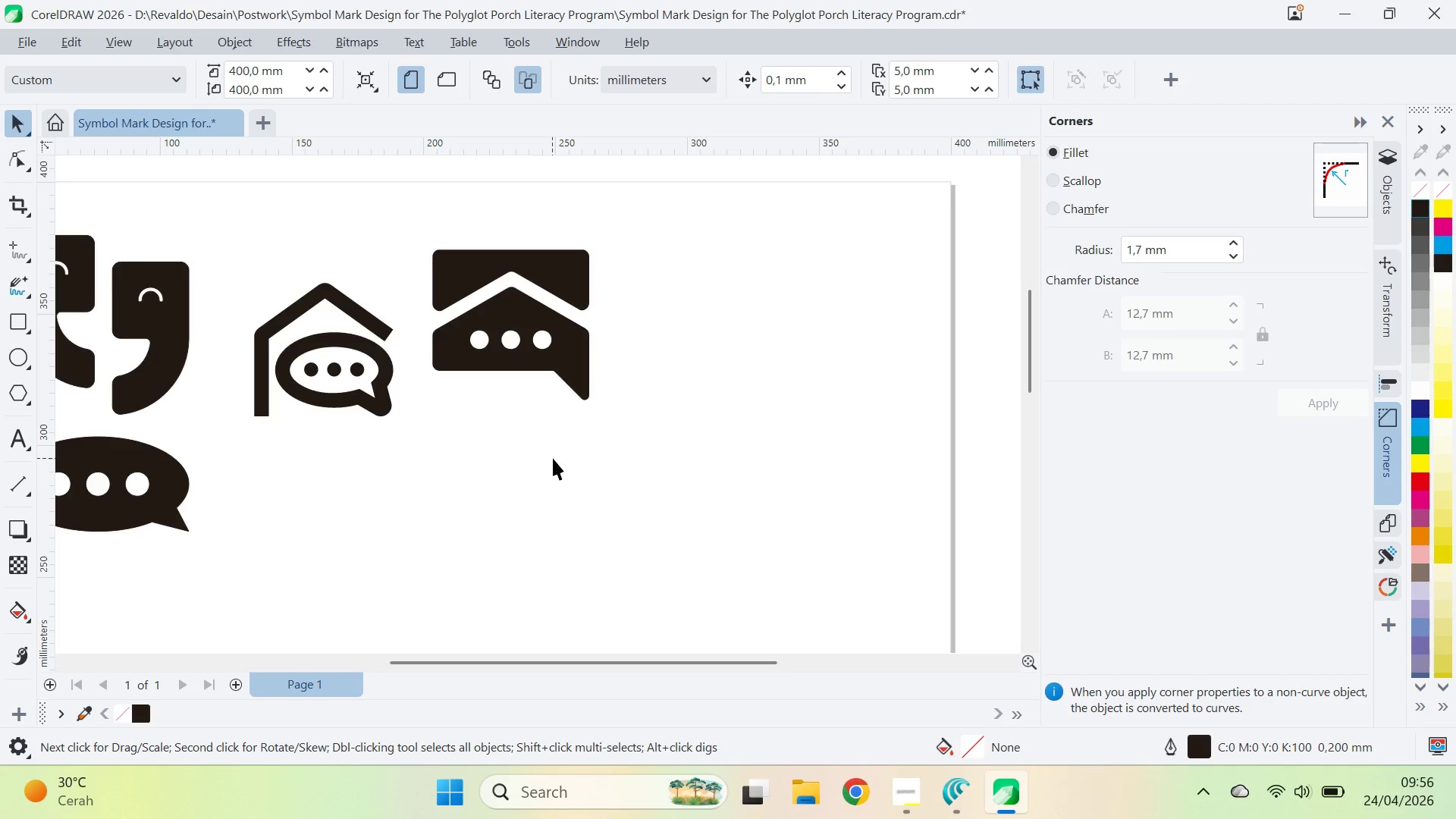 
left_click_drag(start_coordinate=[550, 446], to_coordinate=[450, 413])
 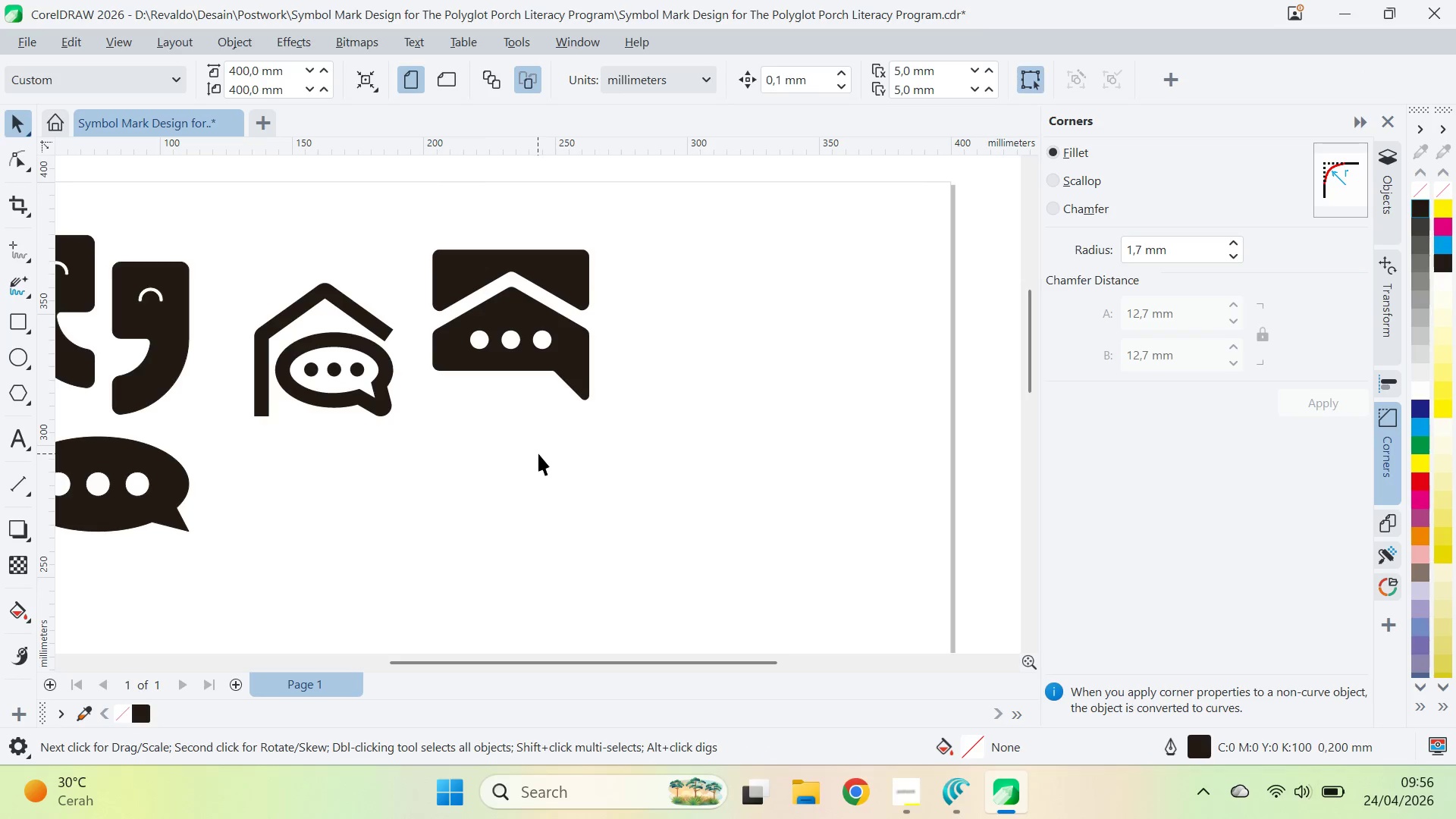 
left_click([538, 453])
 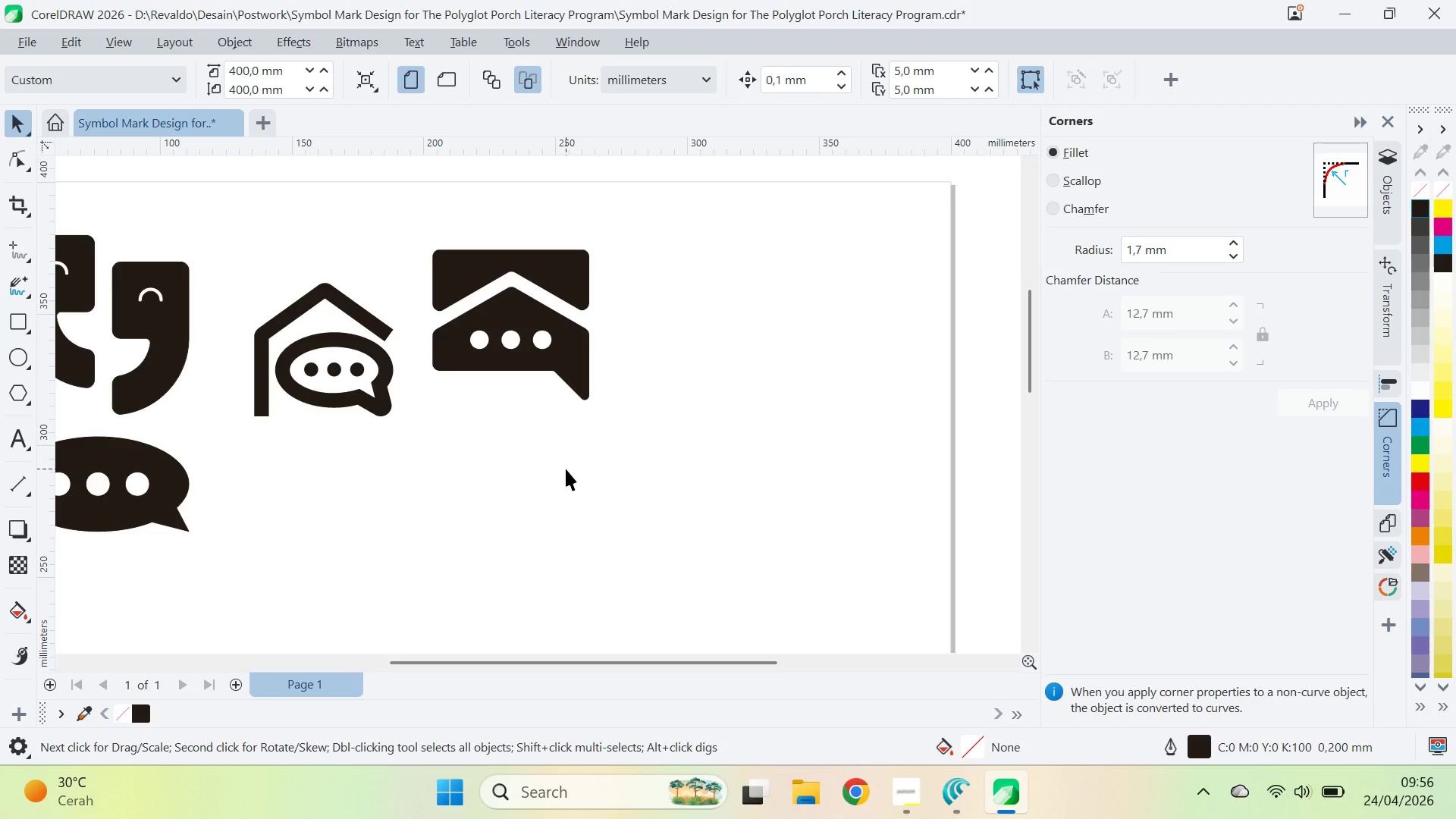 
left_click([494, 342])
 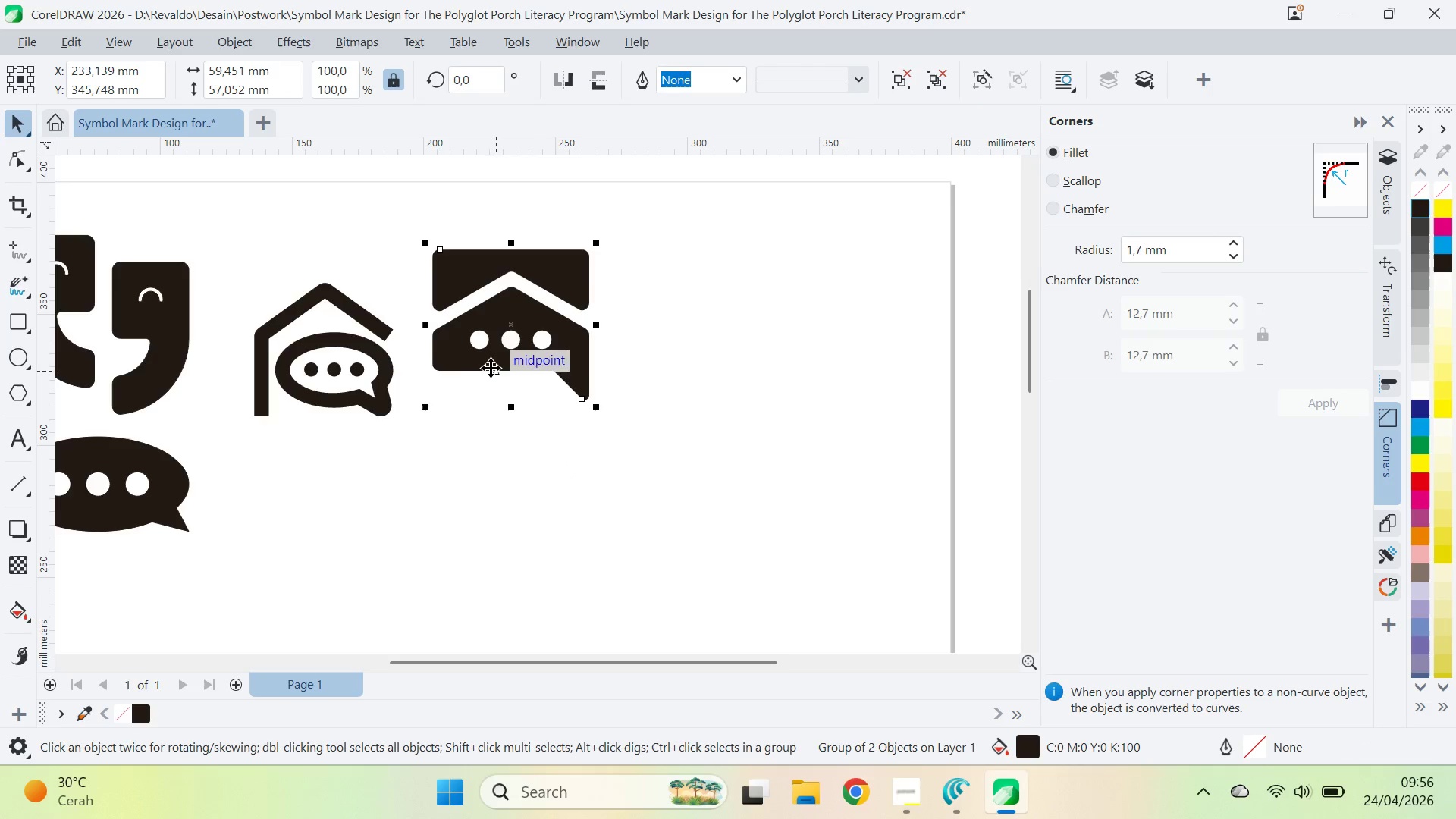 
key(A)
 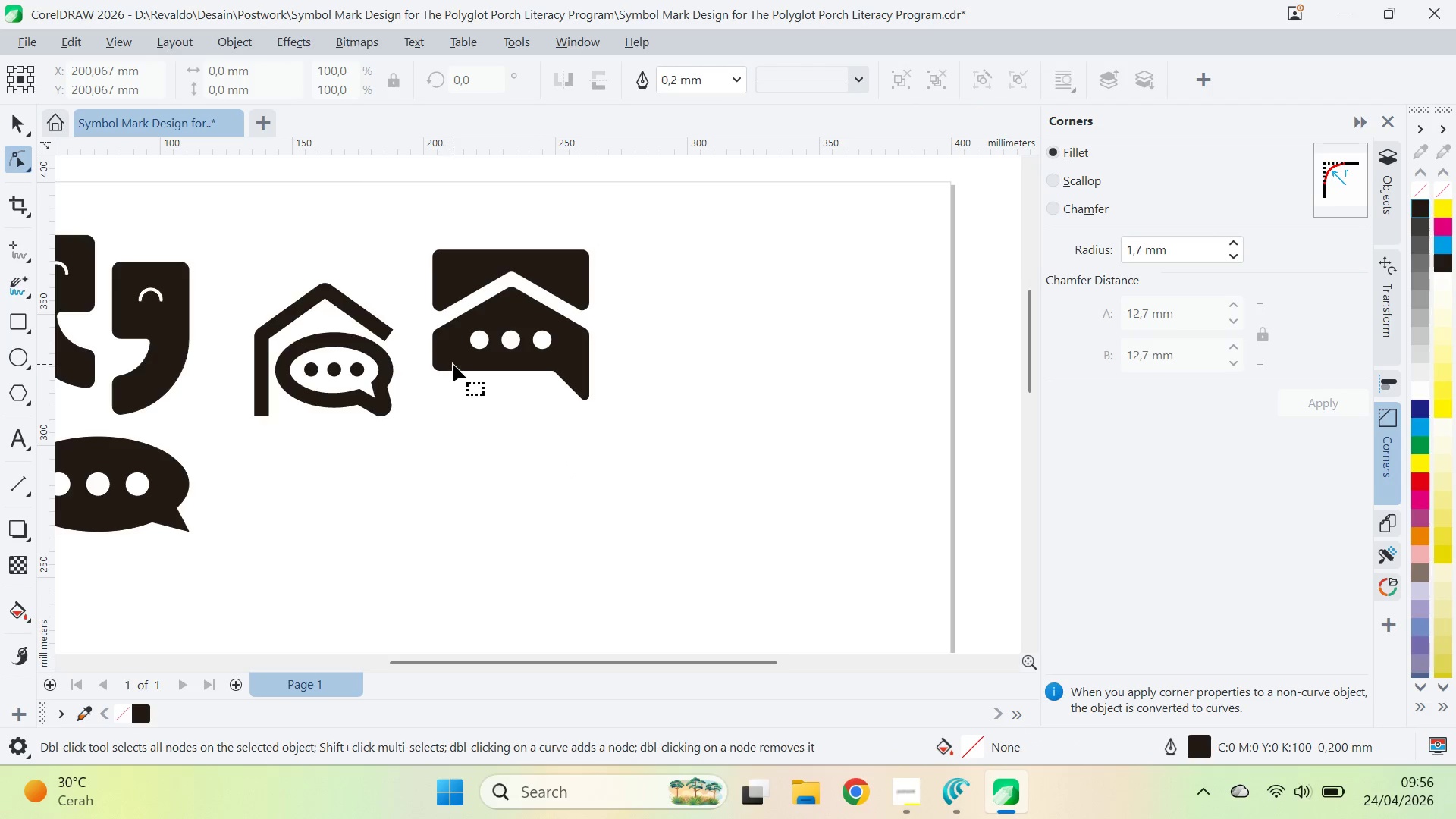 
left_click([448, 365])
 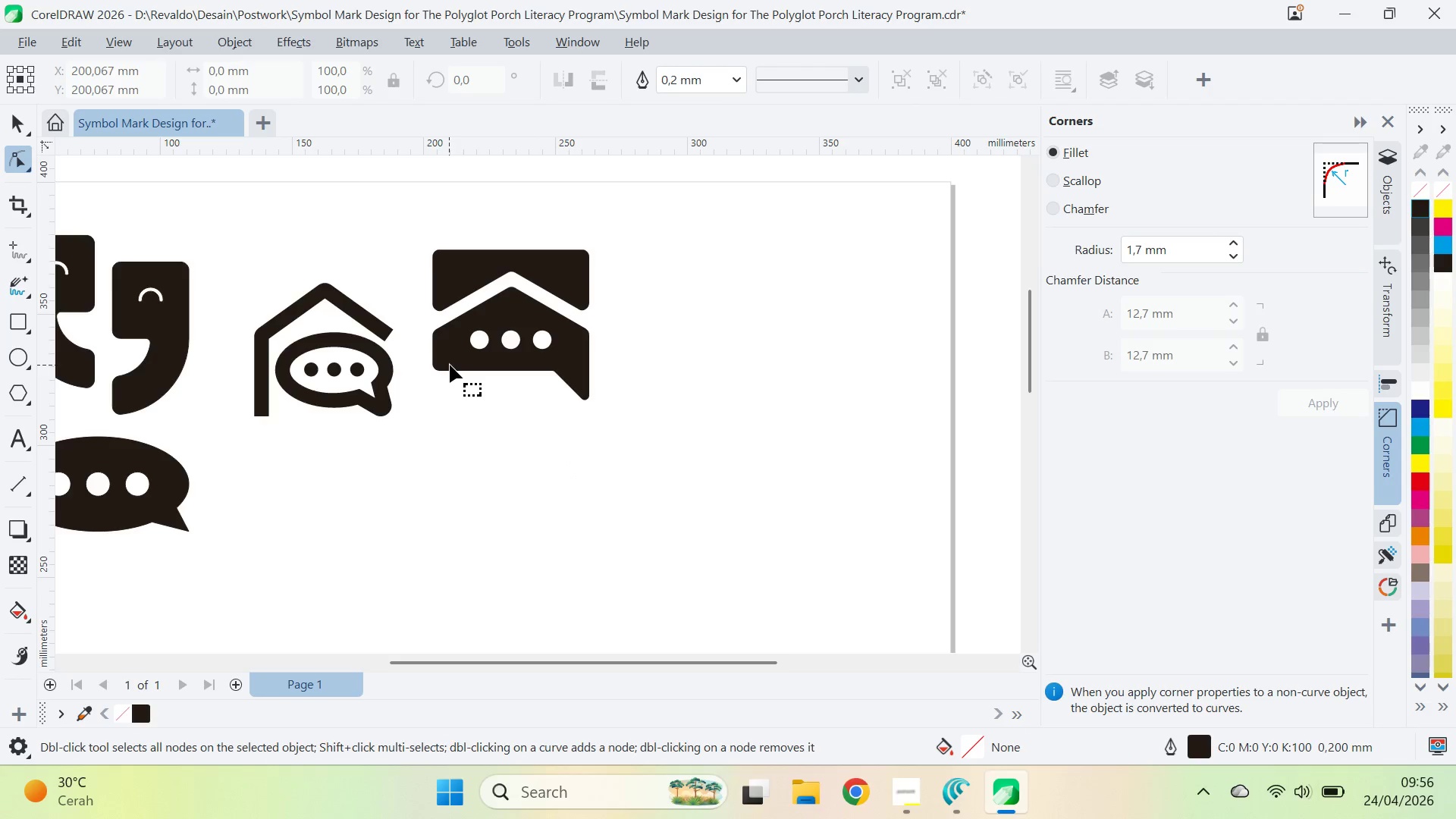 
left_click([452, 365])
 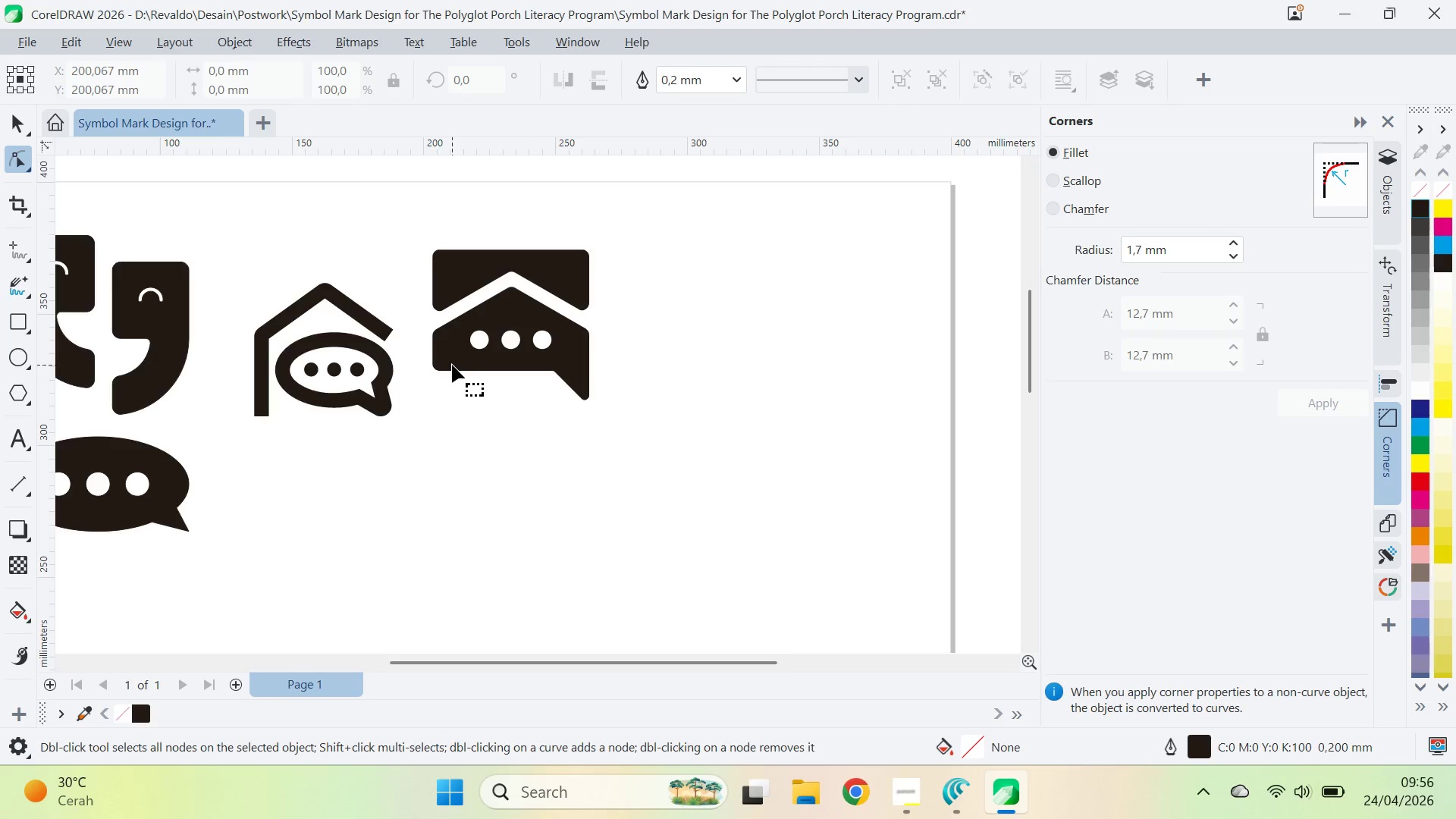 
key(V)
 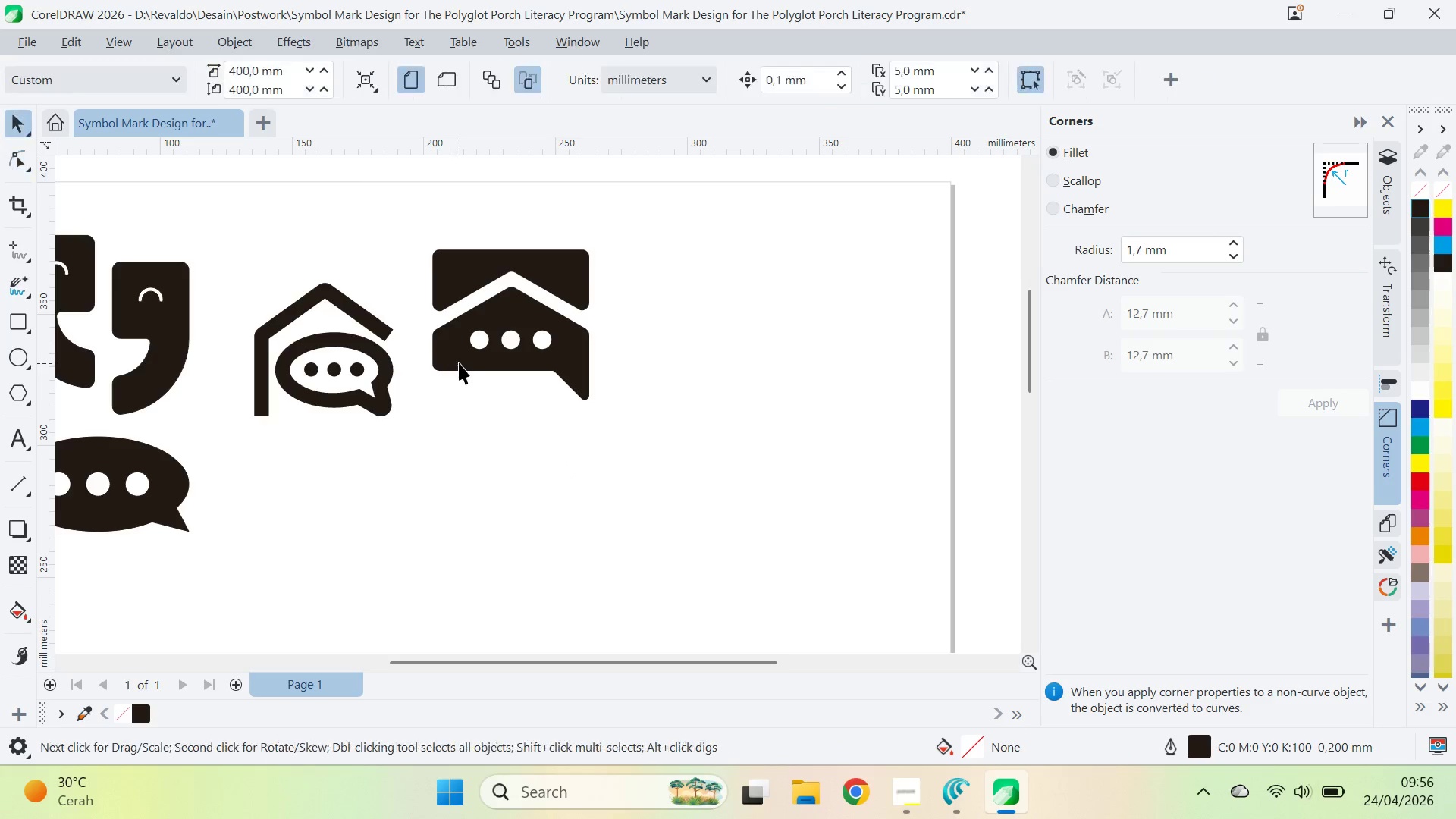 
double_click([462, 362])
 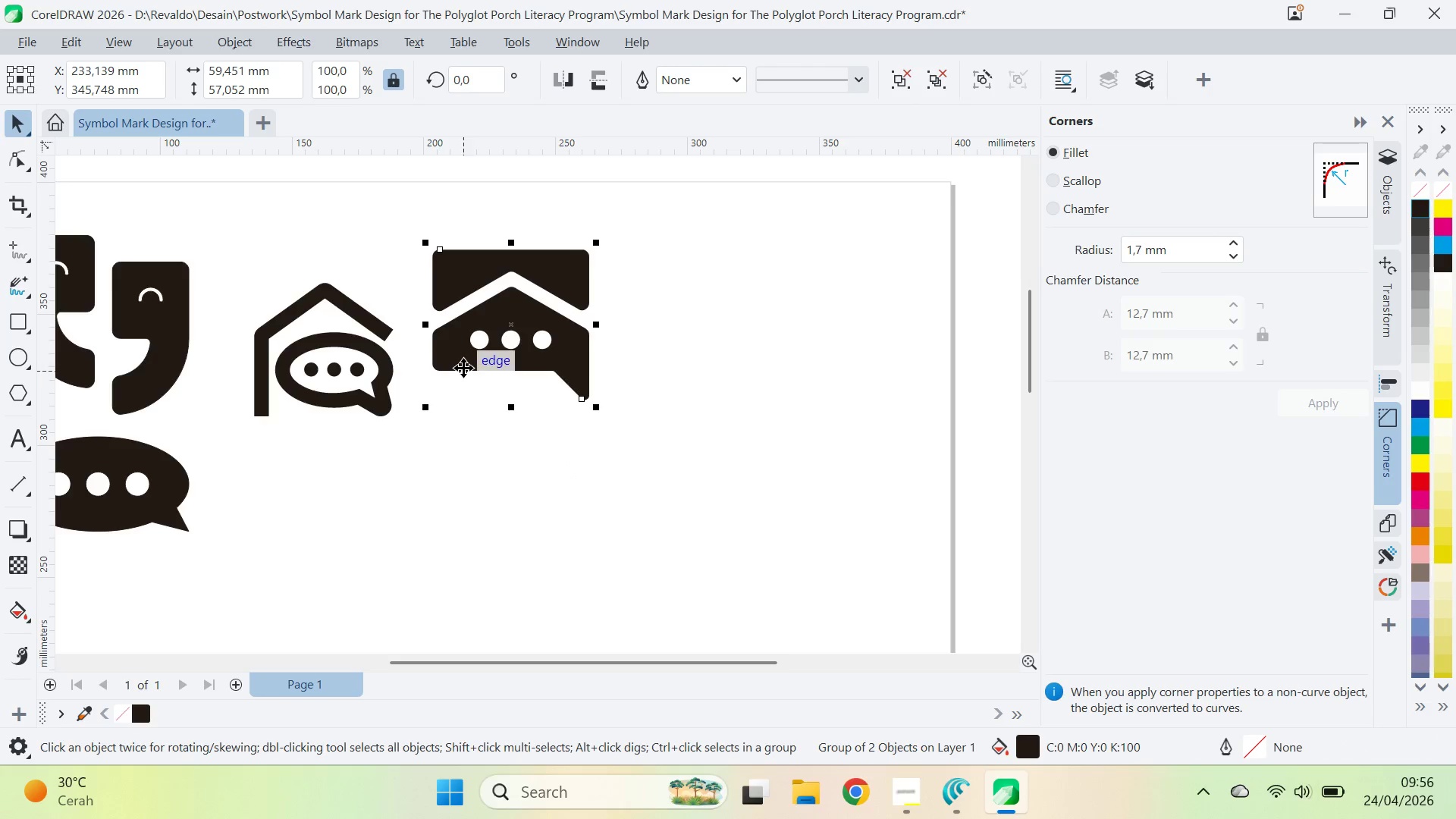 
key(Control+U)
 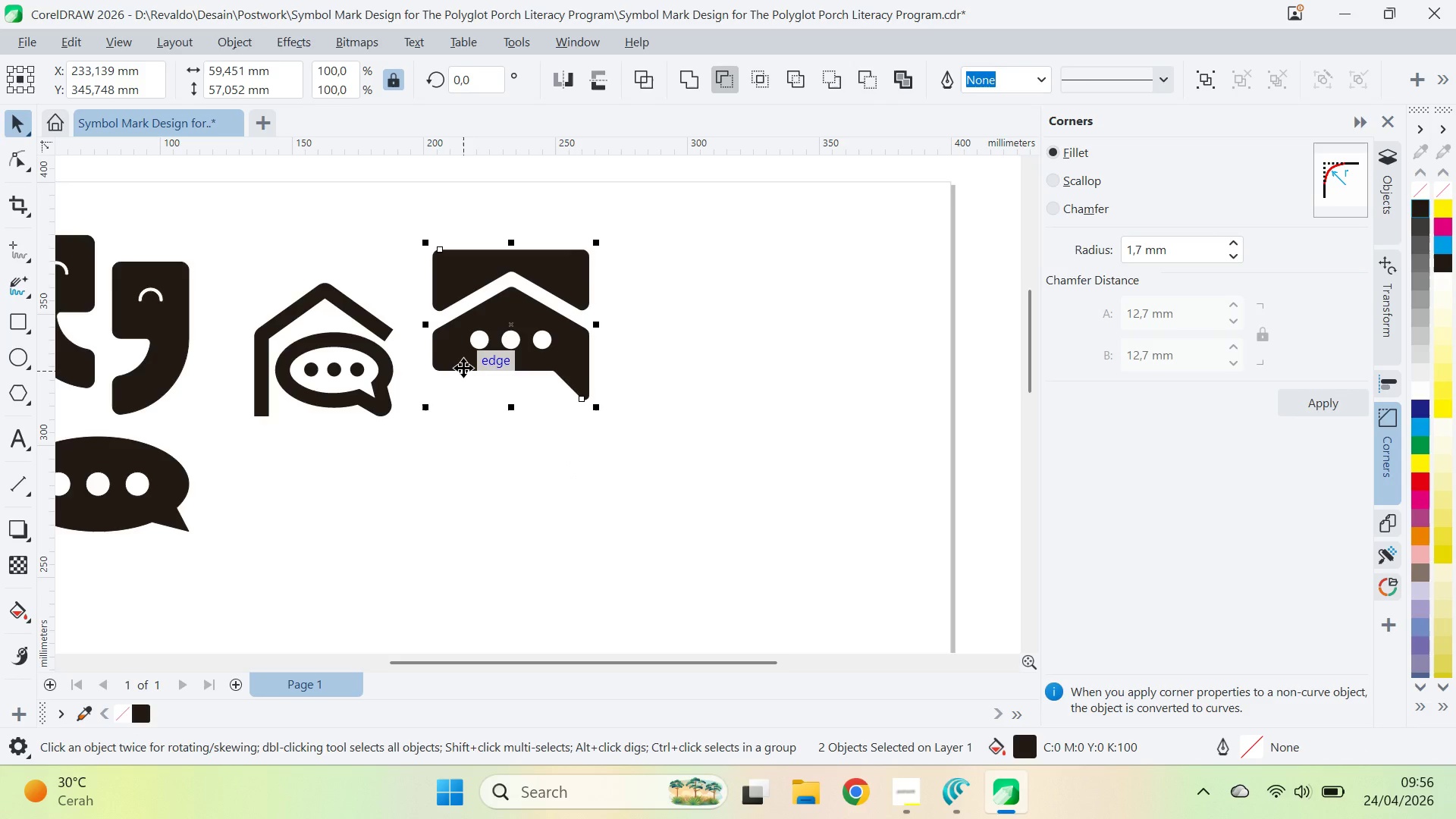 
key(Z)
 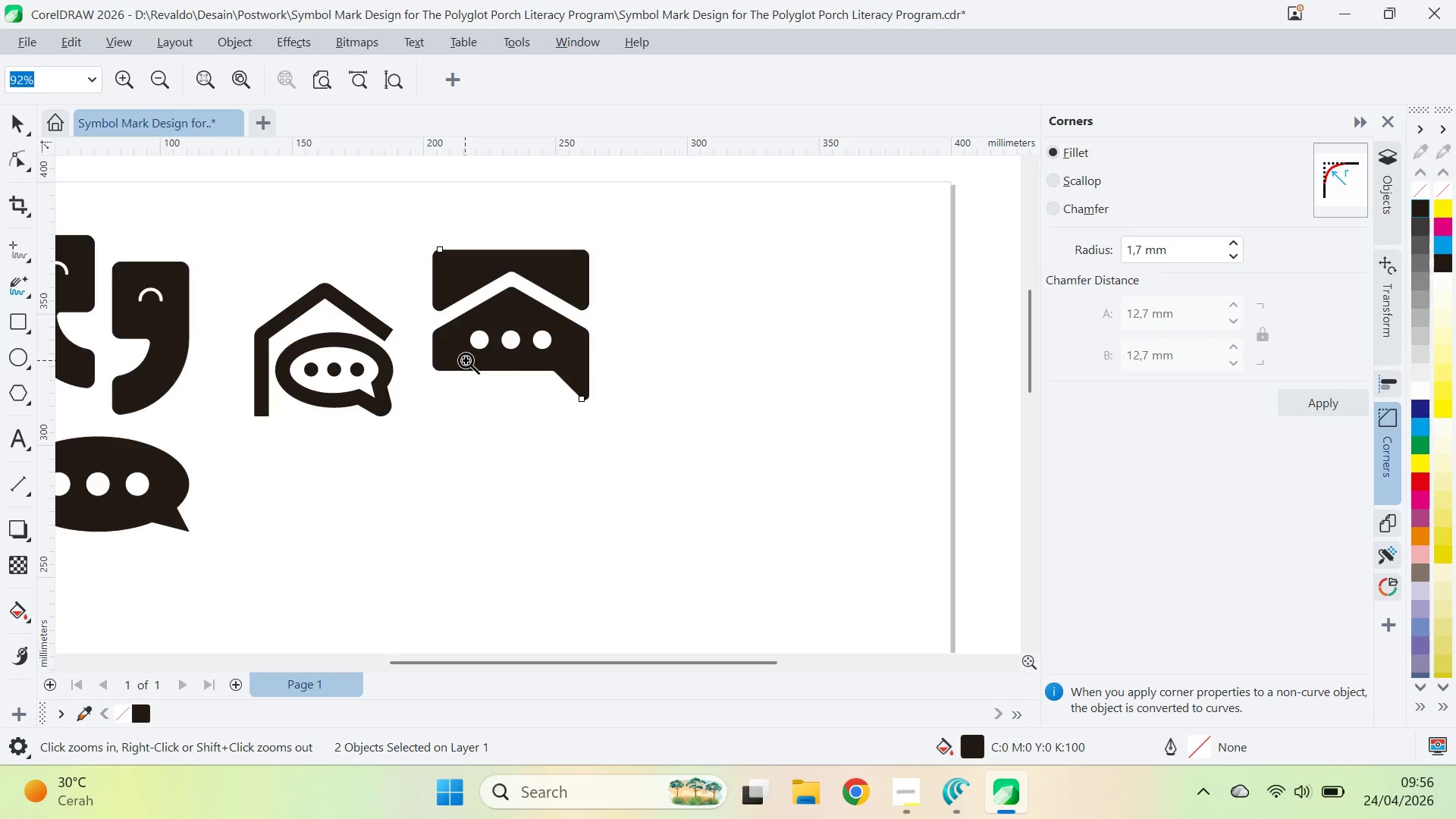 
left_click([466, 359])
 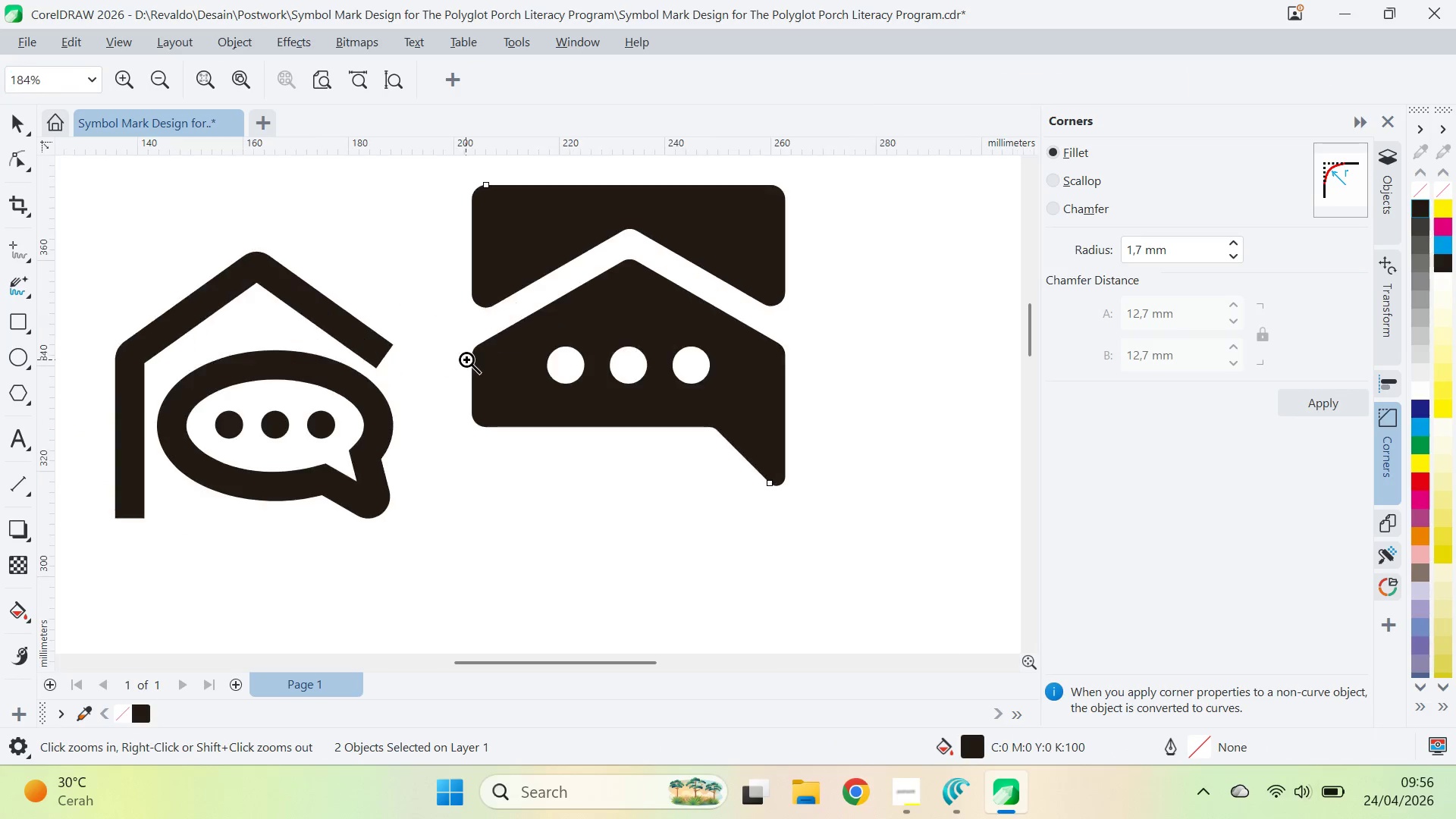 
key(Q)
 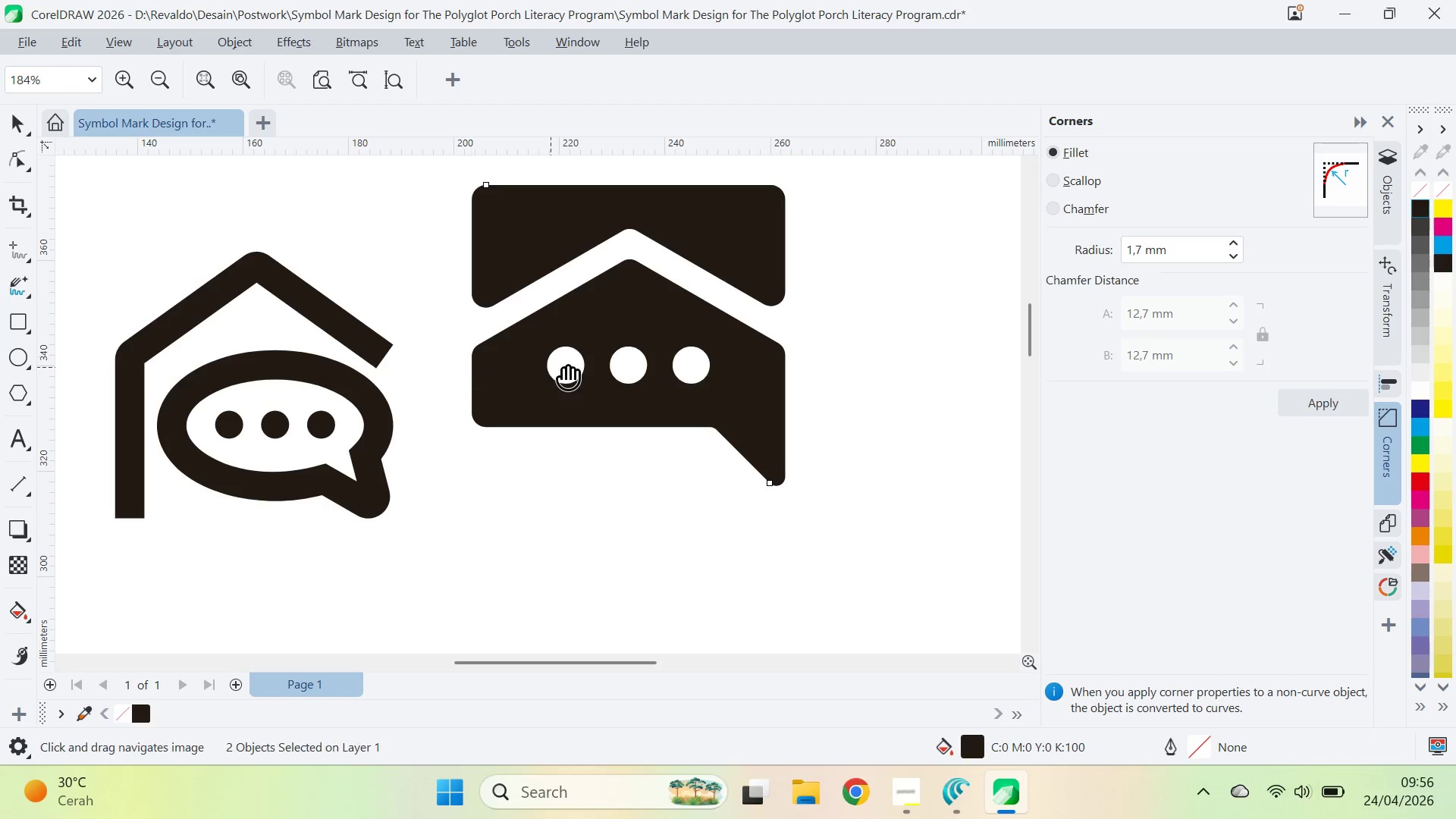 
left_click_drag(start_coordinate=[566, 369], to_coordinate=[504, 455])
 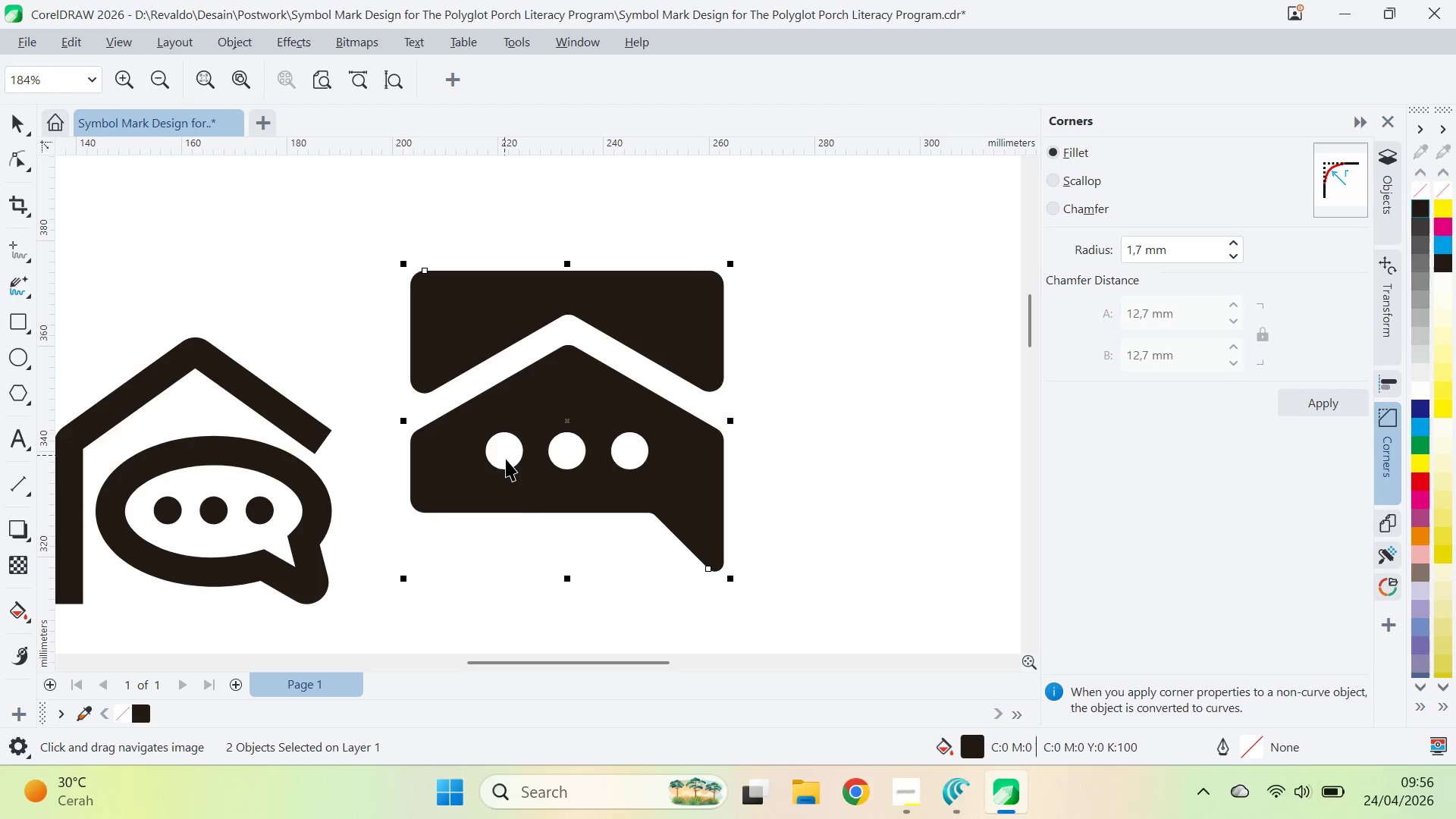 
type(va[Delete])
 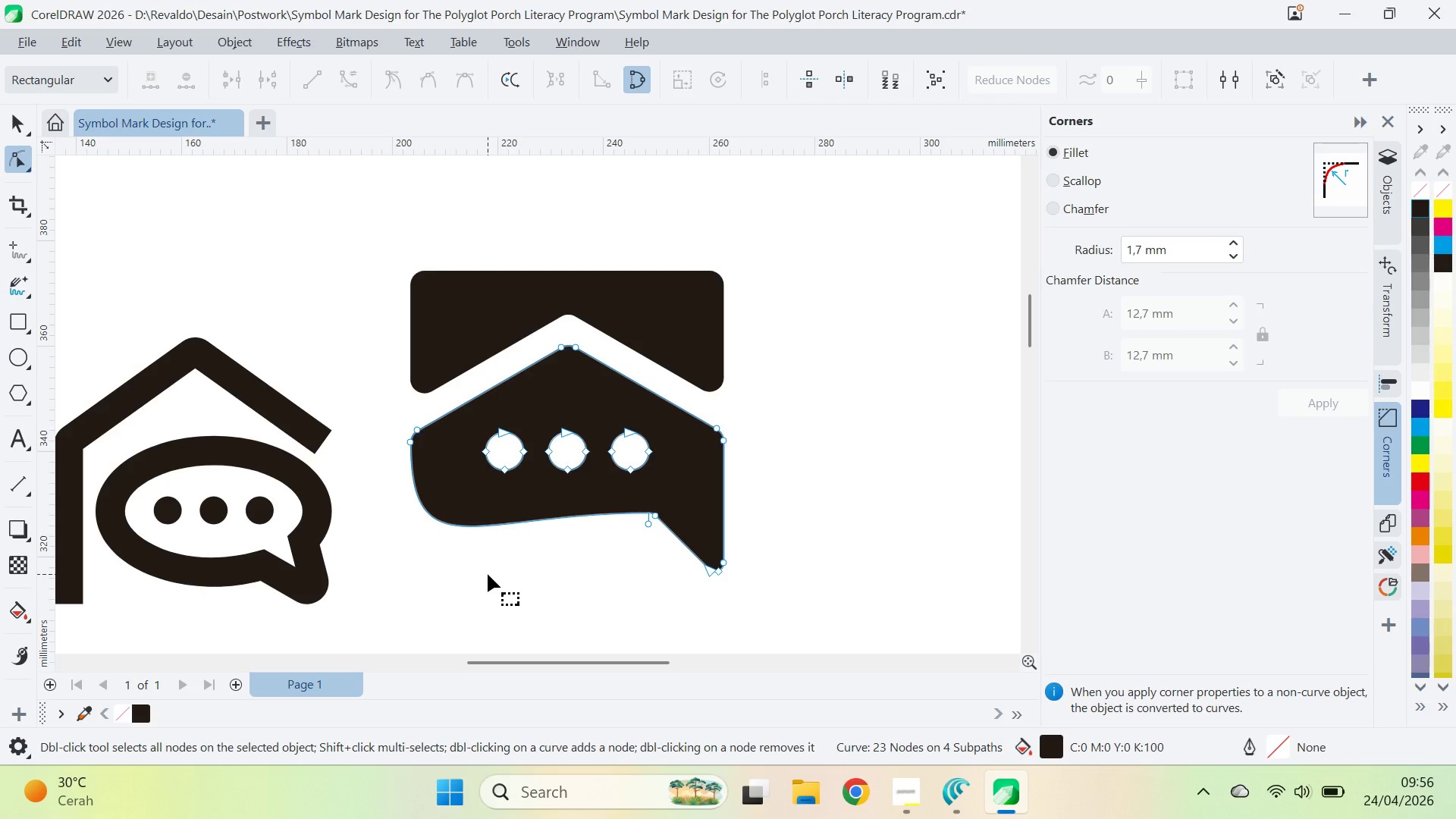 
left_click_drag(start_coordinate=[542, 555], to_coordinate=[535, 549])
 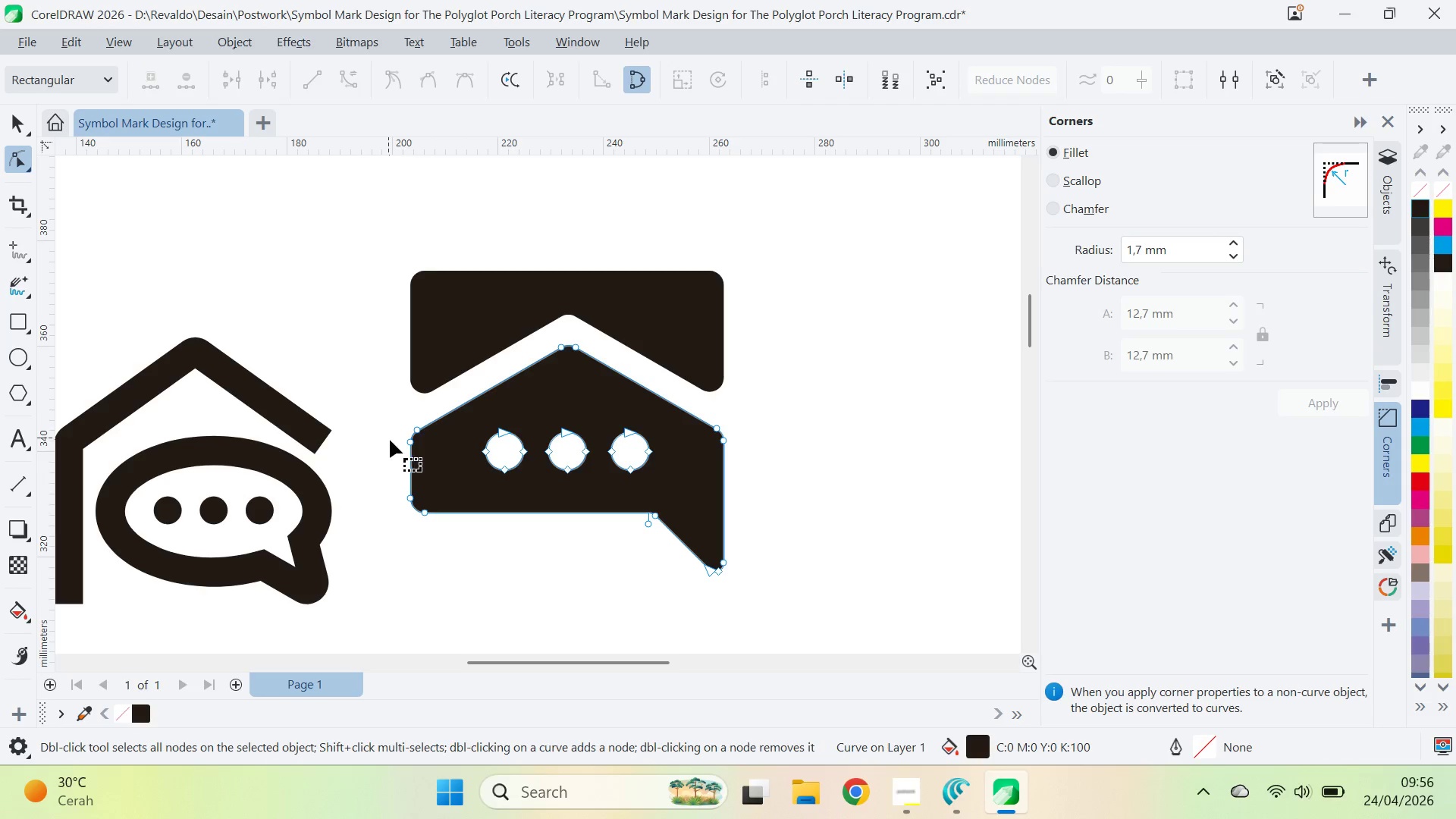 
left_click_drag(start_coordinate=[394, 475], to_coordinate=[485, 572])
 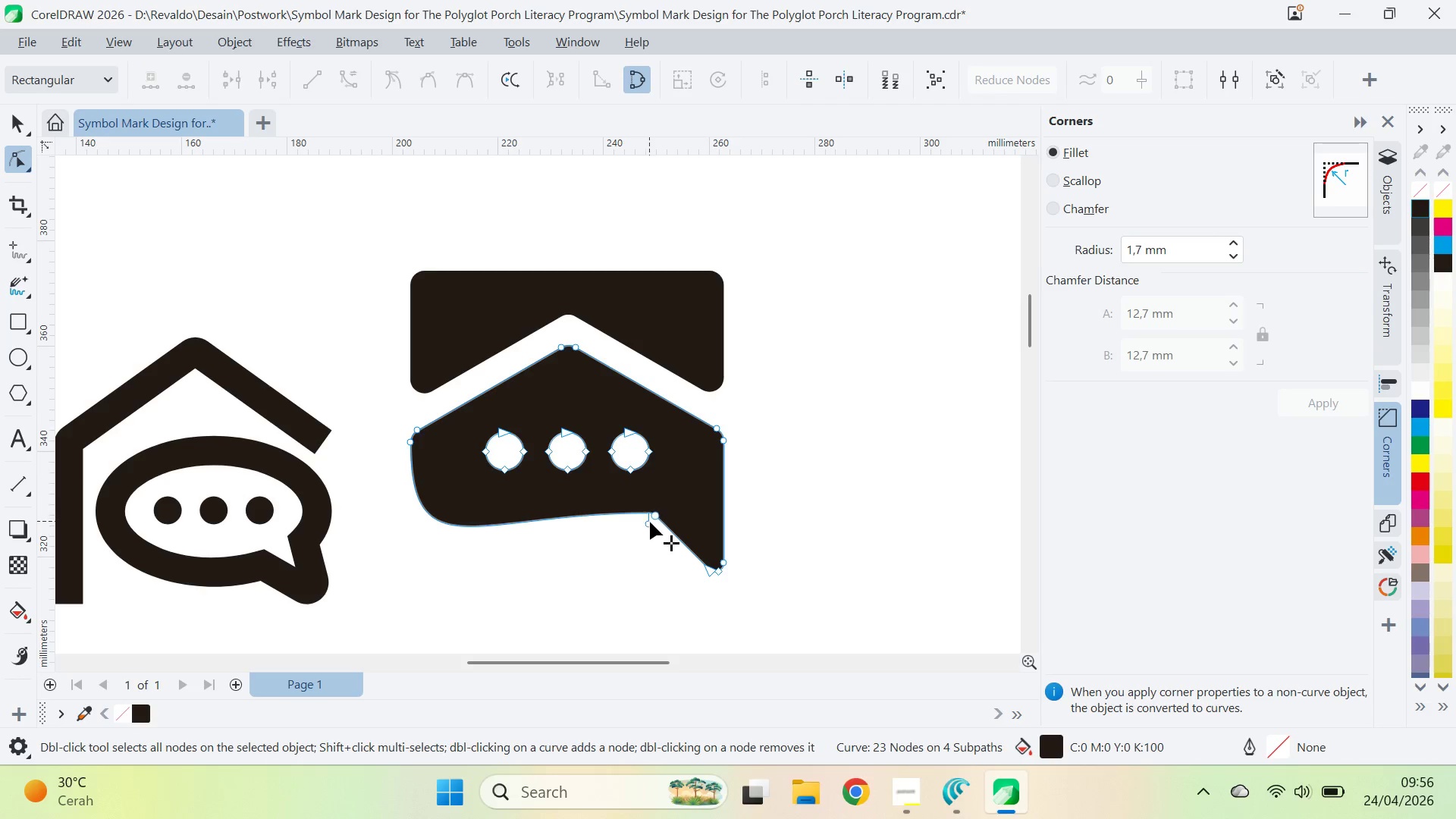 
double_click([649, 526])
 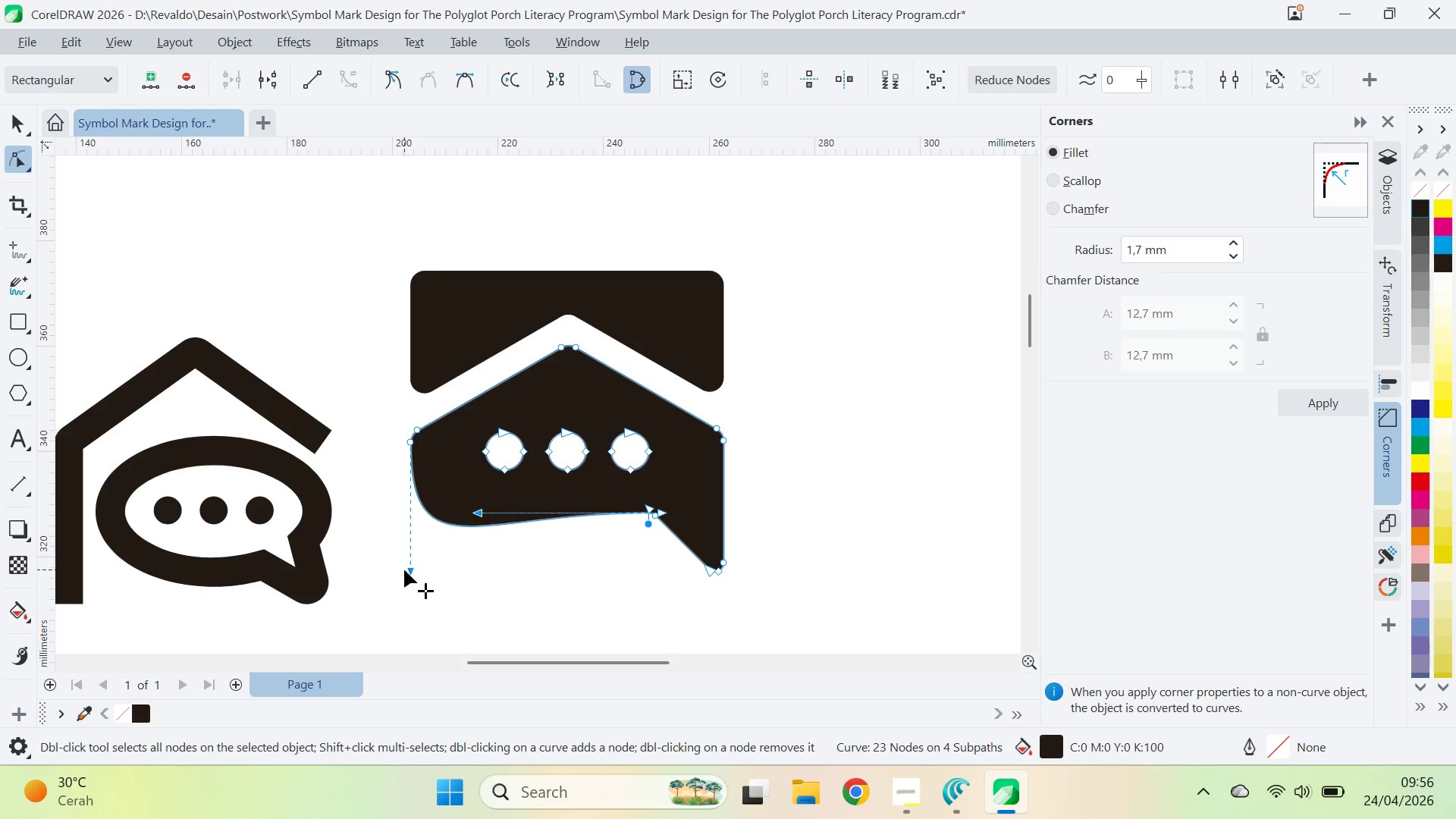 
left_click_drag(start_coordinate=[410, 570], to_coordinate=[405, 491])
 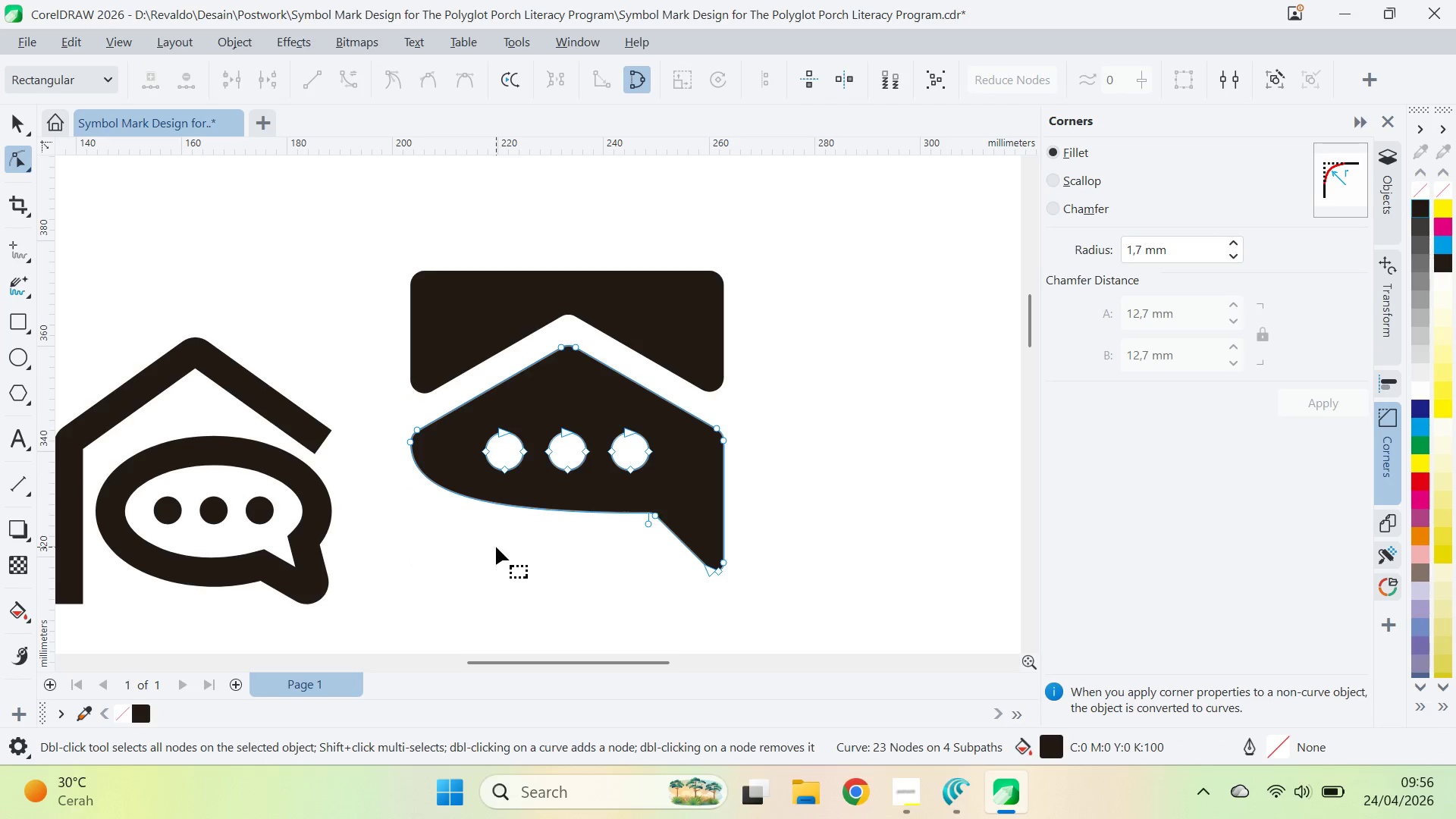 
hold_key(key=ShiftLeft, duration=1.3)
 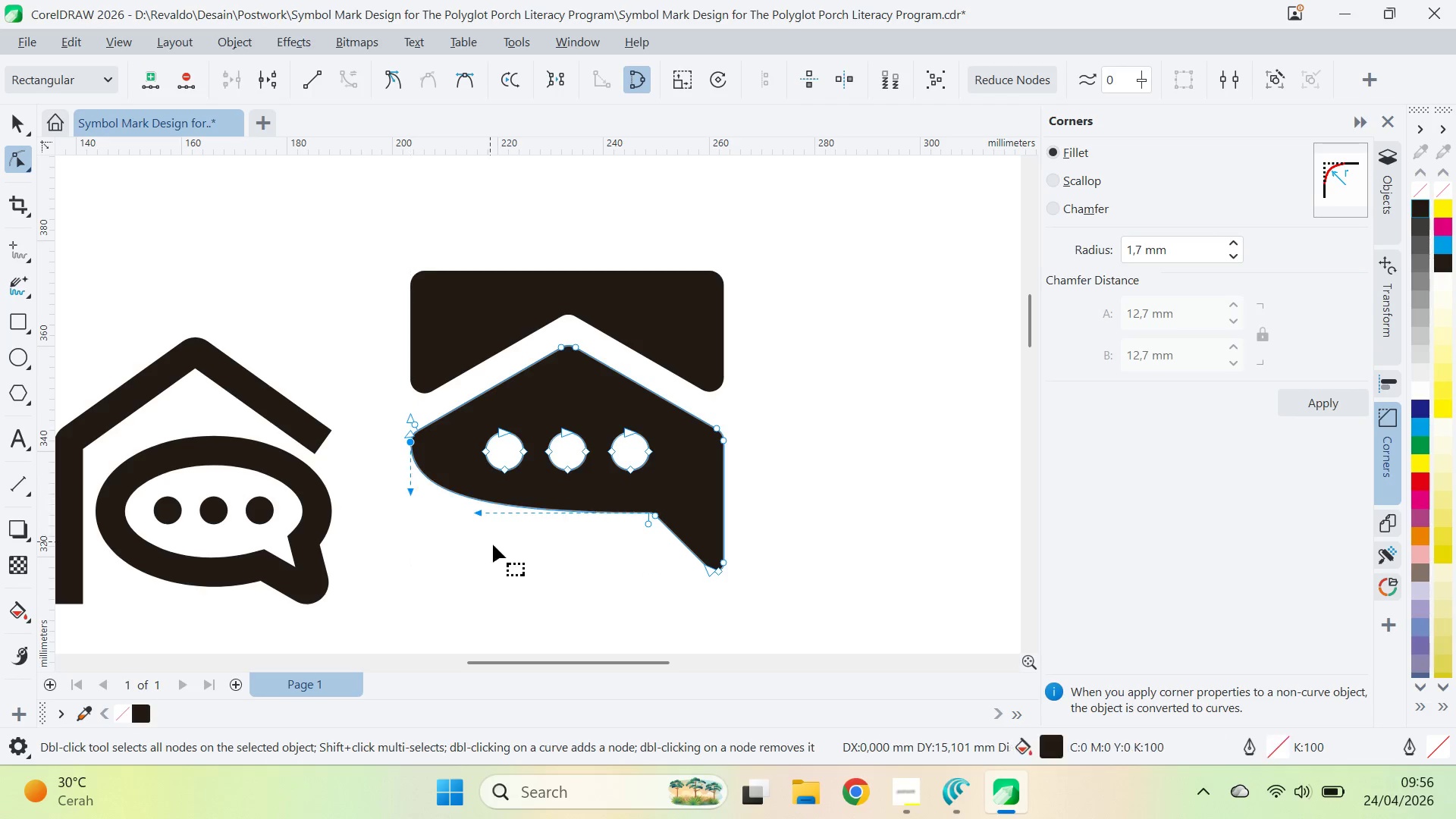 
left_click([496, 547])
 